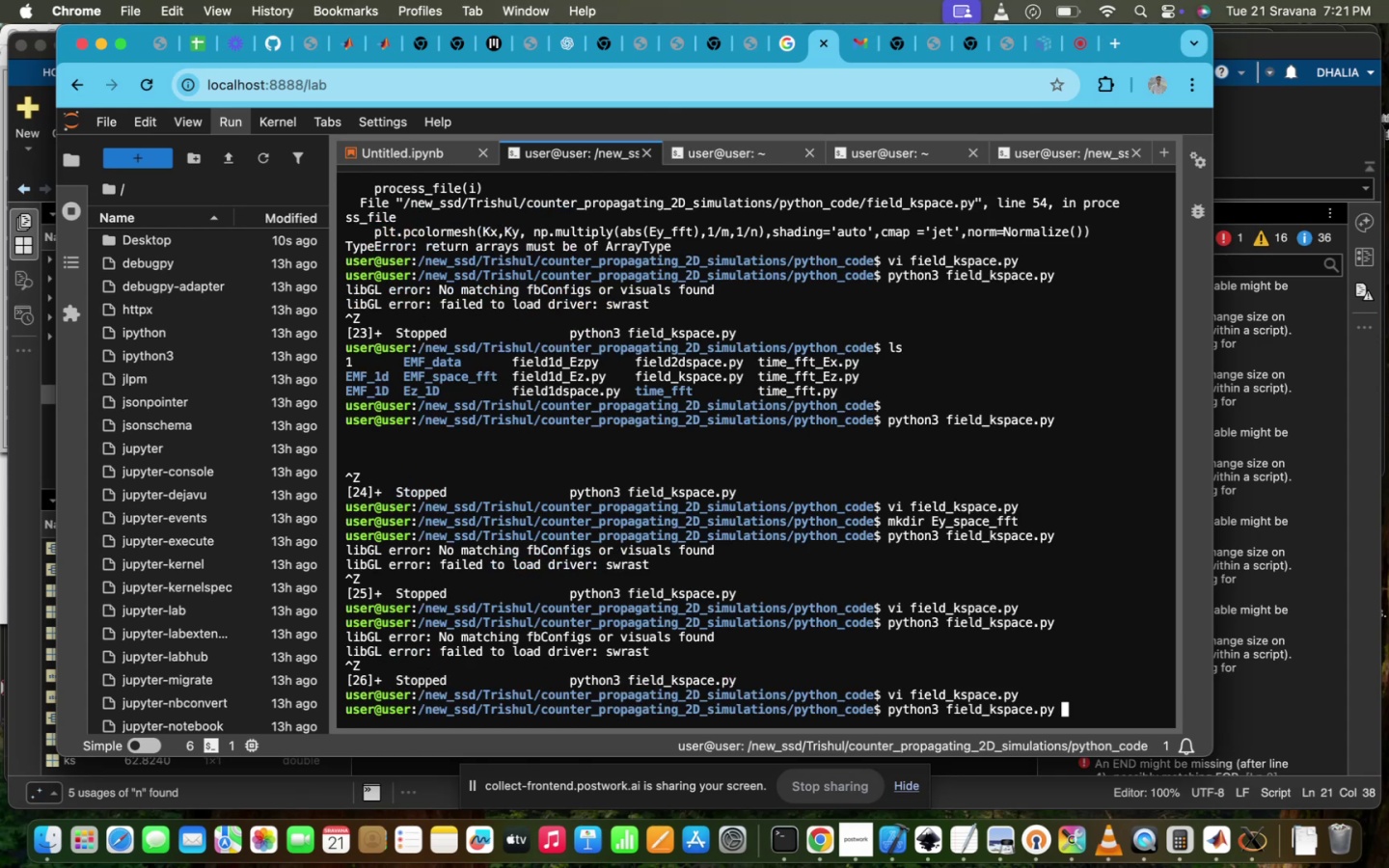 
key(Enter)
 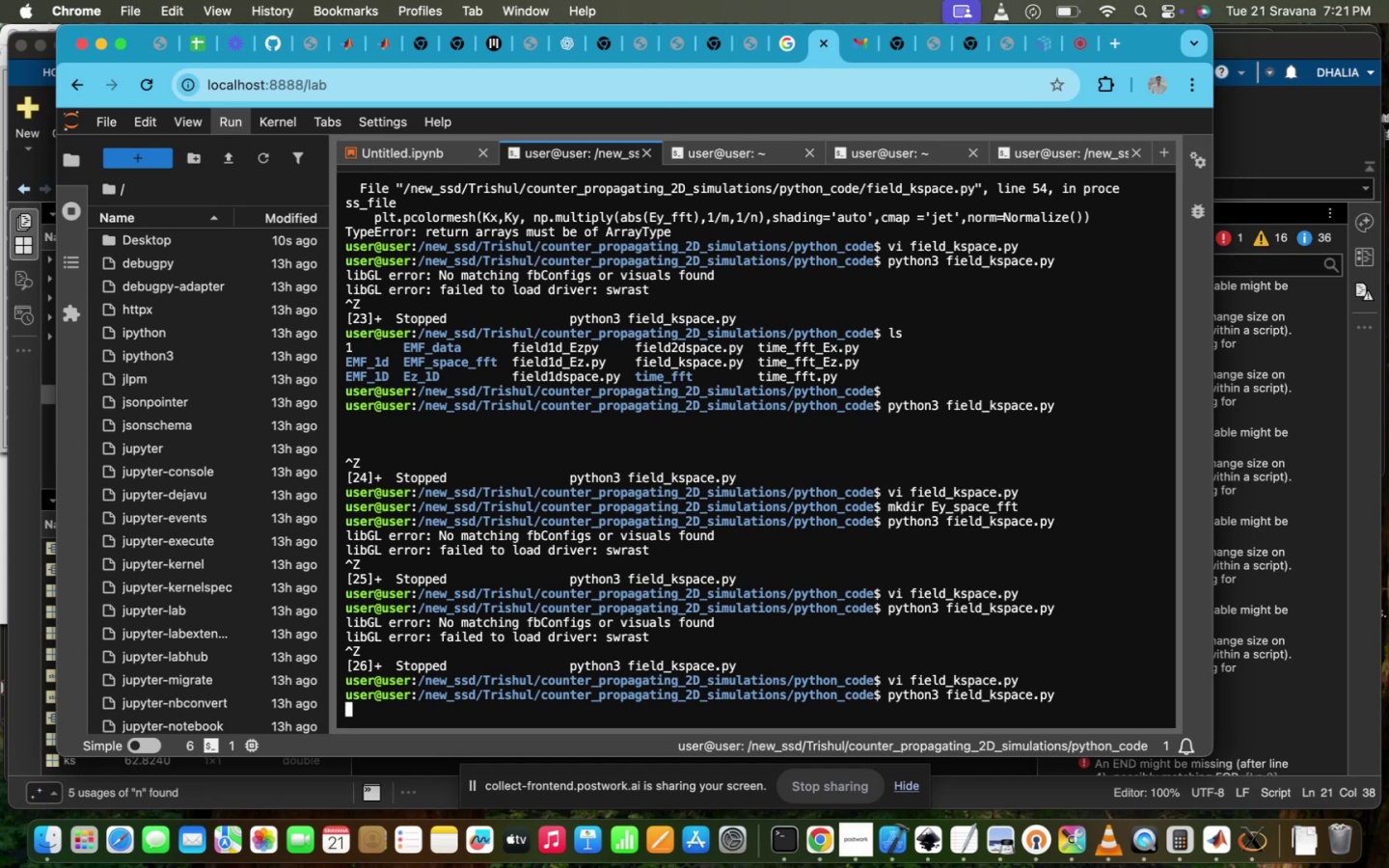 
wait(29.41)
 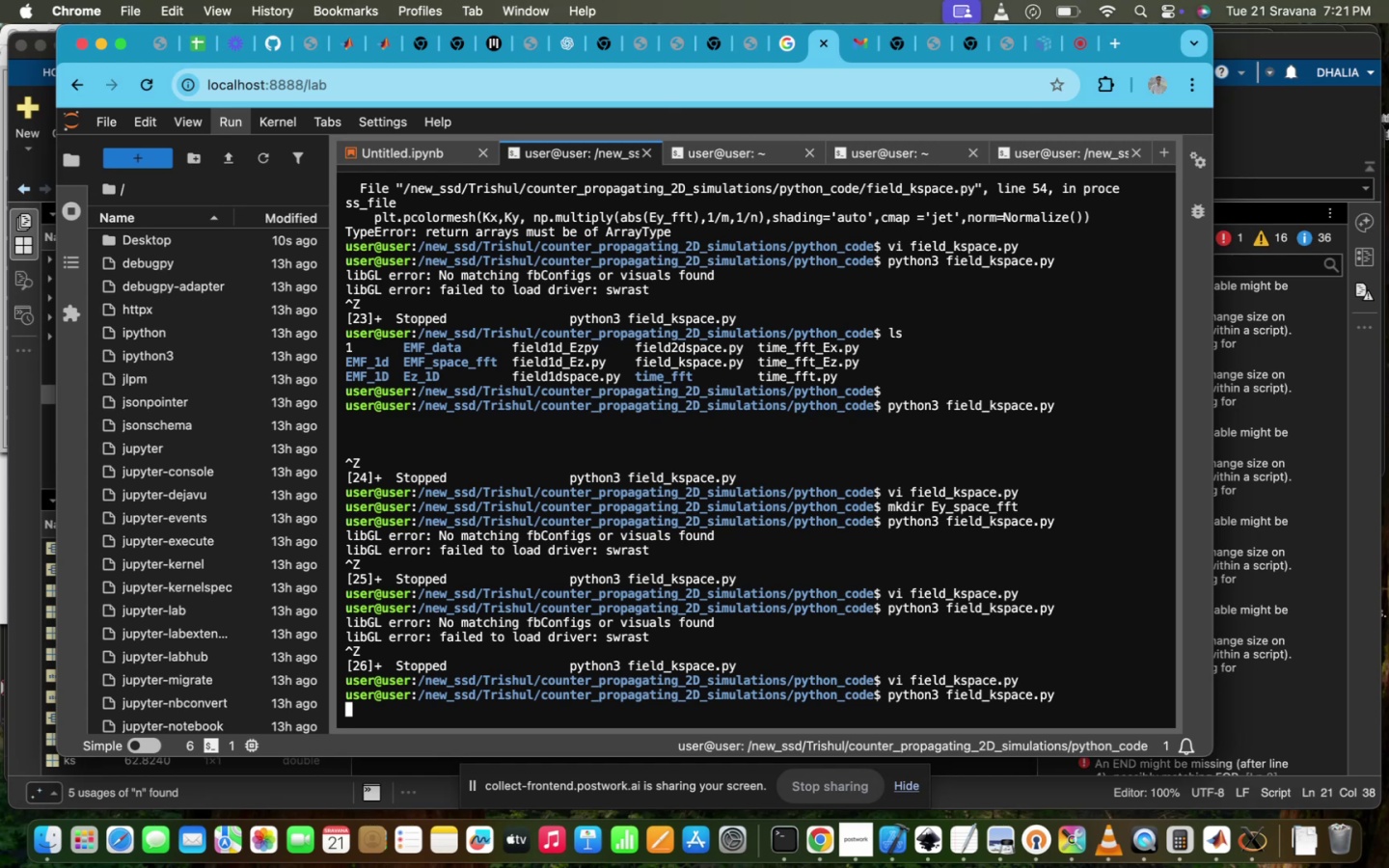 
key(W)
 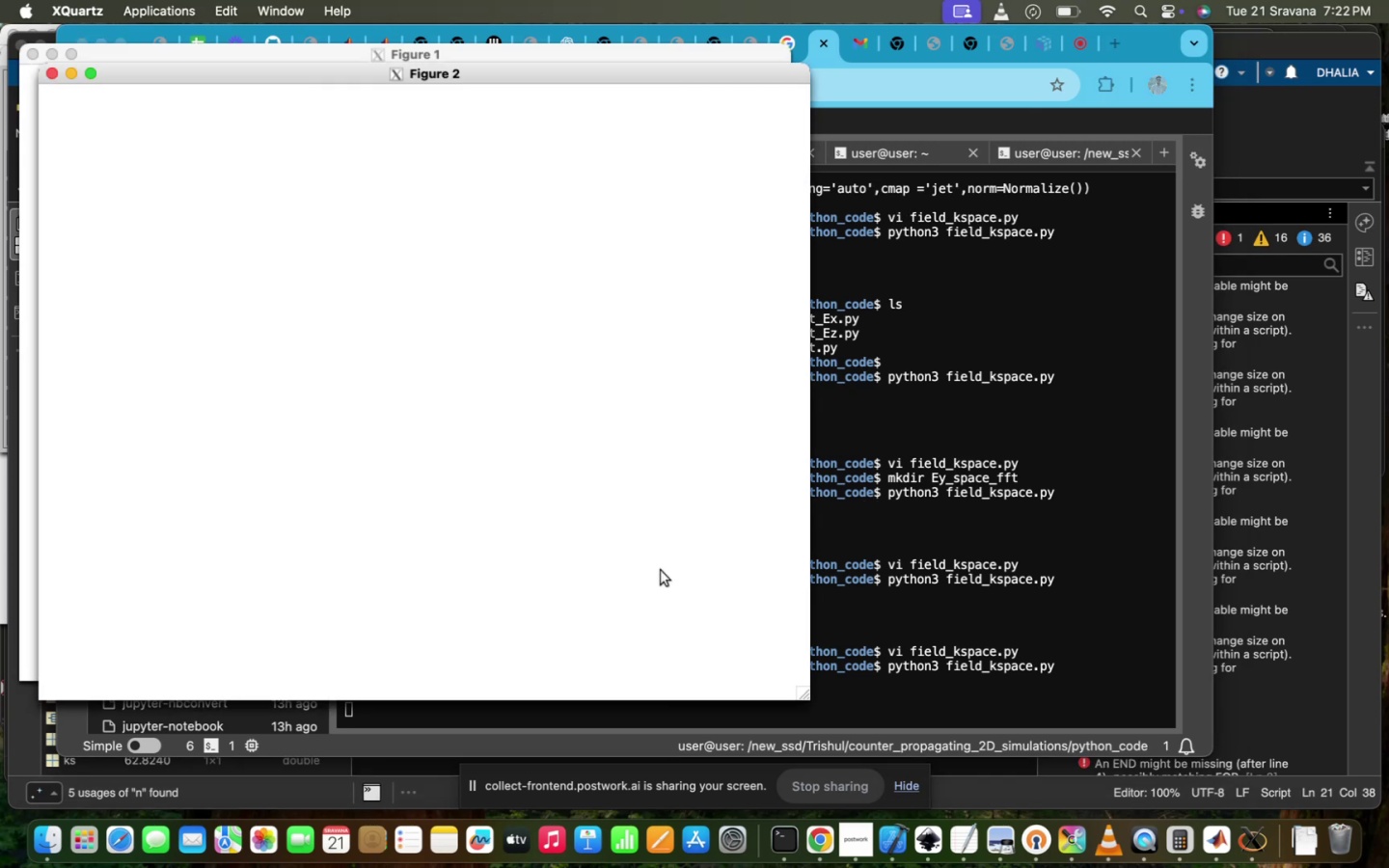 
wait(20.74)
 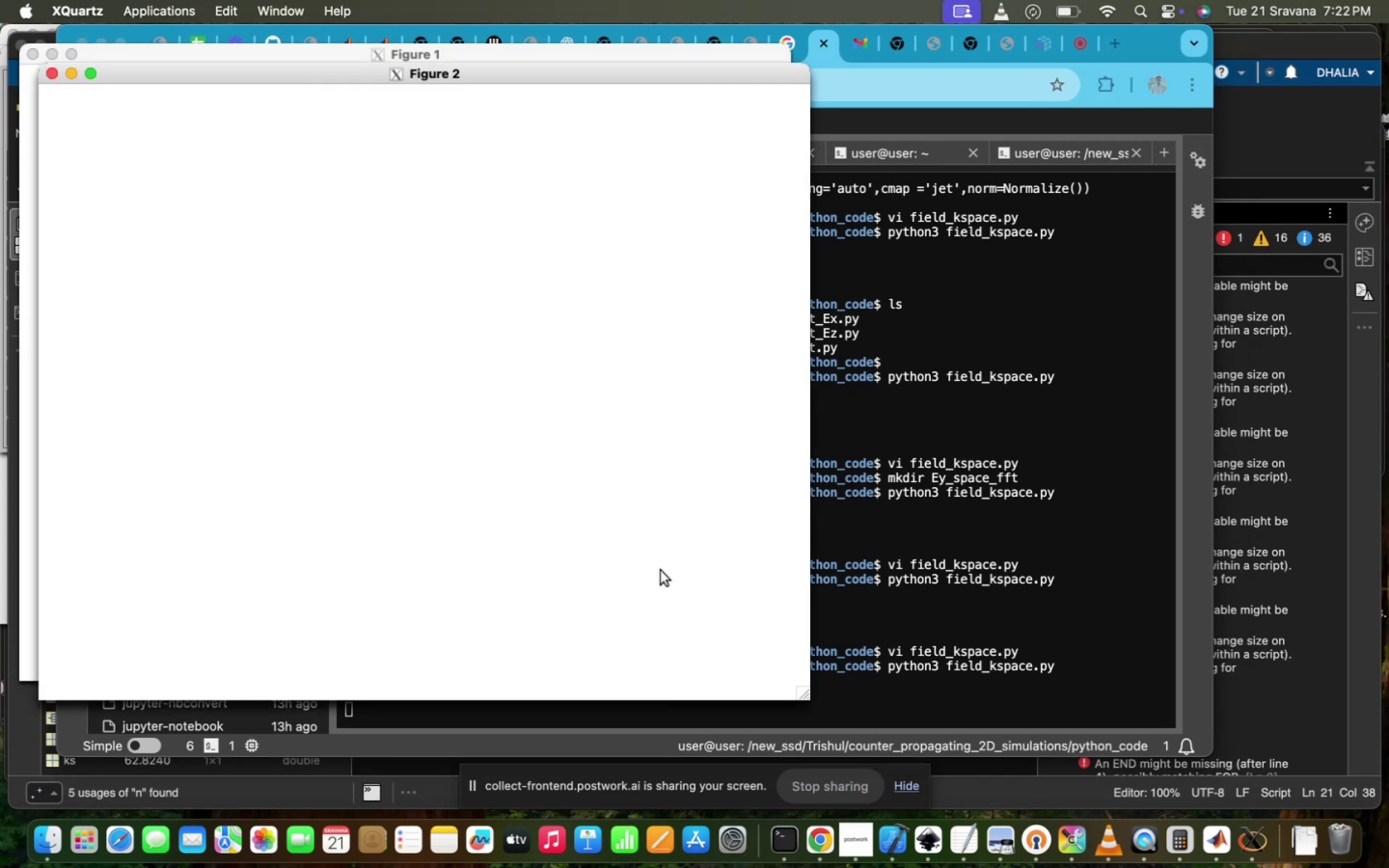 
left_click([547, 286])
 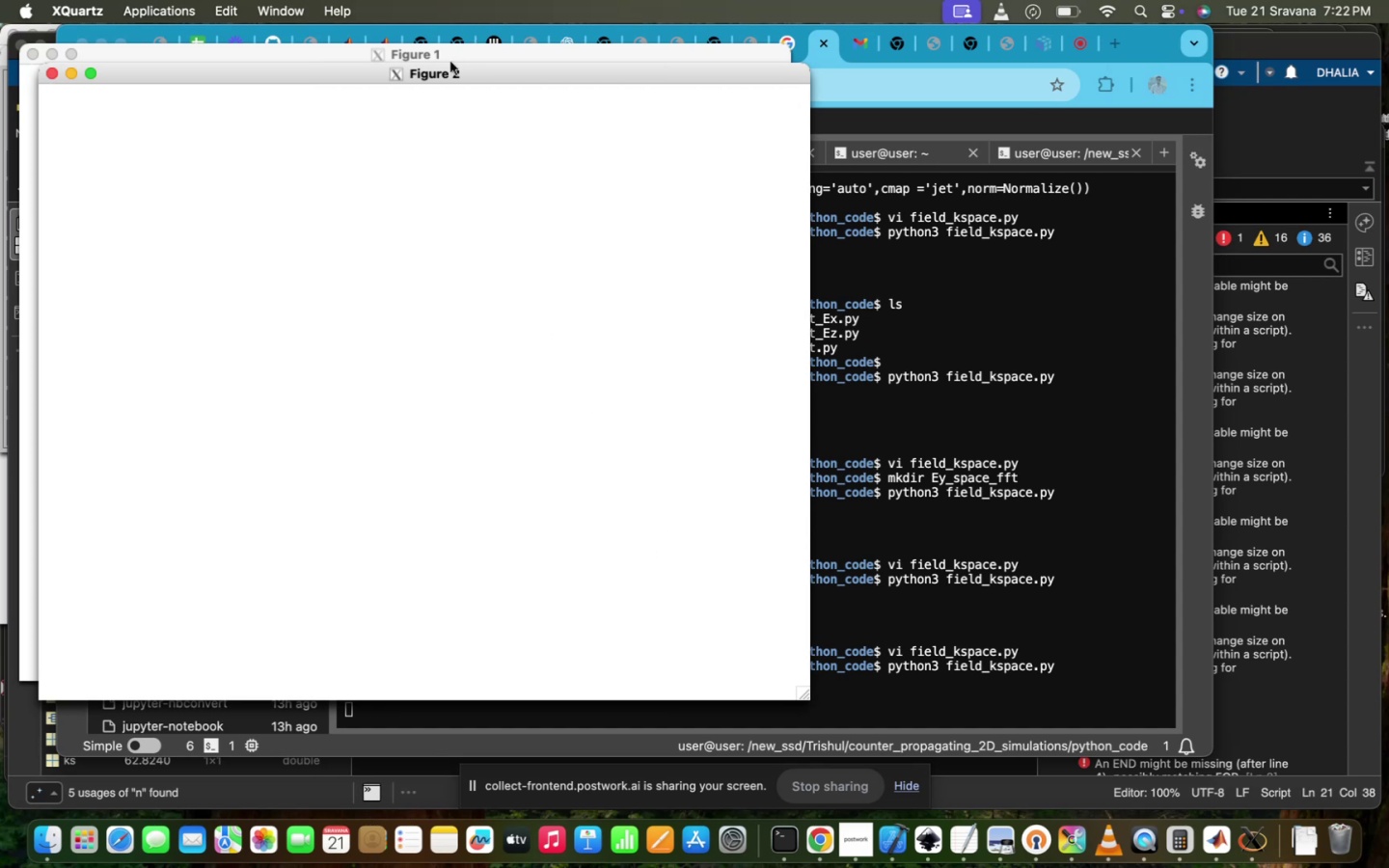 
left_click_drag(start_coordinate=[449, 65], to_coordinate=[782, 103])
 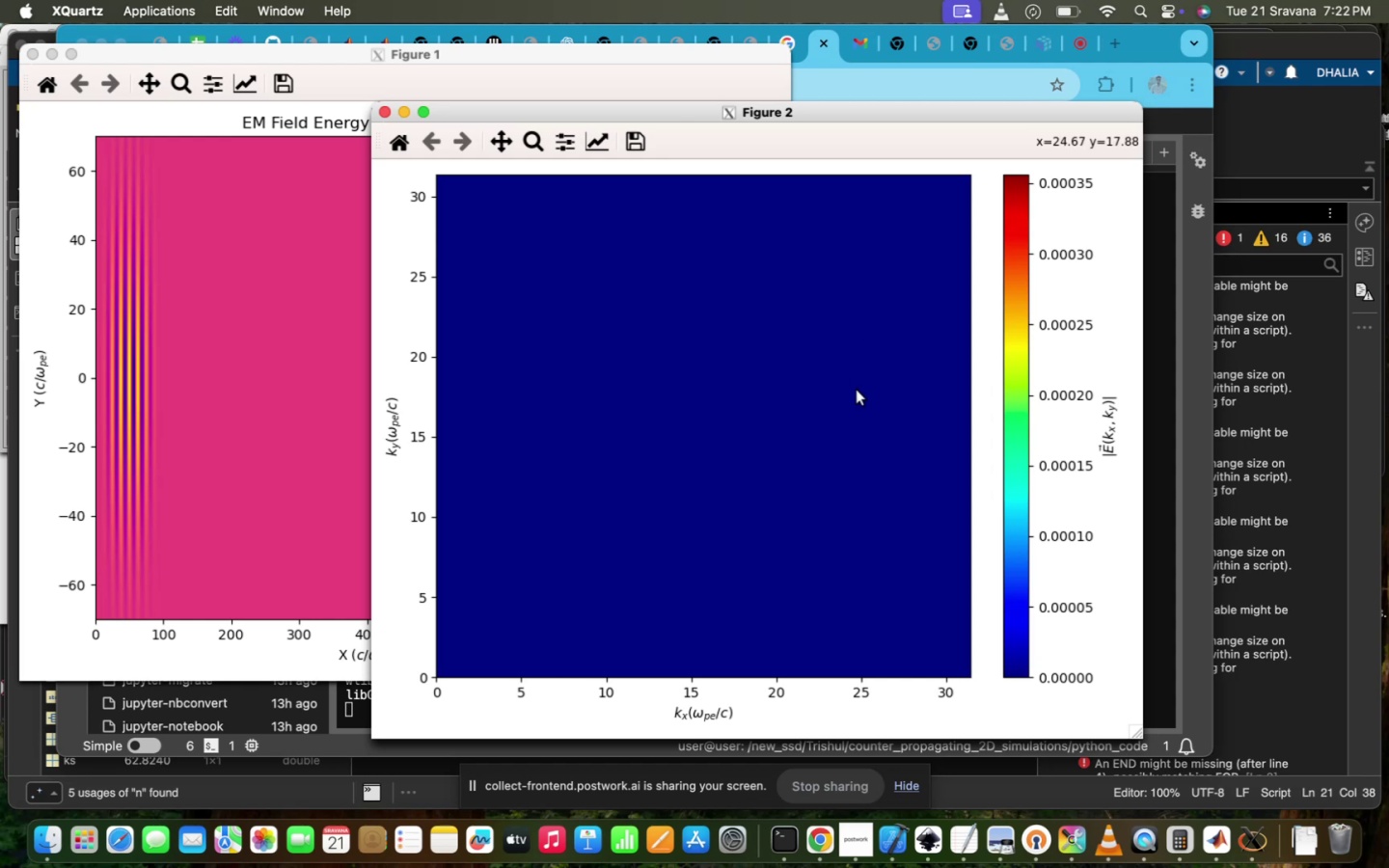 
wait(9.35)
 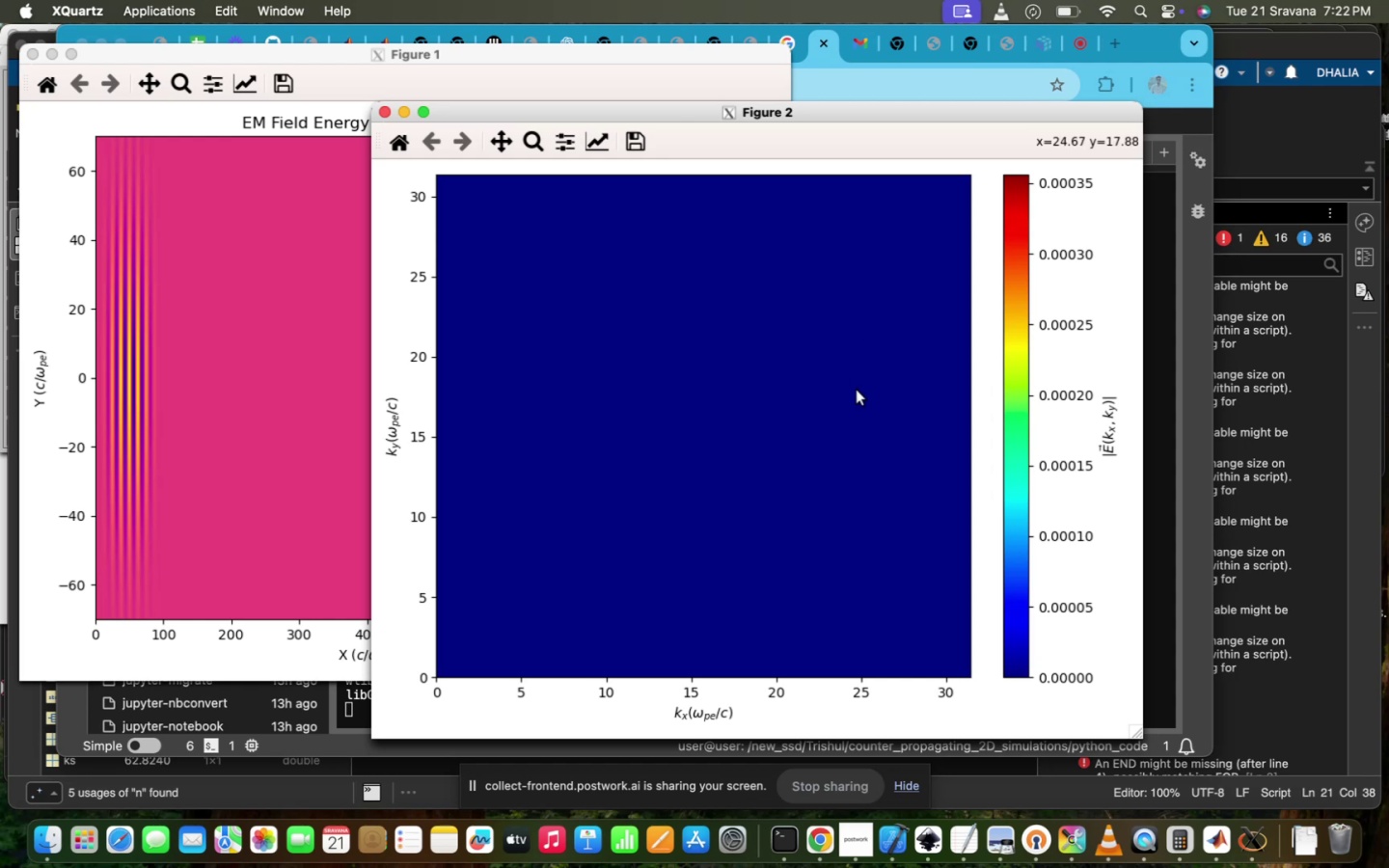 
left_click([960, 263])
 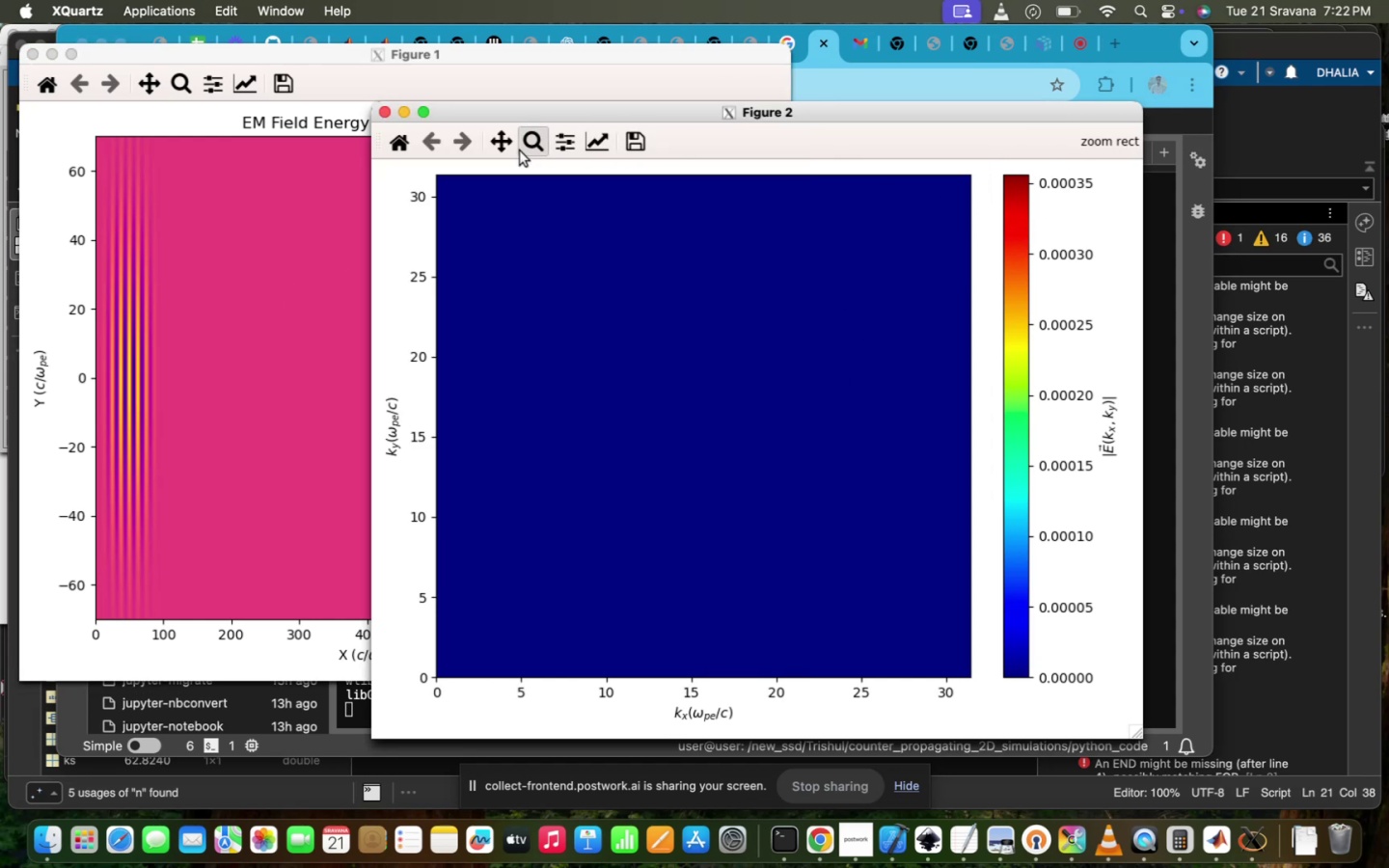 
left_click_drag(start_coordinate=[504, 556], to_coordinate=[382, 721])
 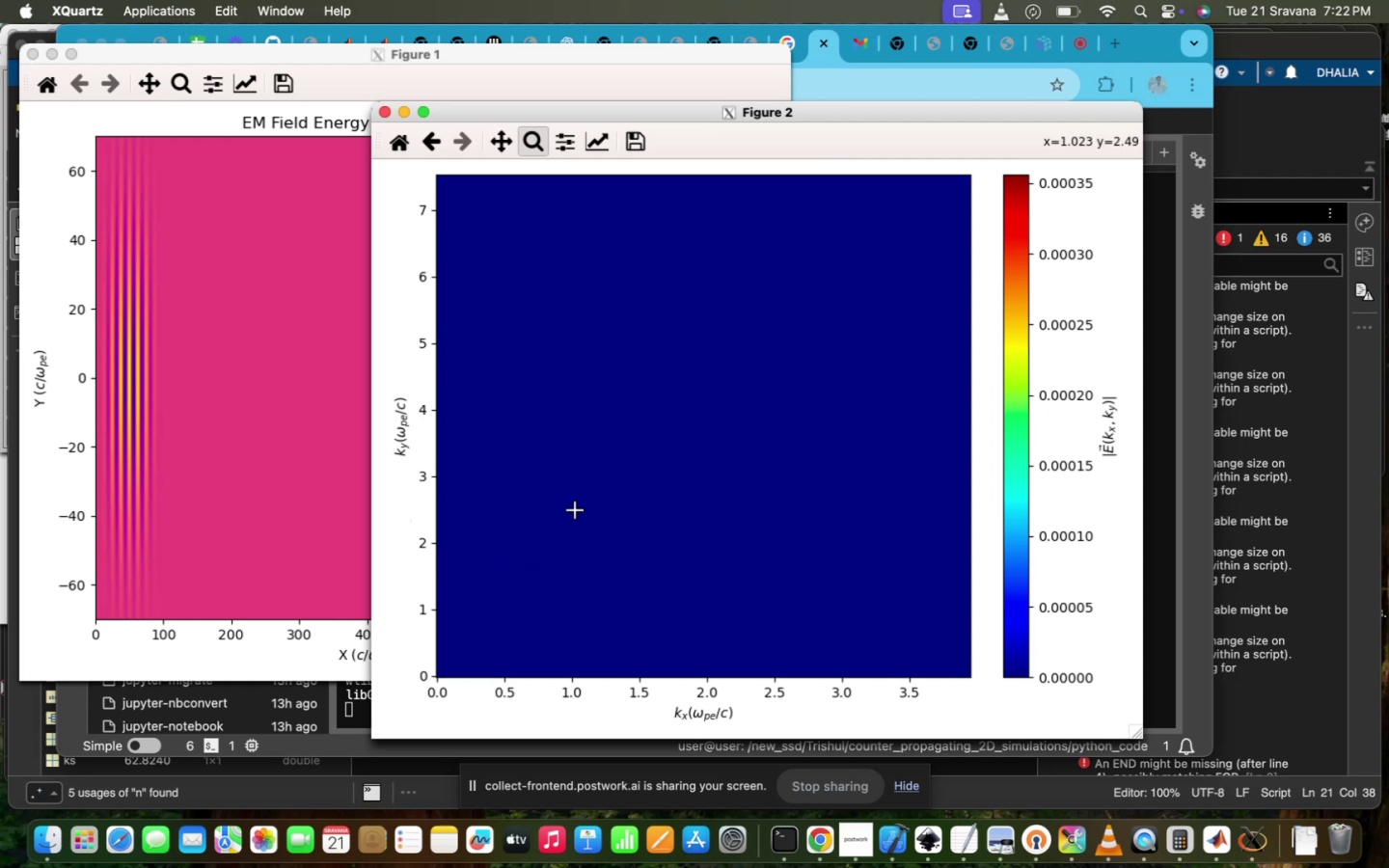 
wait(11.2)
 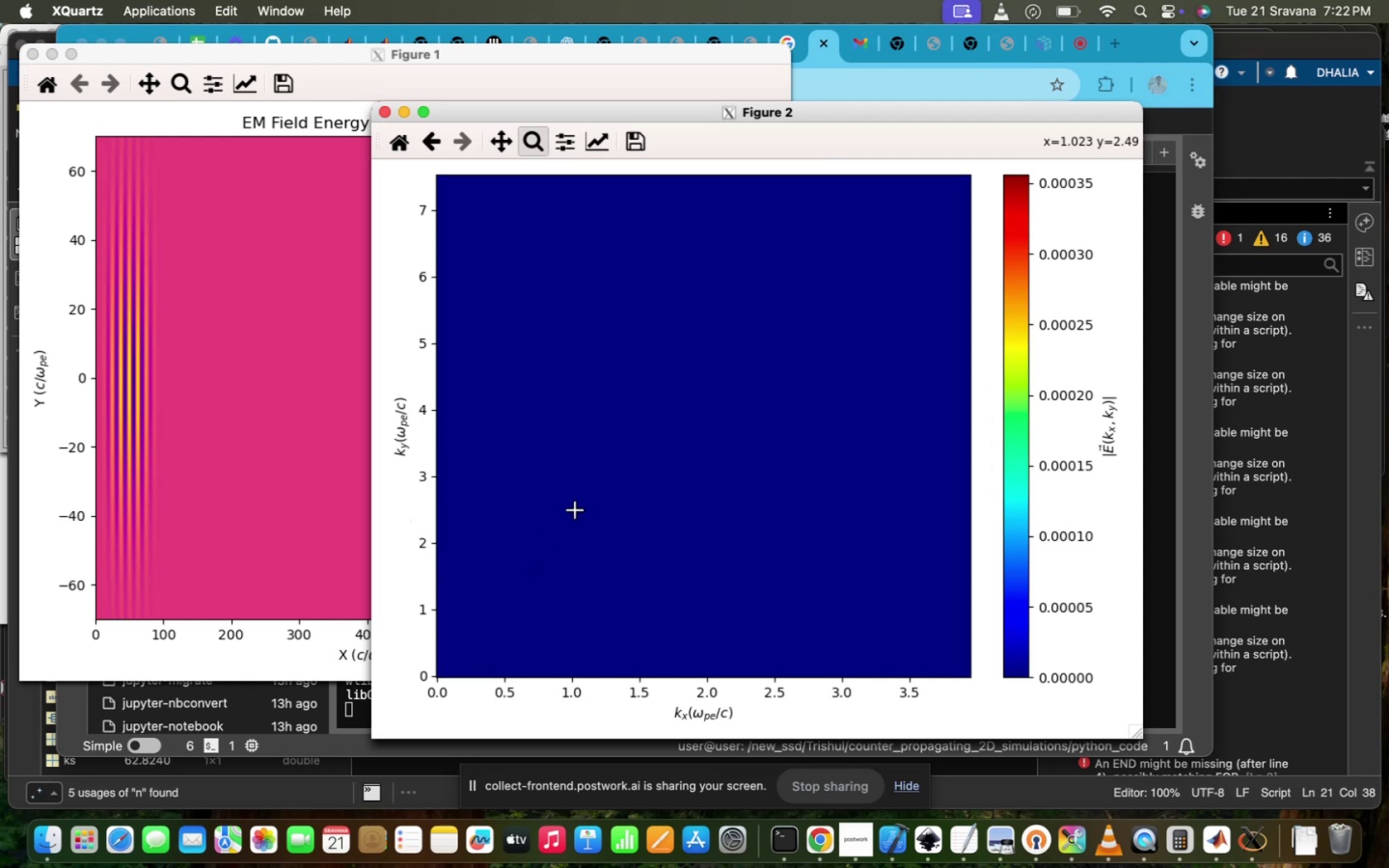 
left_click([389, 111])
 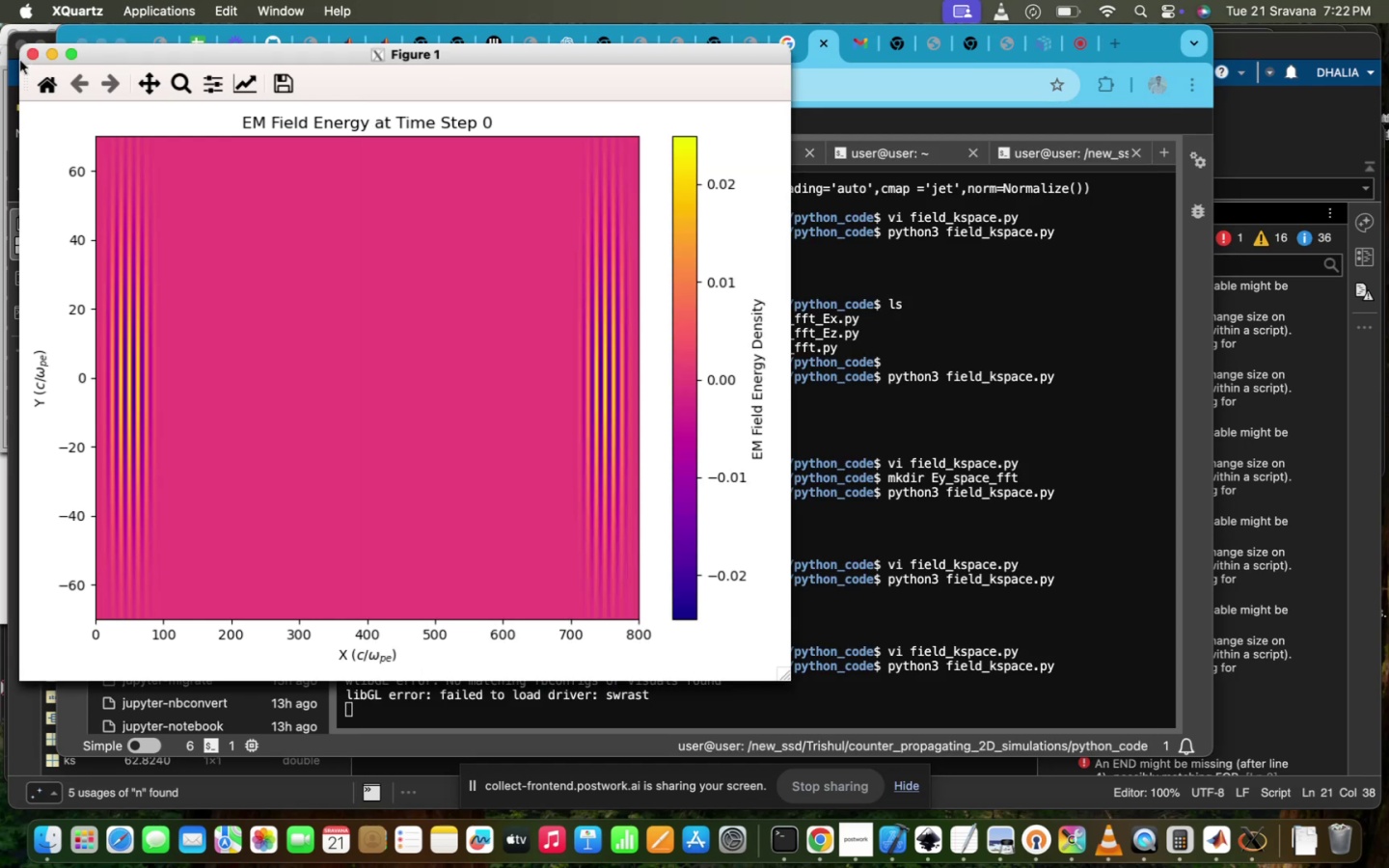 
left_click([29, 55])
 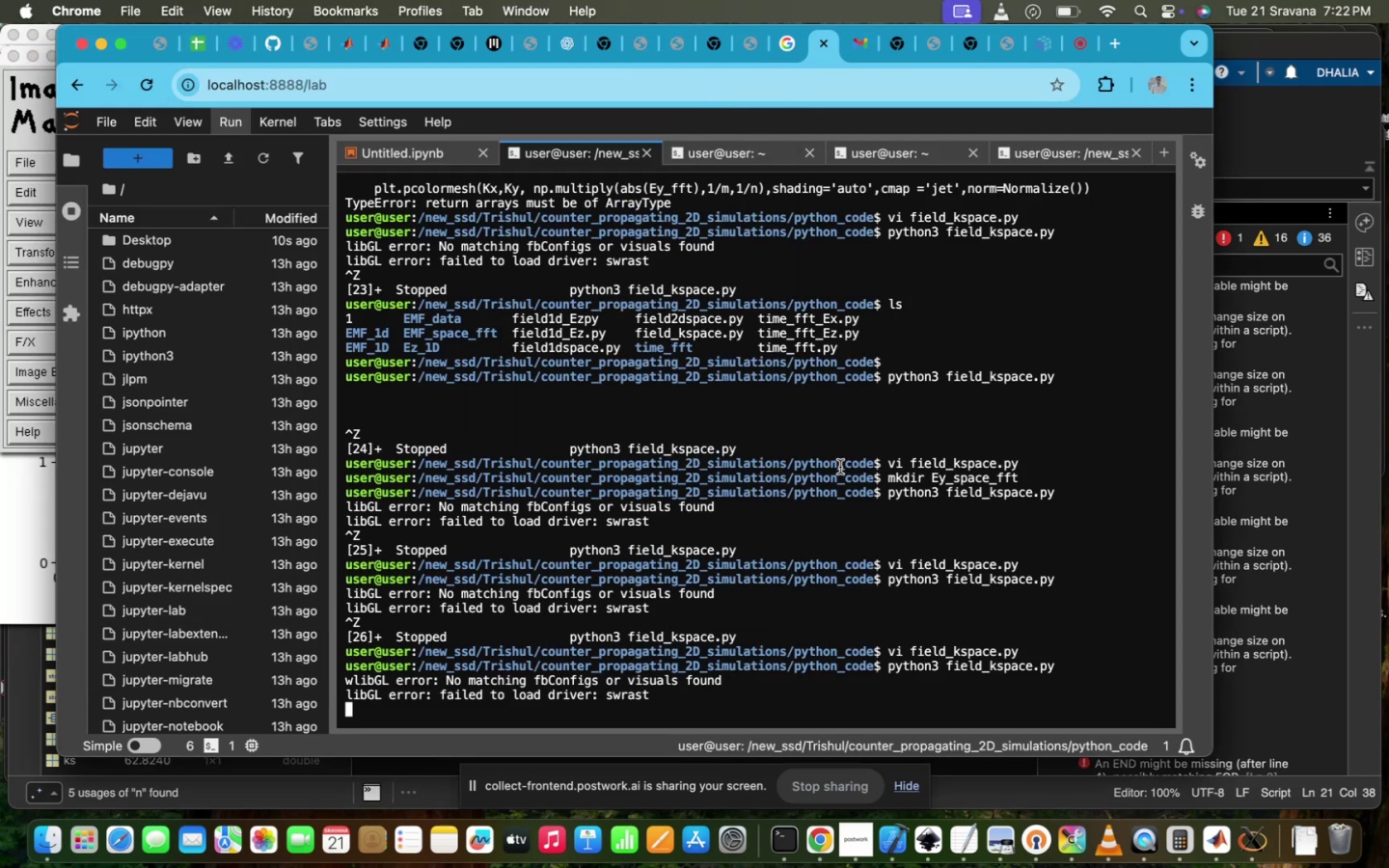 
key(Control+ControlLeft)
 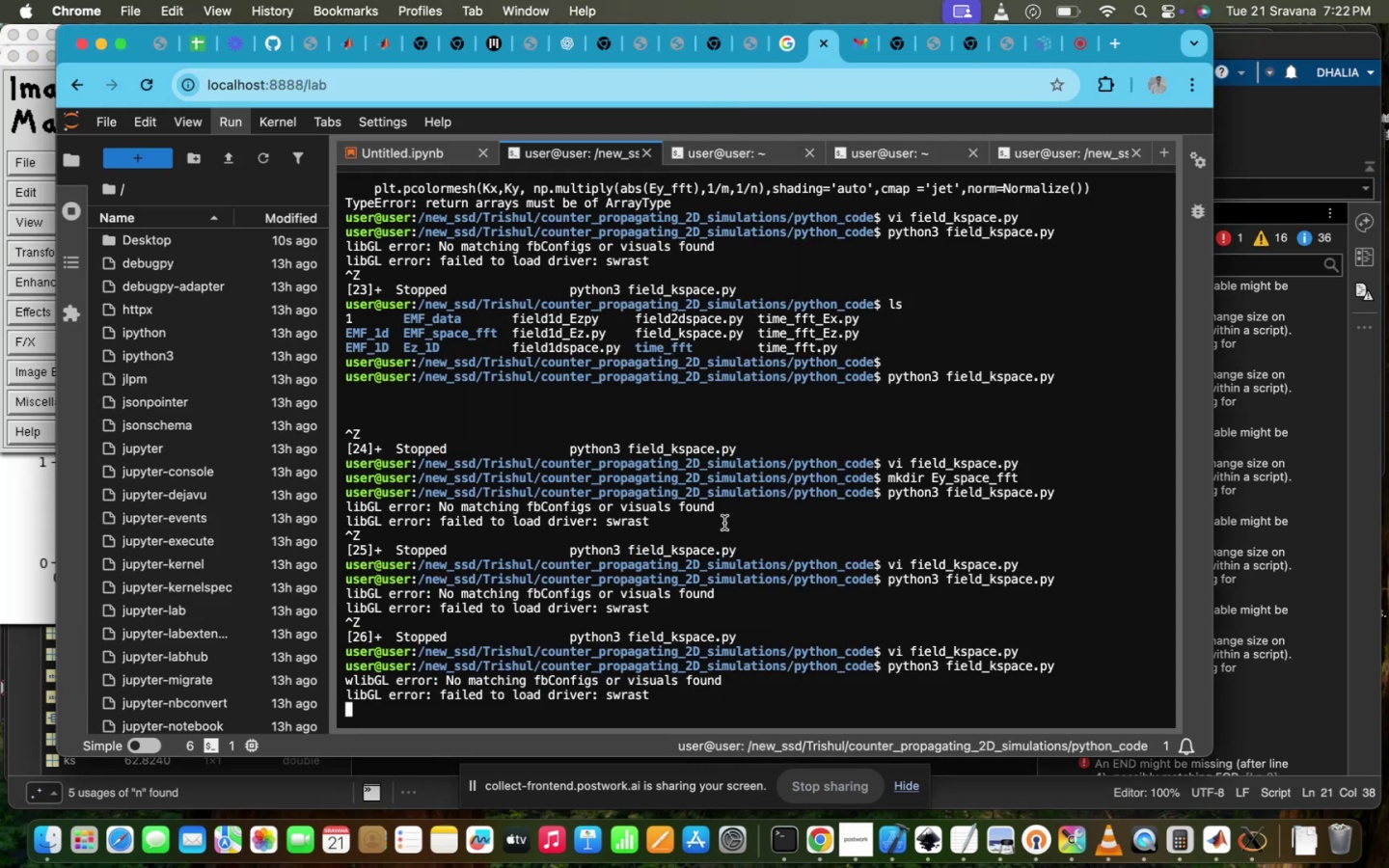 
key(Control+Z)
 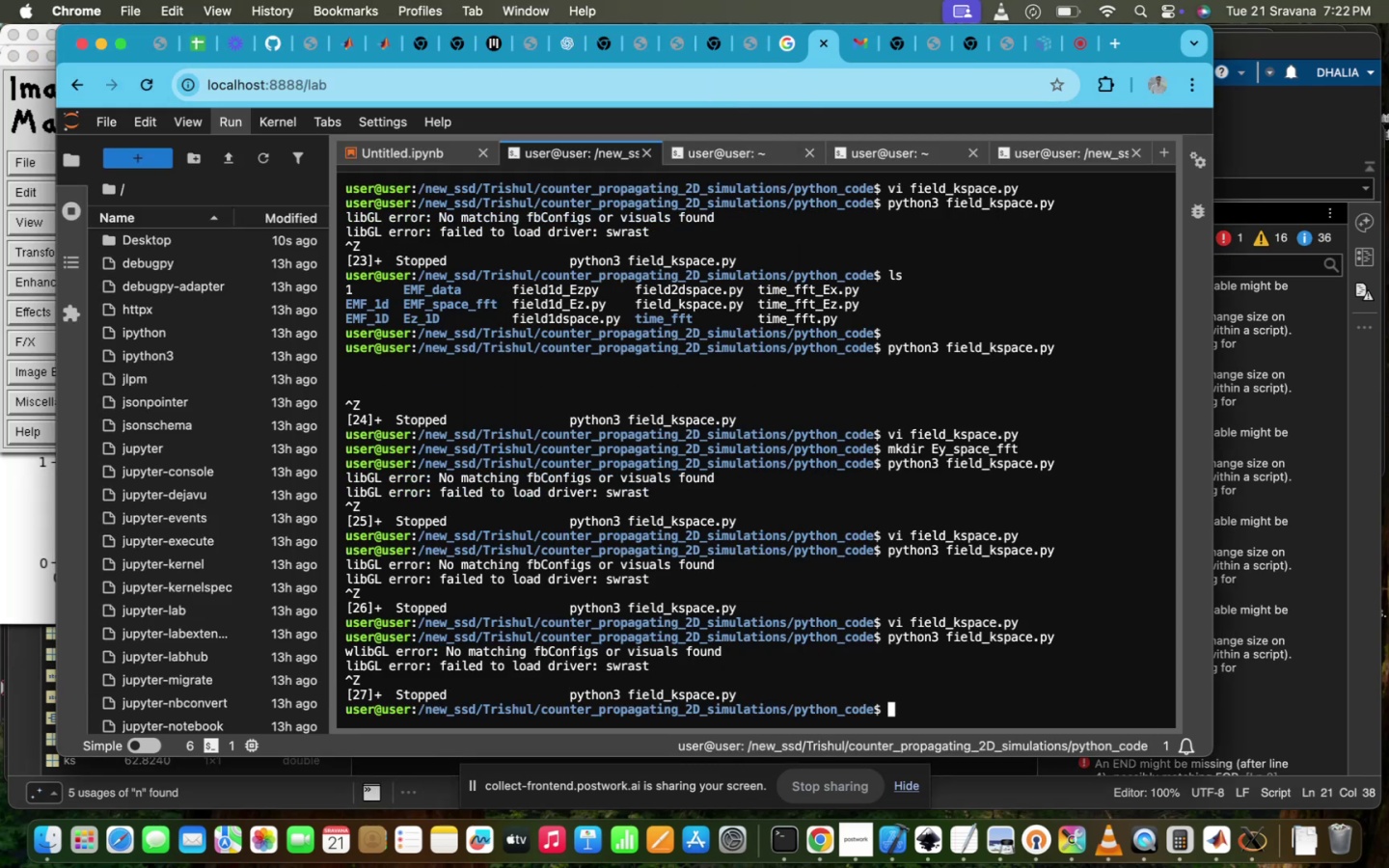 
key(ArrowUp)
 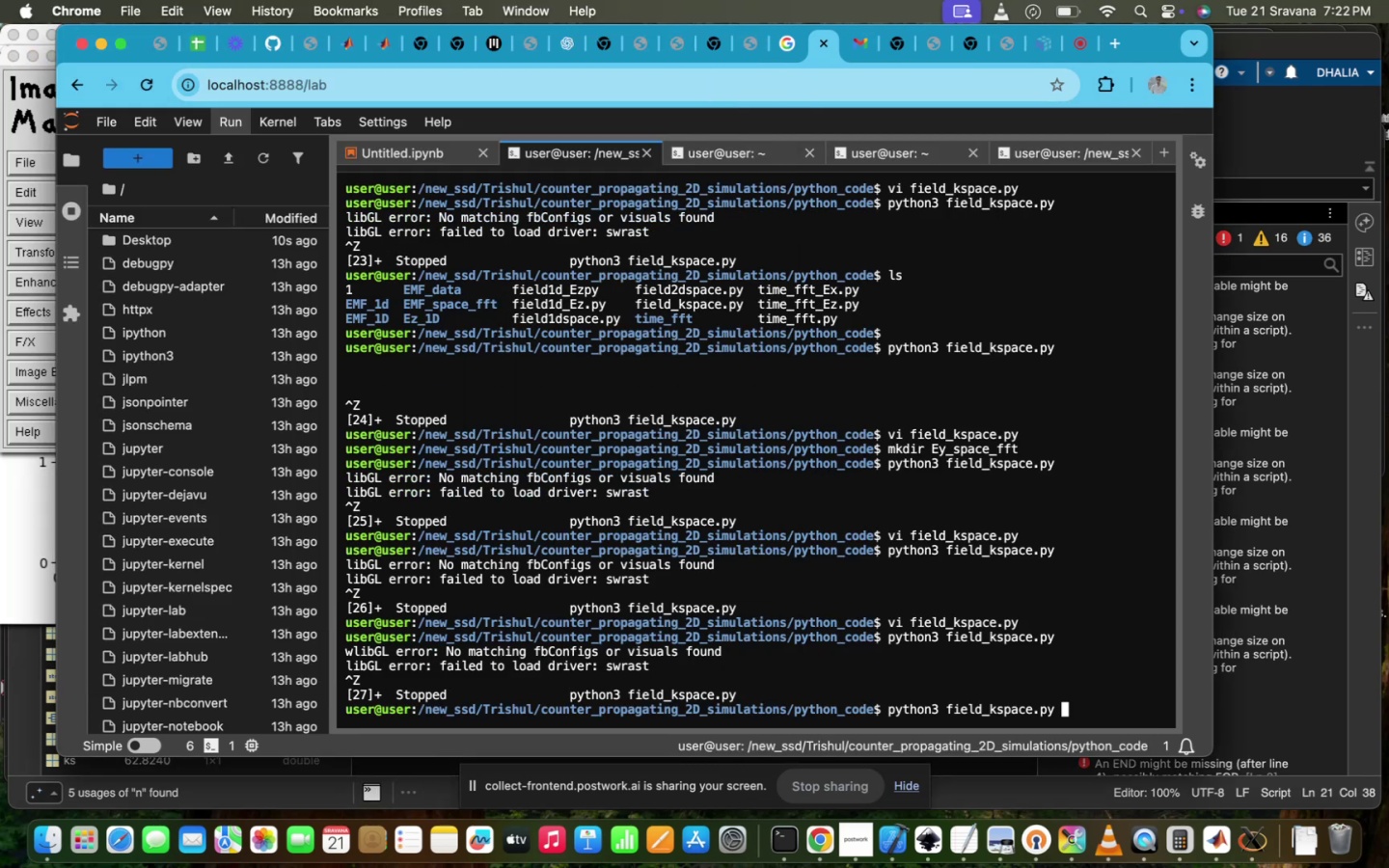 
key(ArrowUp)
 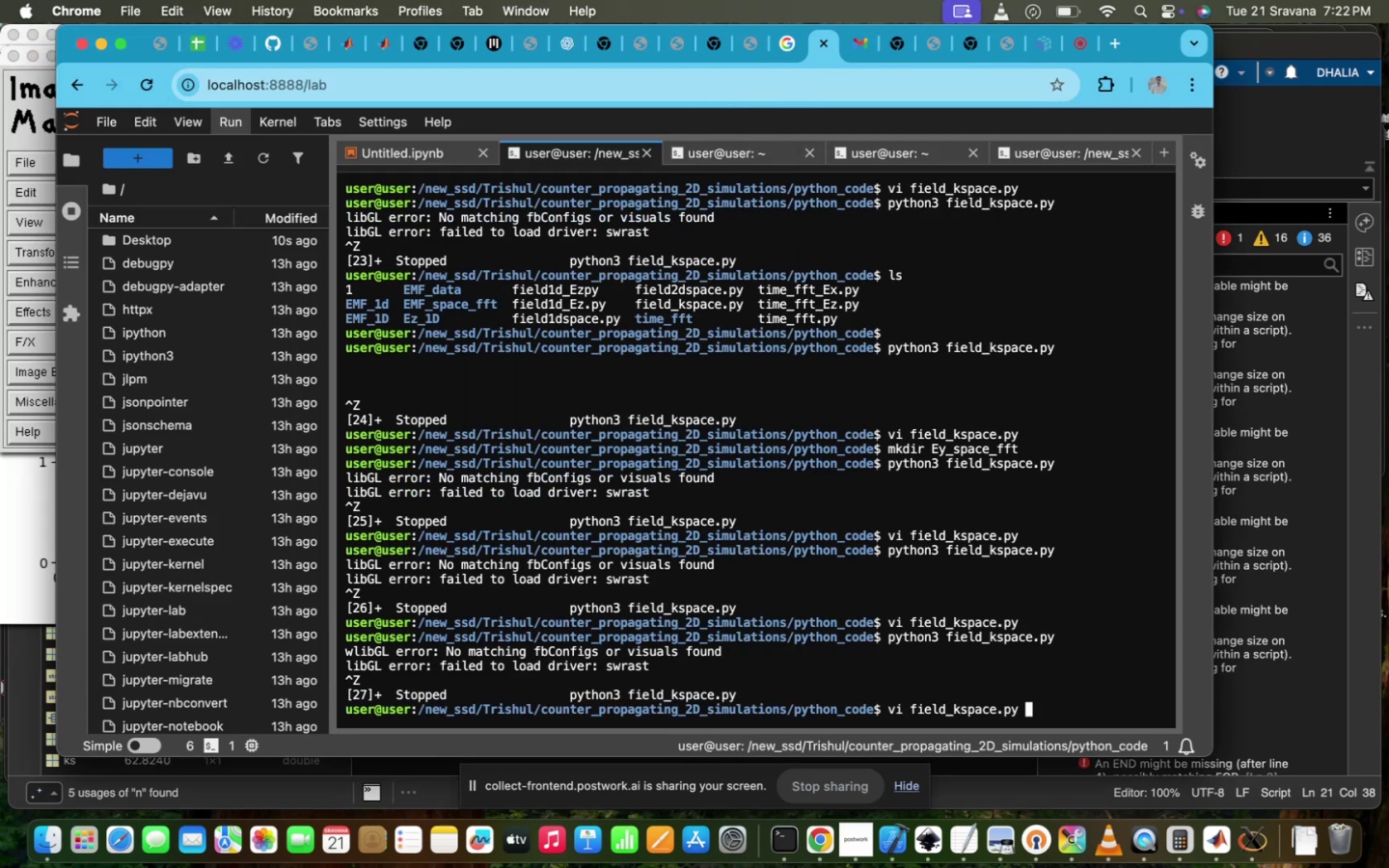 
key(ArrowDown)
 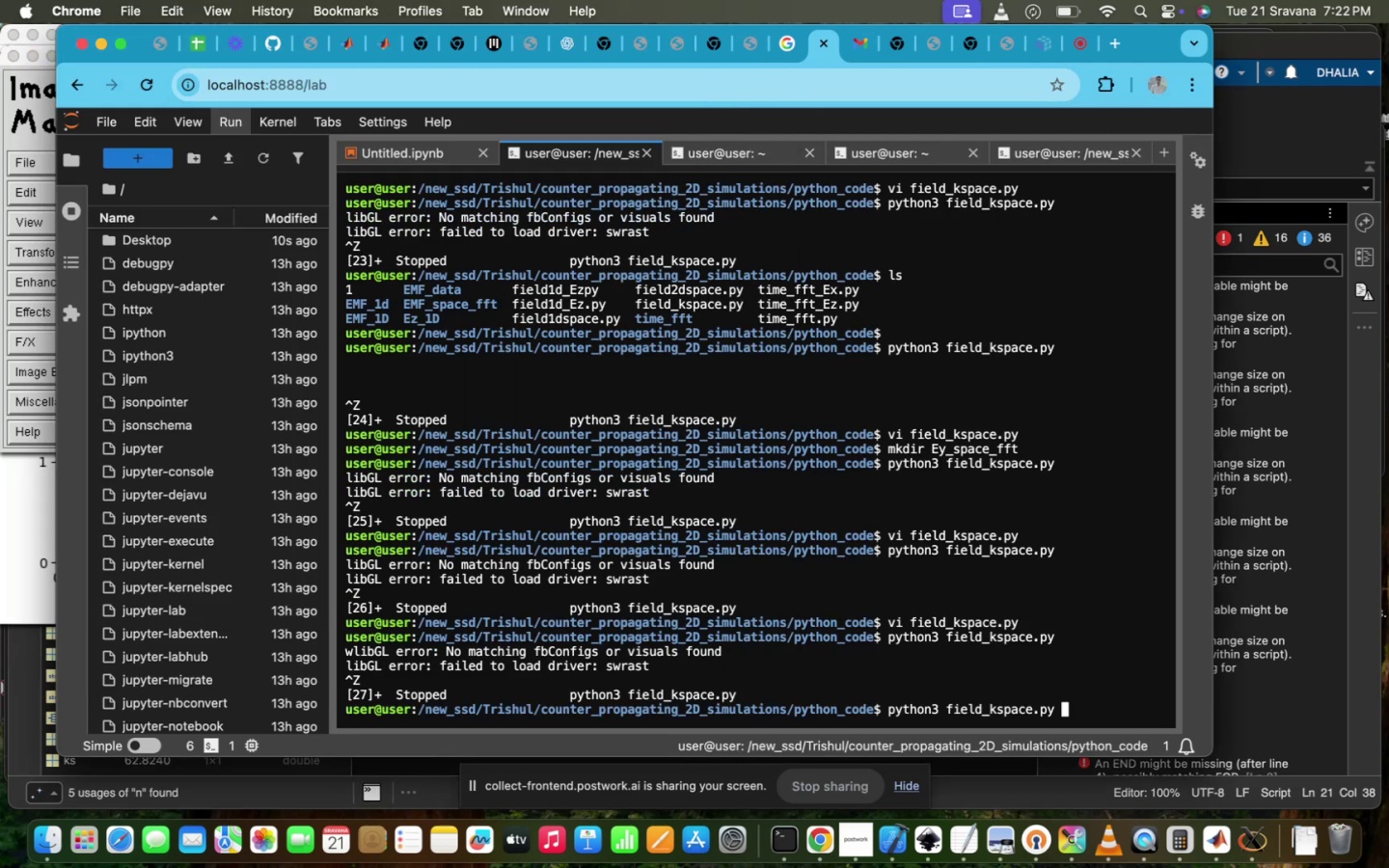 
key(ArrowDown)
 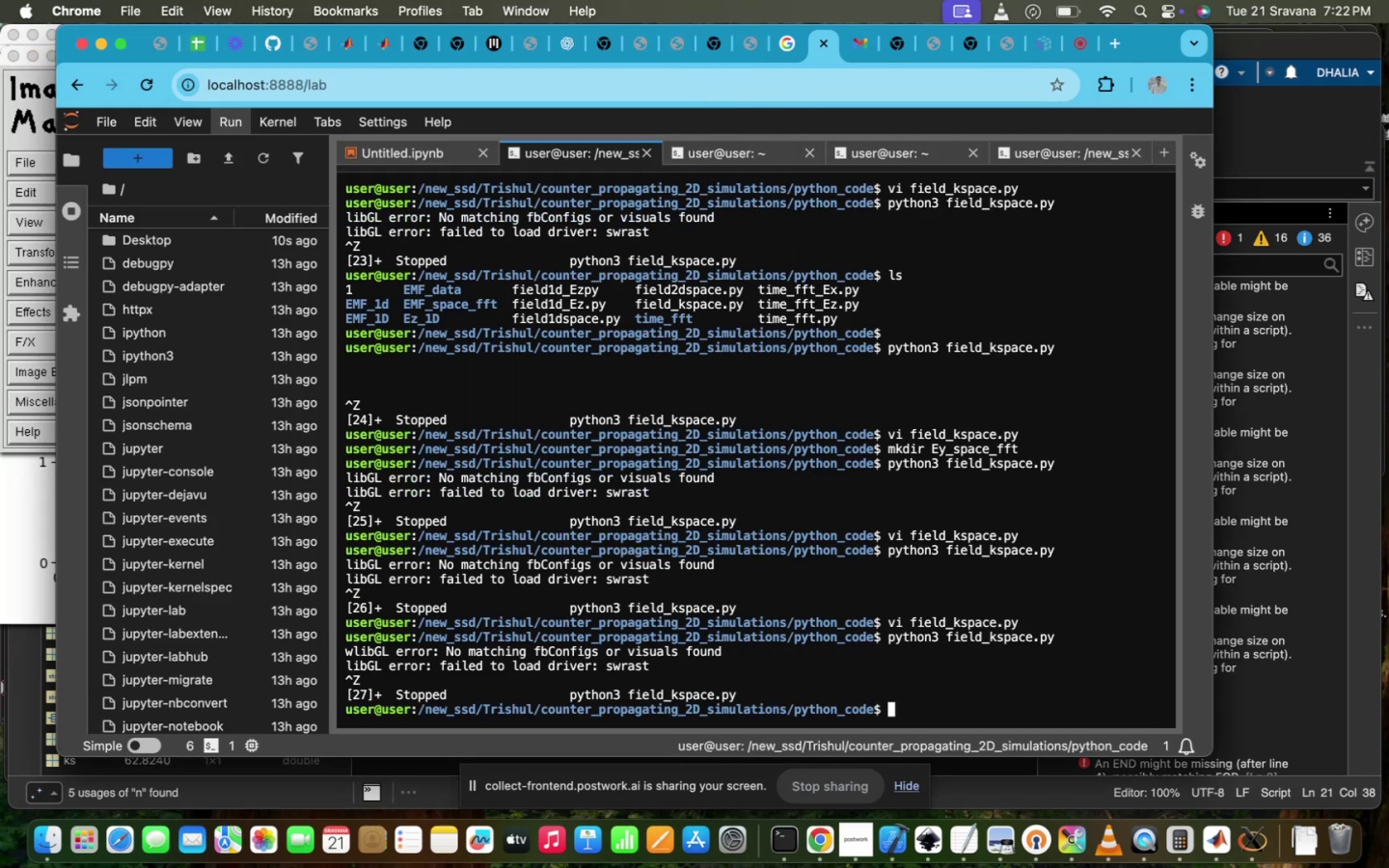 
key(ArrowDown)
 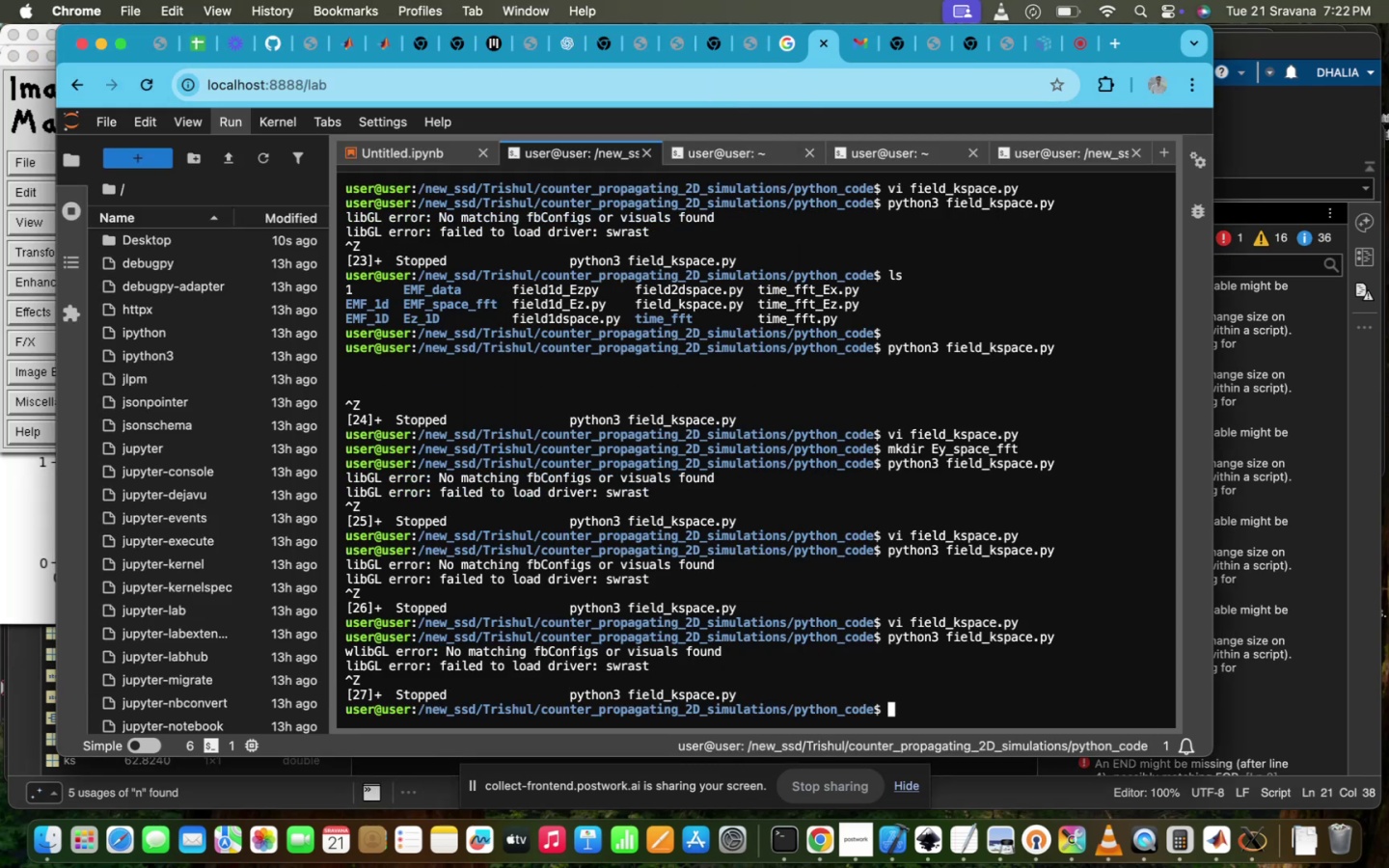 
type(vi fi)
key(Tab)
type(_k_)
 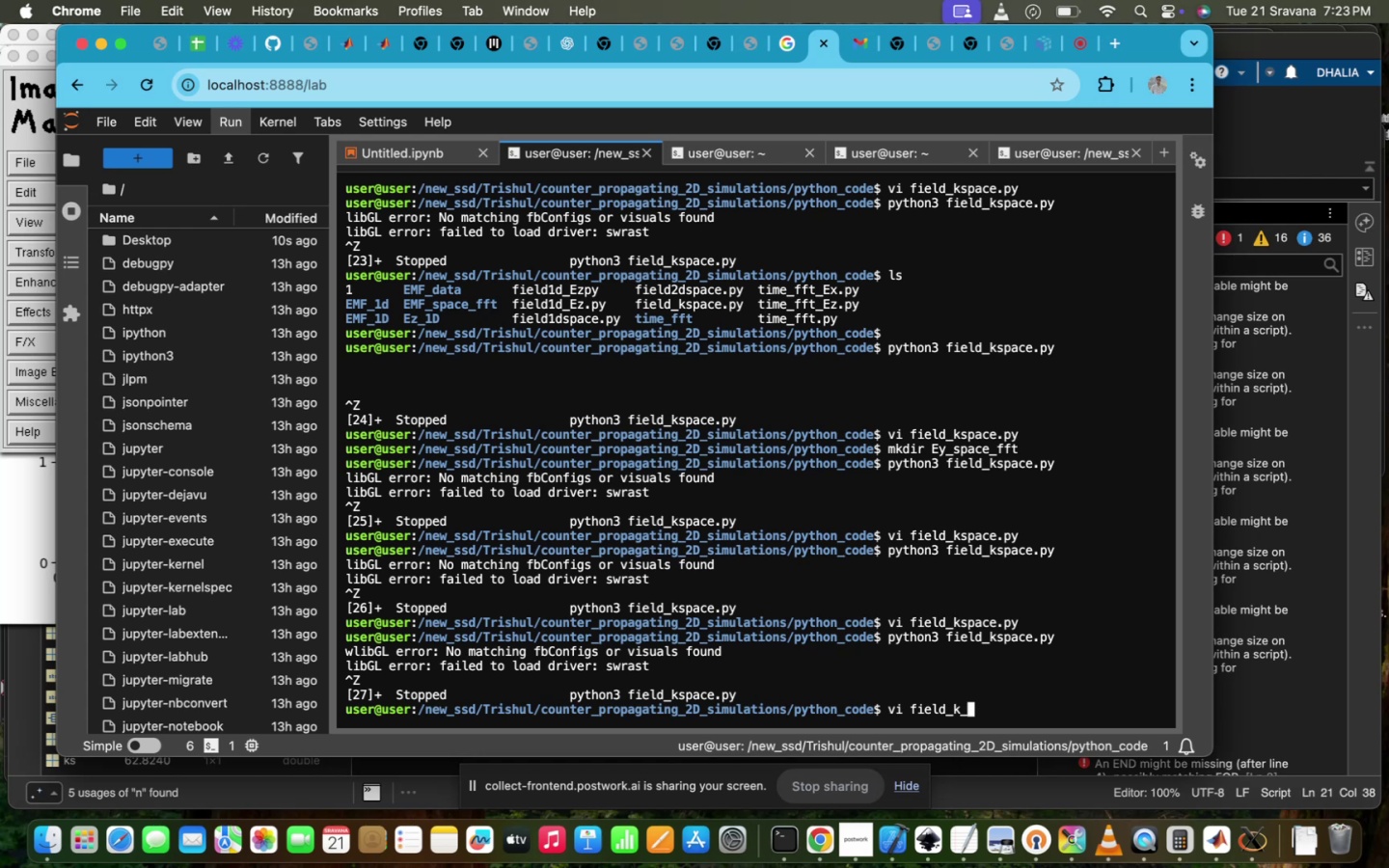 
type(space_2D.py)
 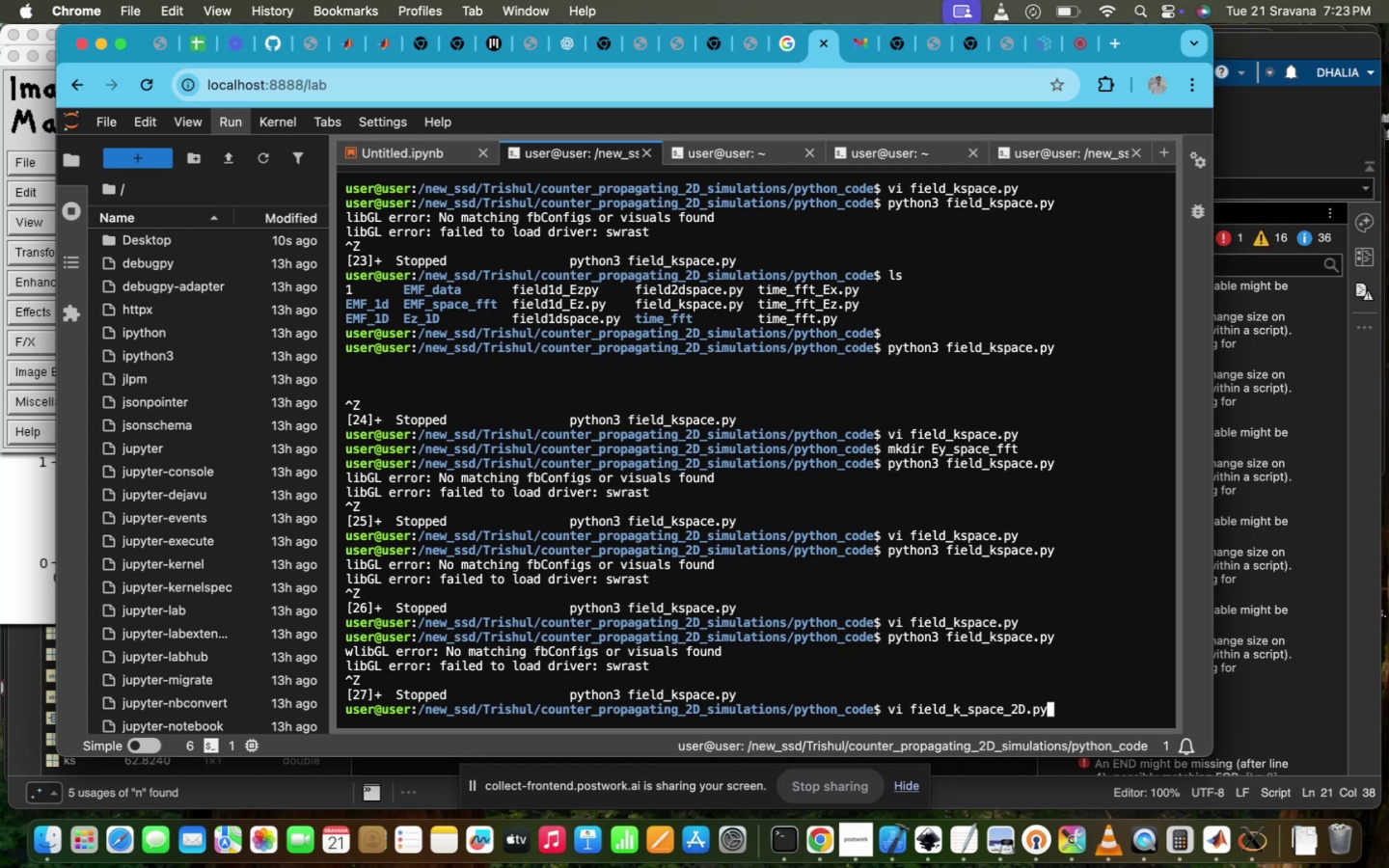 
key(Enter)
 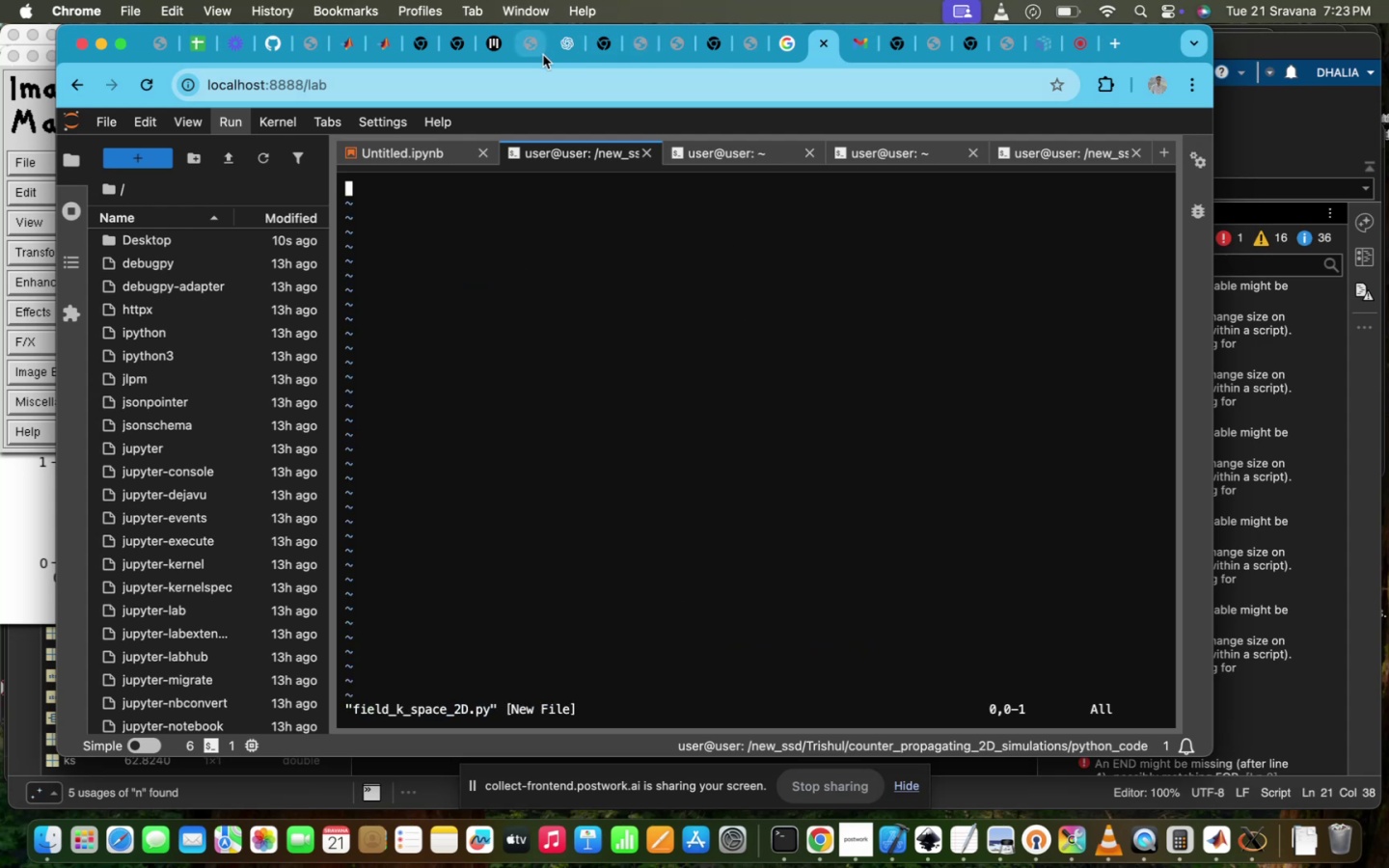 
left_click([556, 55])
 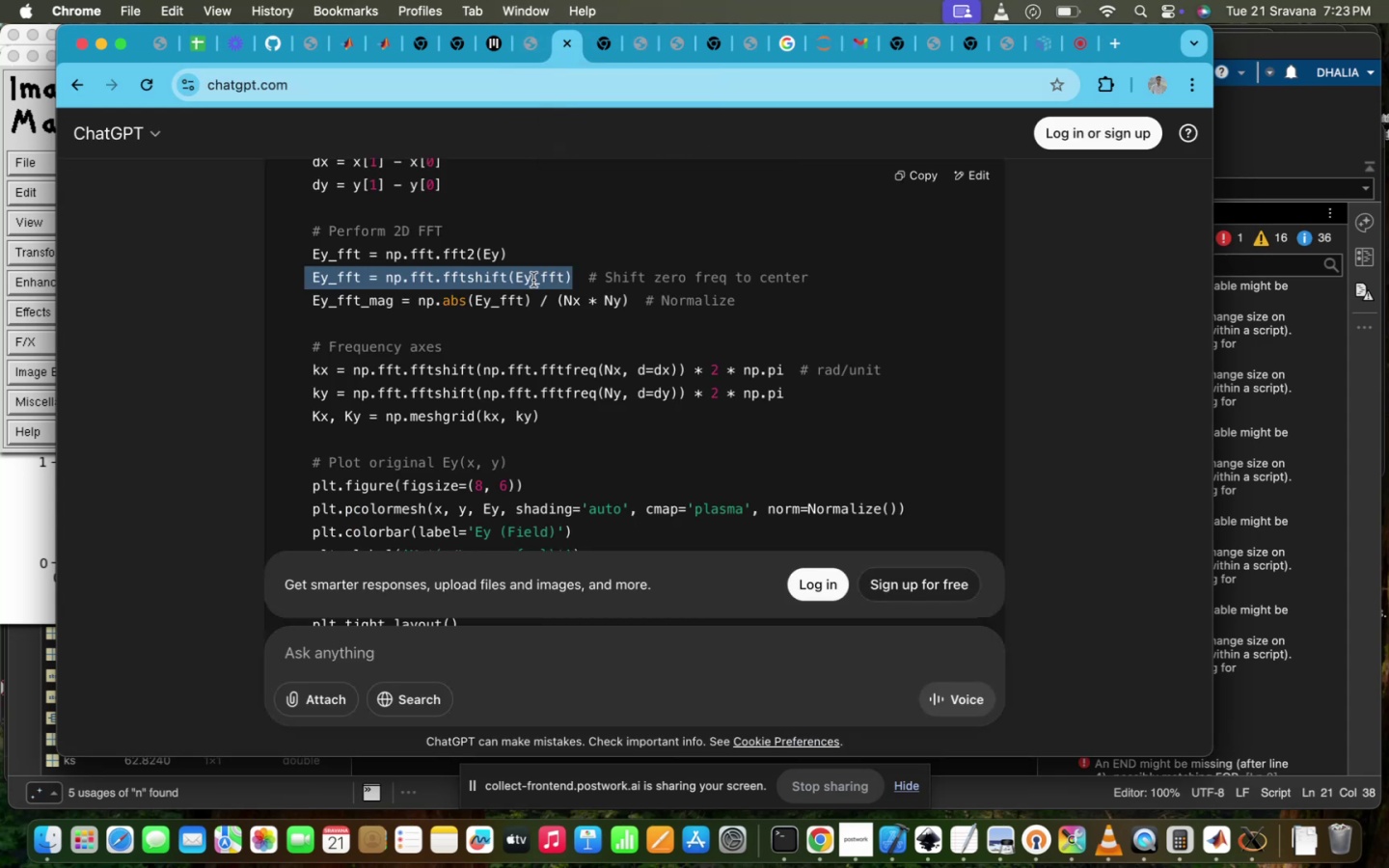 
scroll: coordinate [533, 280], scroll_direction: up, amount: 49.0
 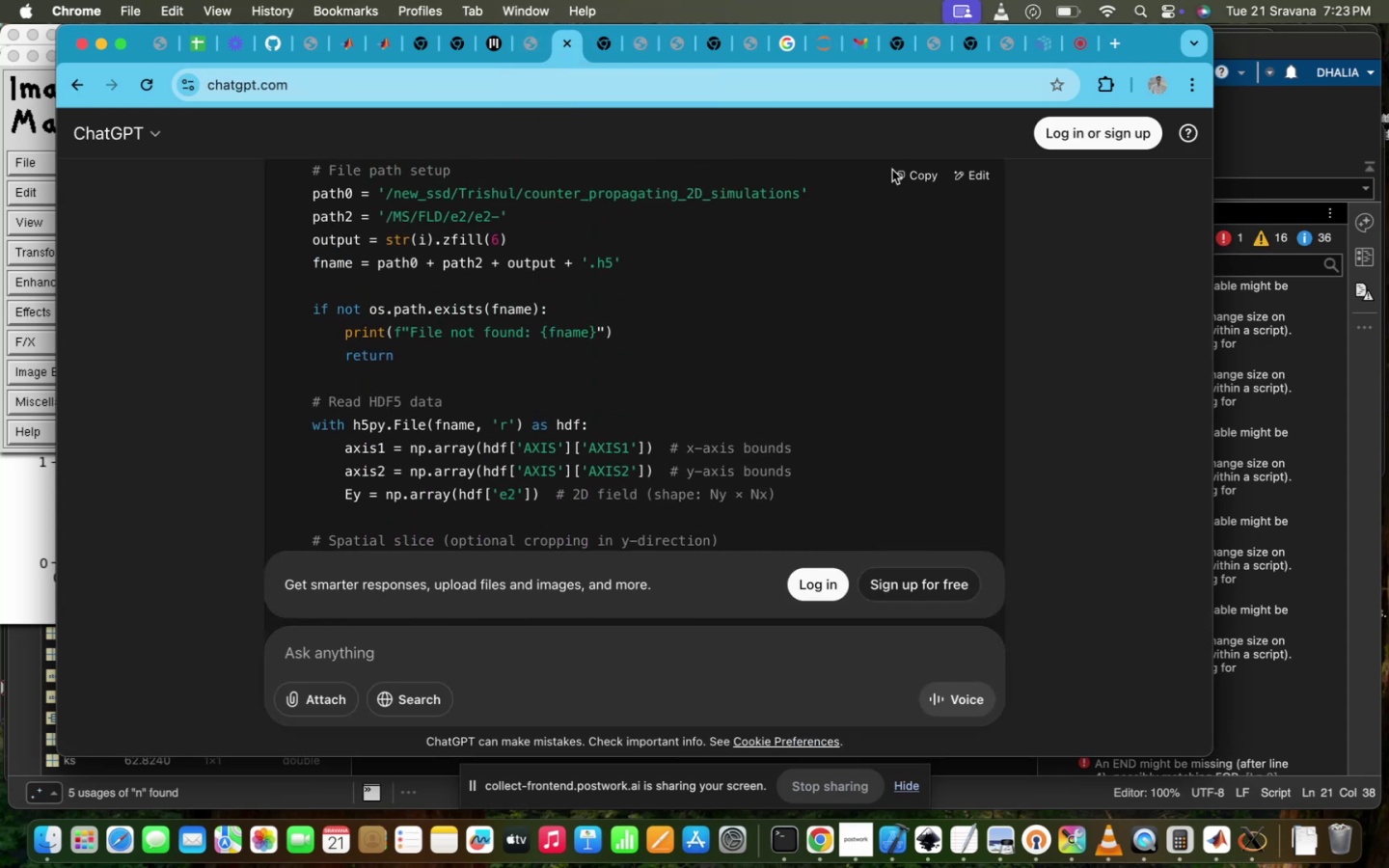 
left_click([894, 172])
 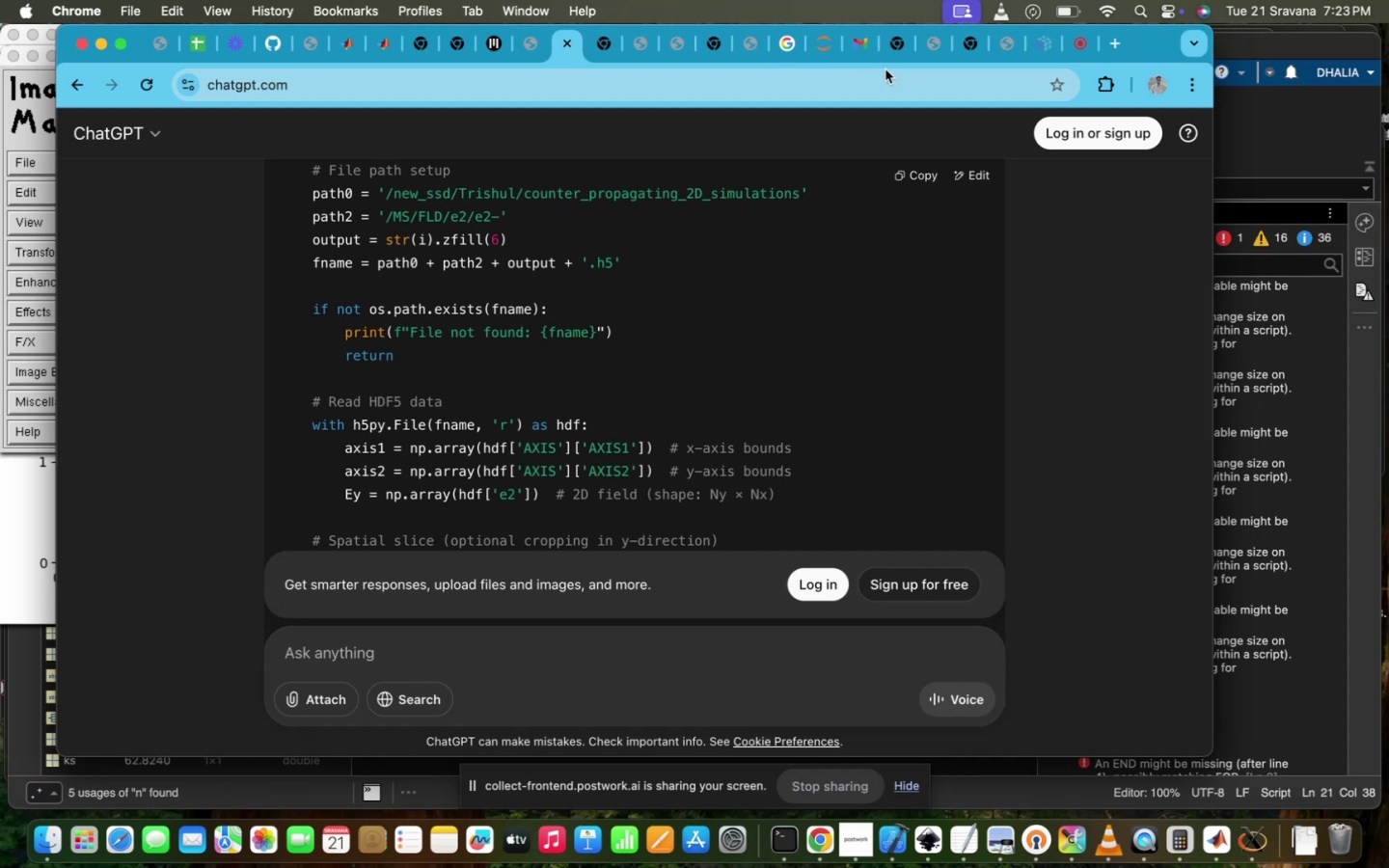 
wait(6.51)
 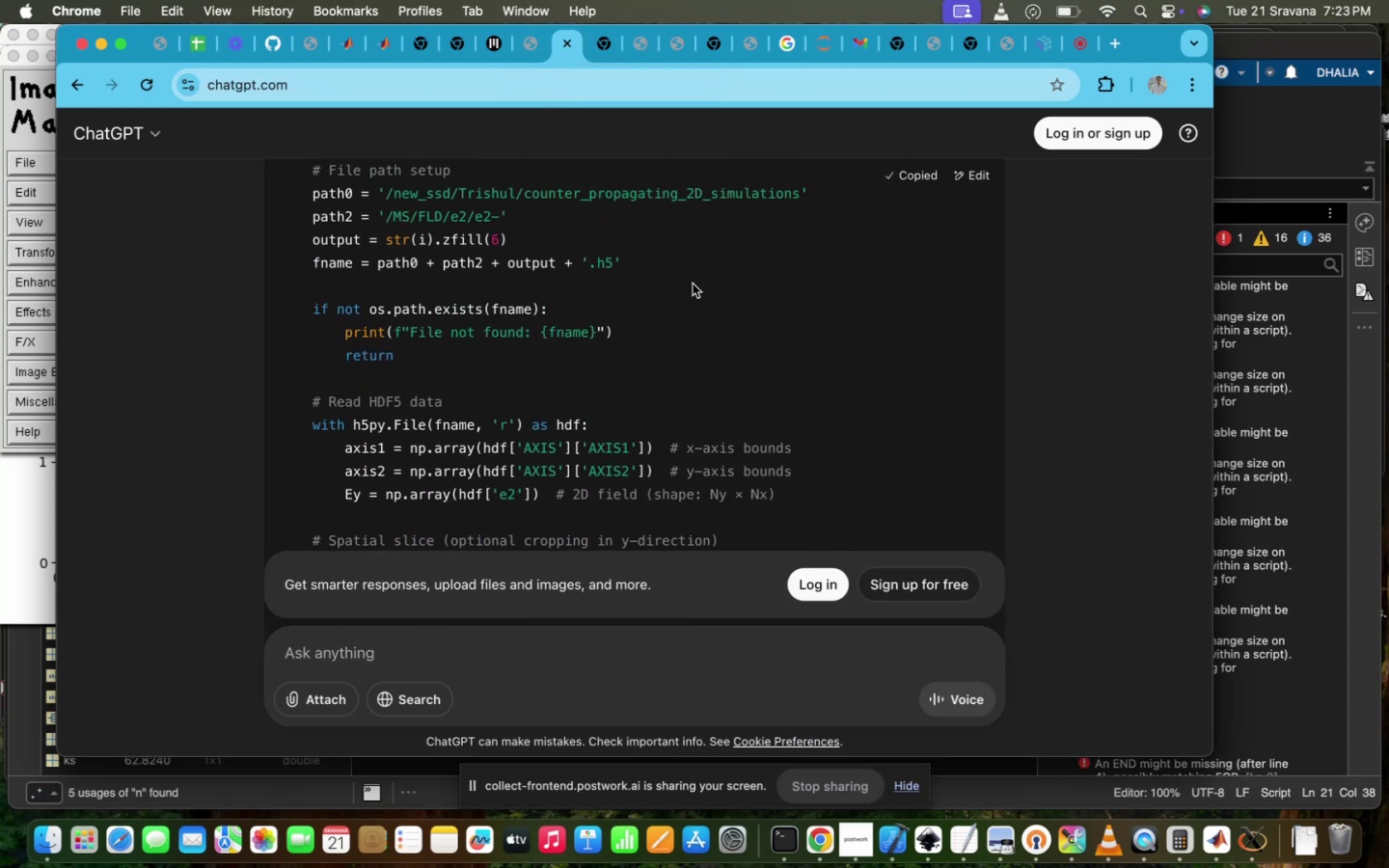 
key(Meta+V)
 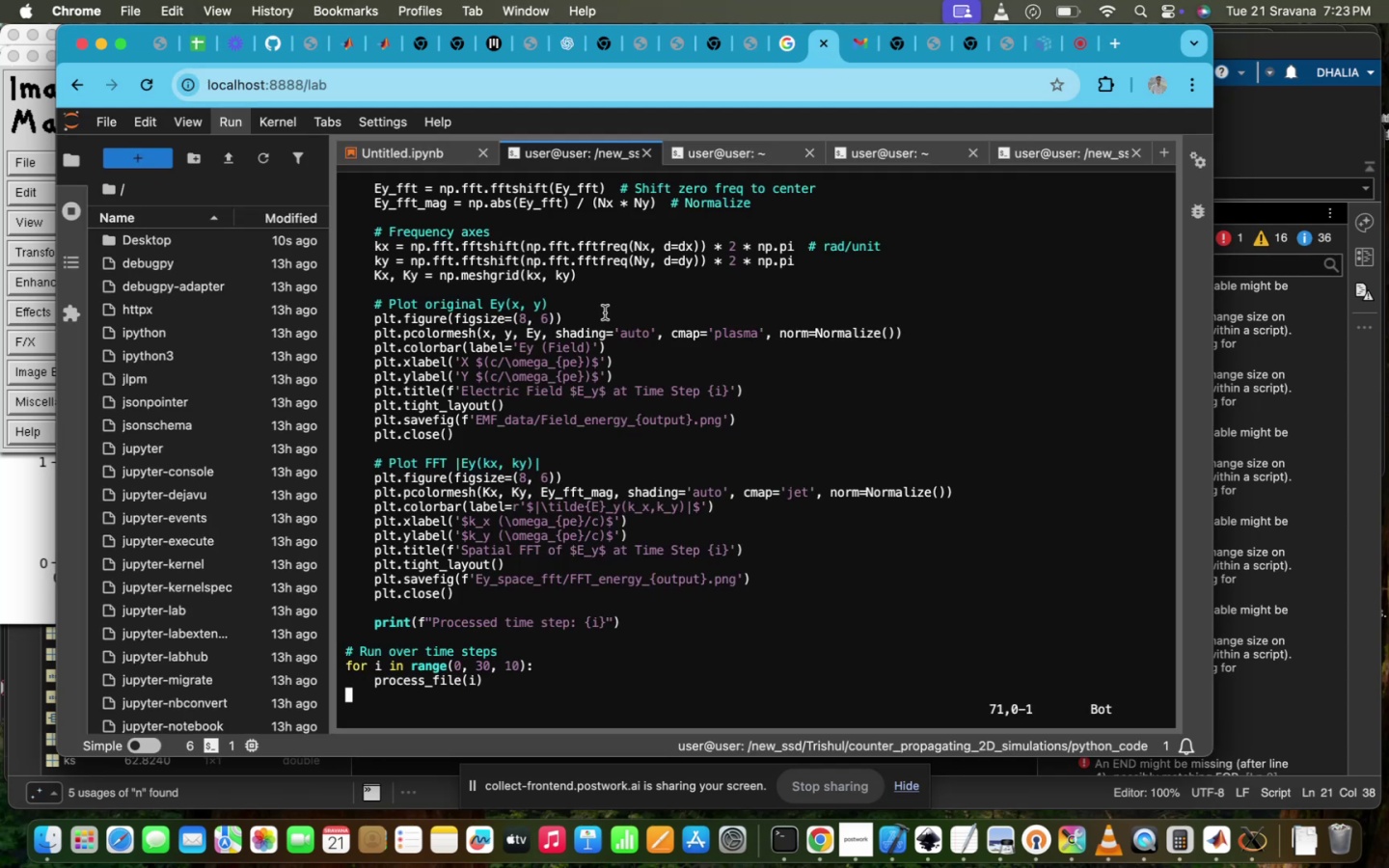 
scroll: coordinate [605, 312], scroll_direction: up, amount: 251.0
 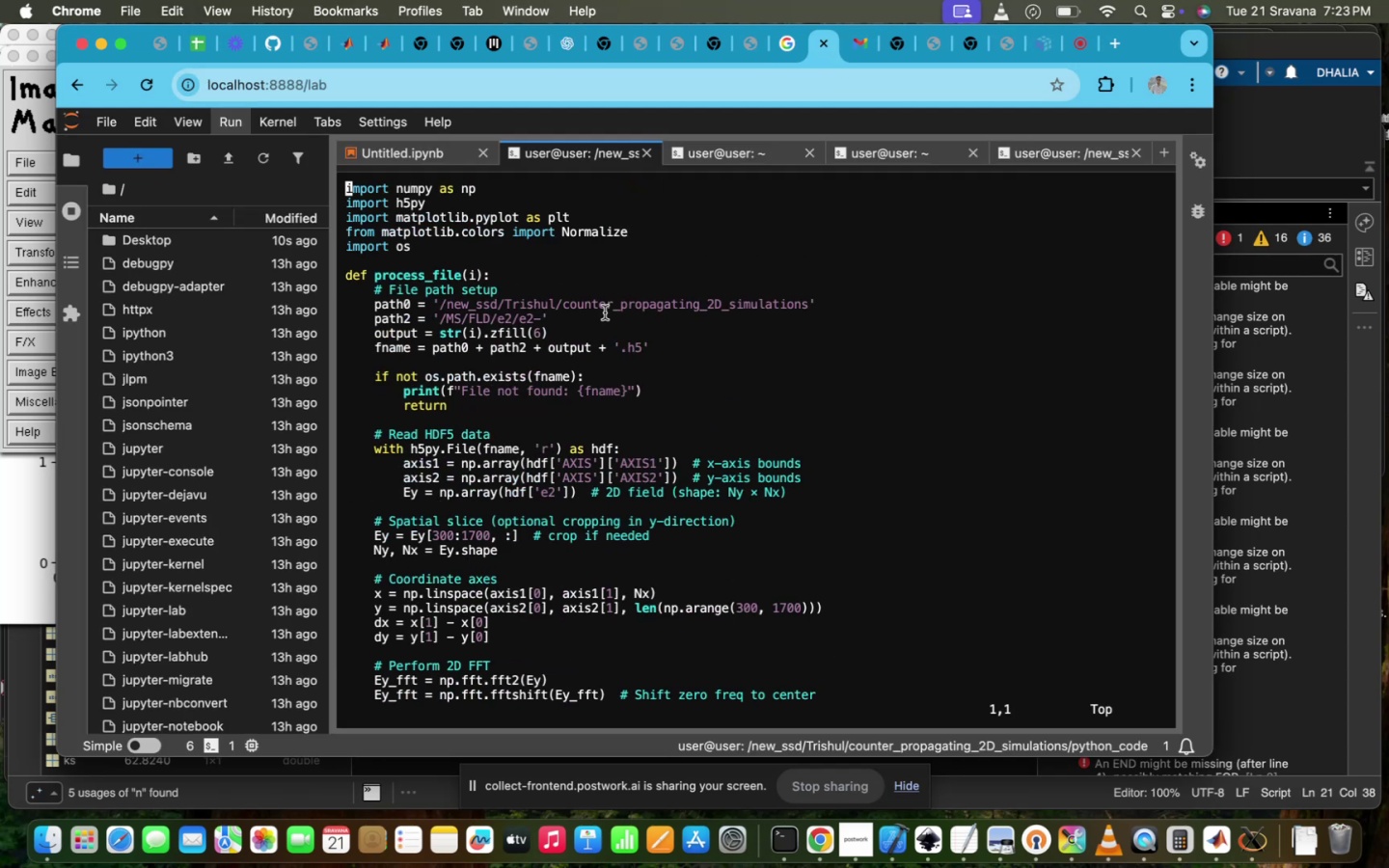 
type(:wq!)
 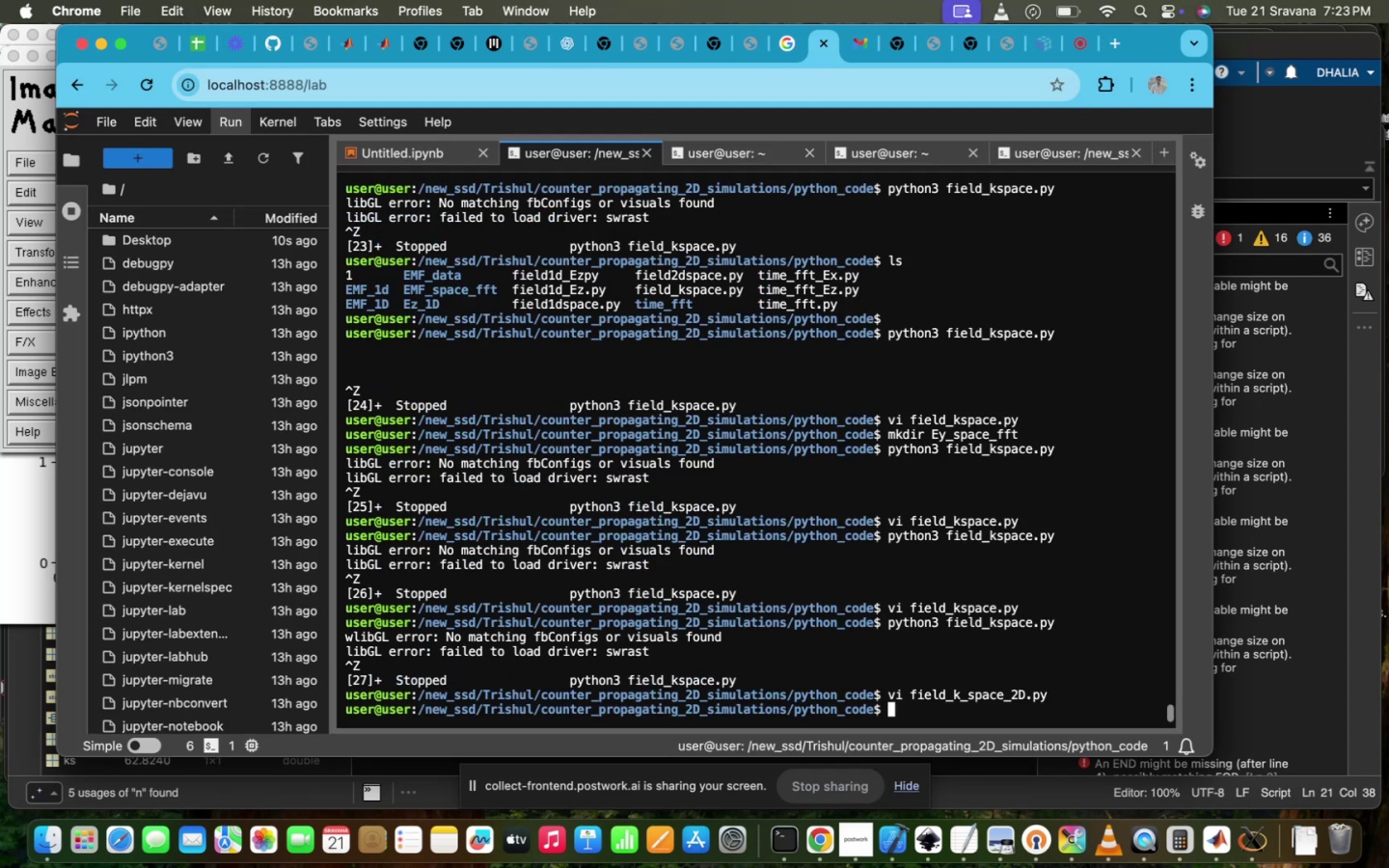 
 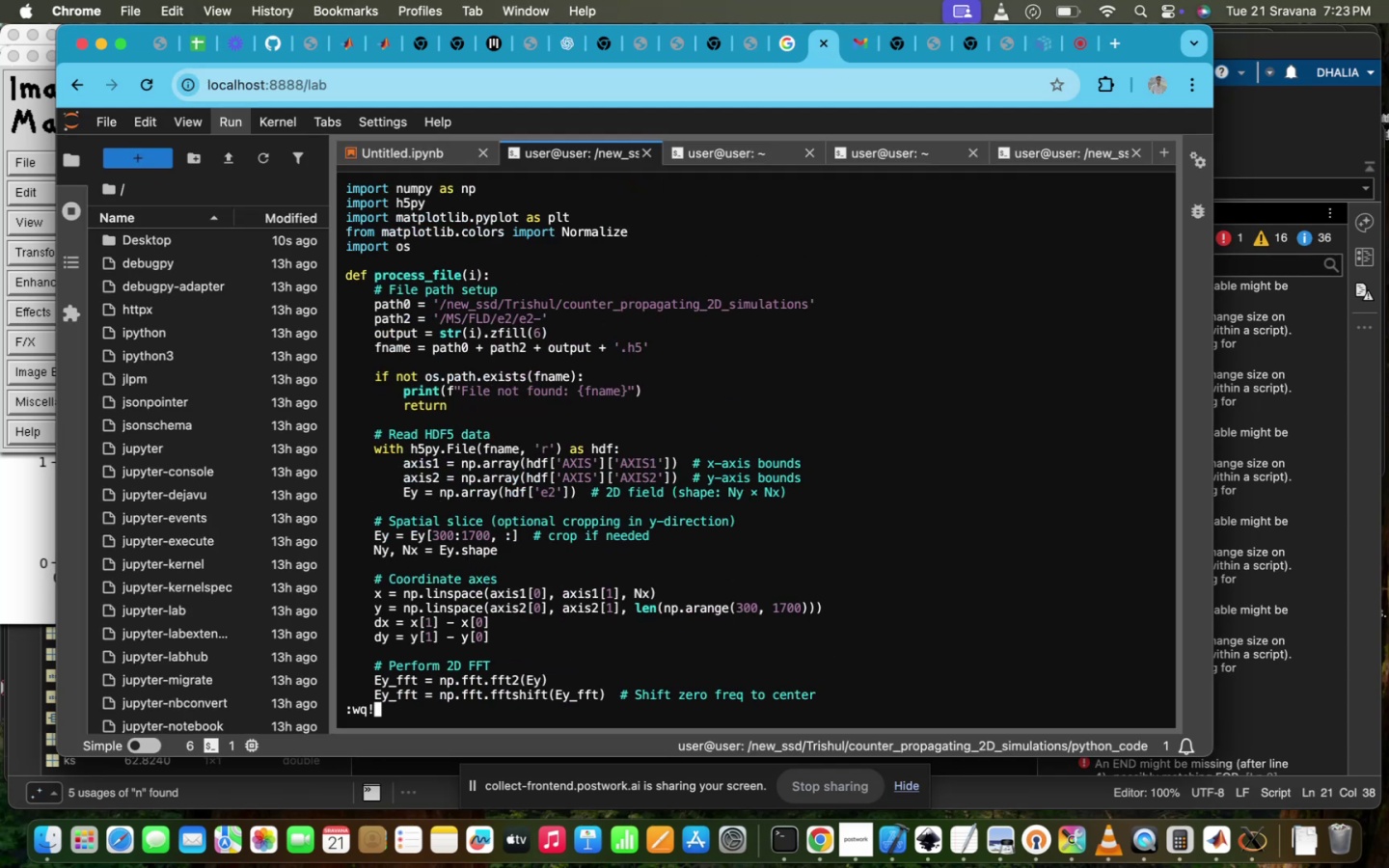 
key(Enter)
 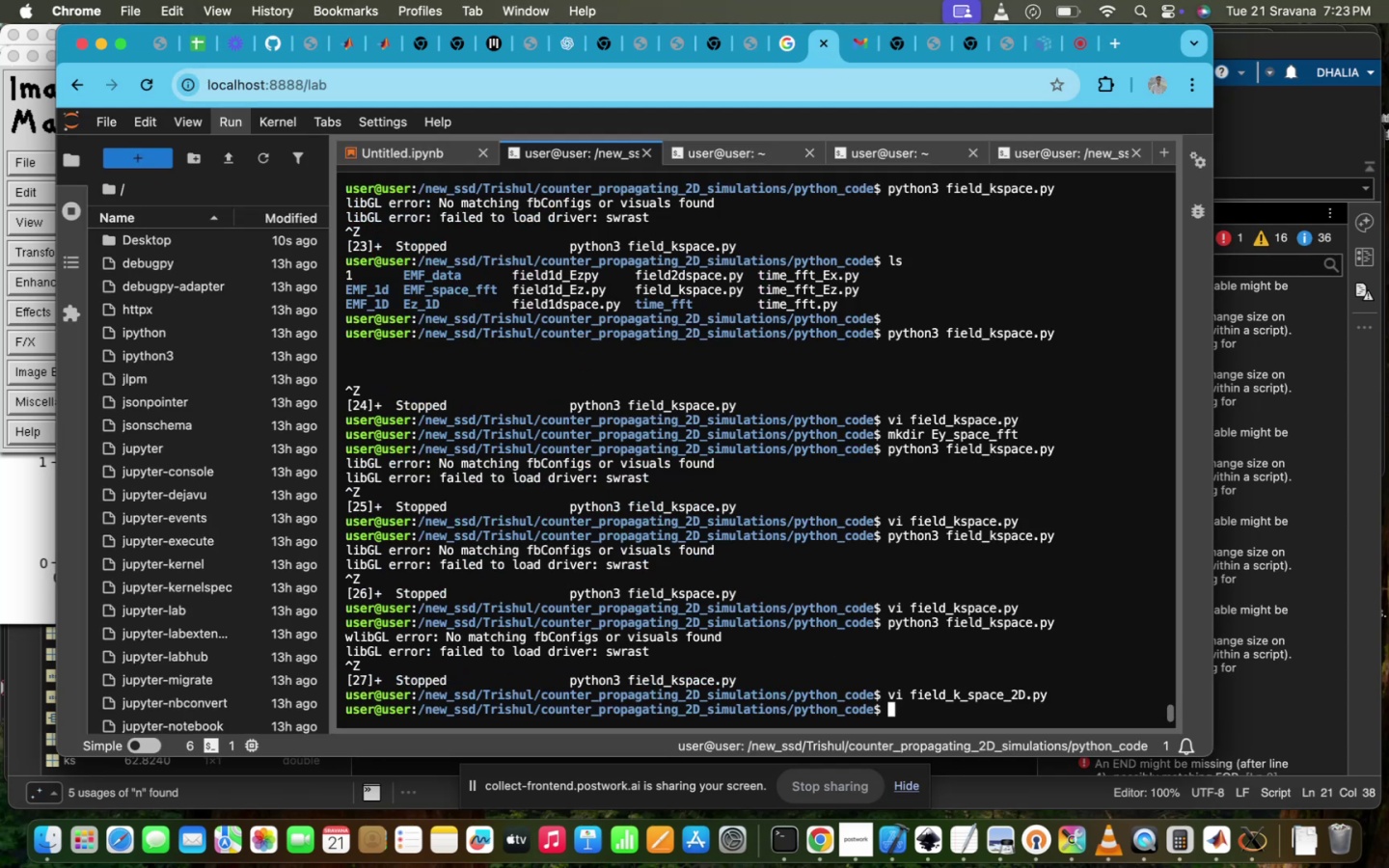 
type(pyth)
key(Tab)
type(3 fi)
key(Tab)
type(_)
key(Tab)
type(_S)
key(Tab)
key(Backspace)
type(S)
key(Tab)
key(Backspace)
type(sp)
key(Tab)
 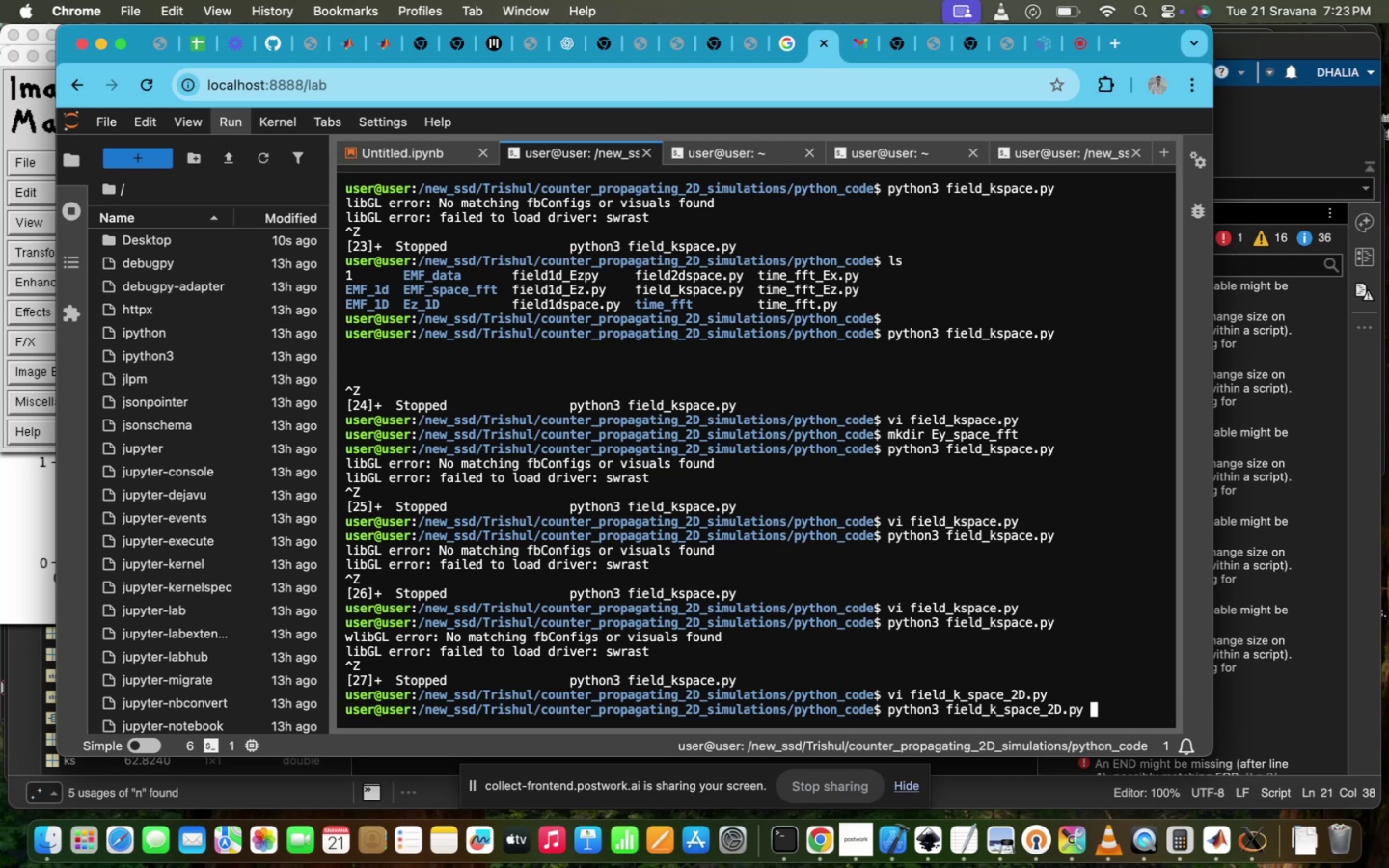 
key(Enter)
 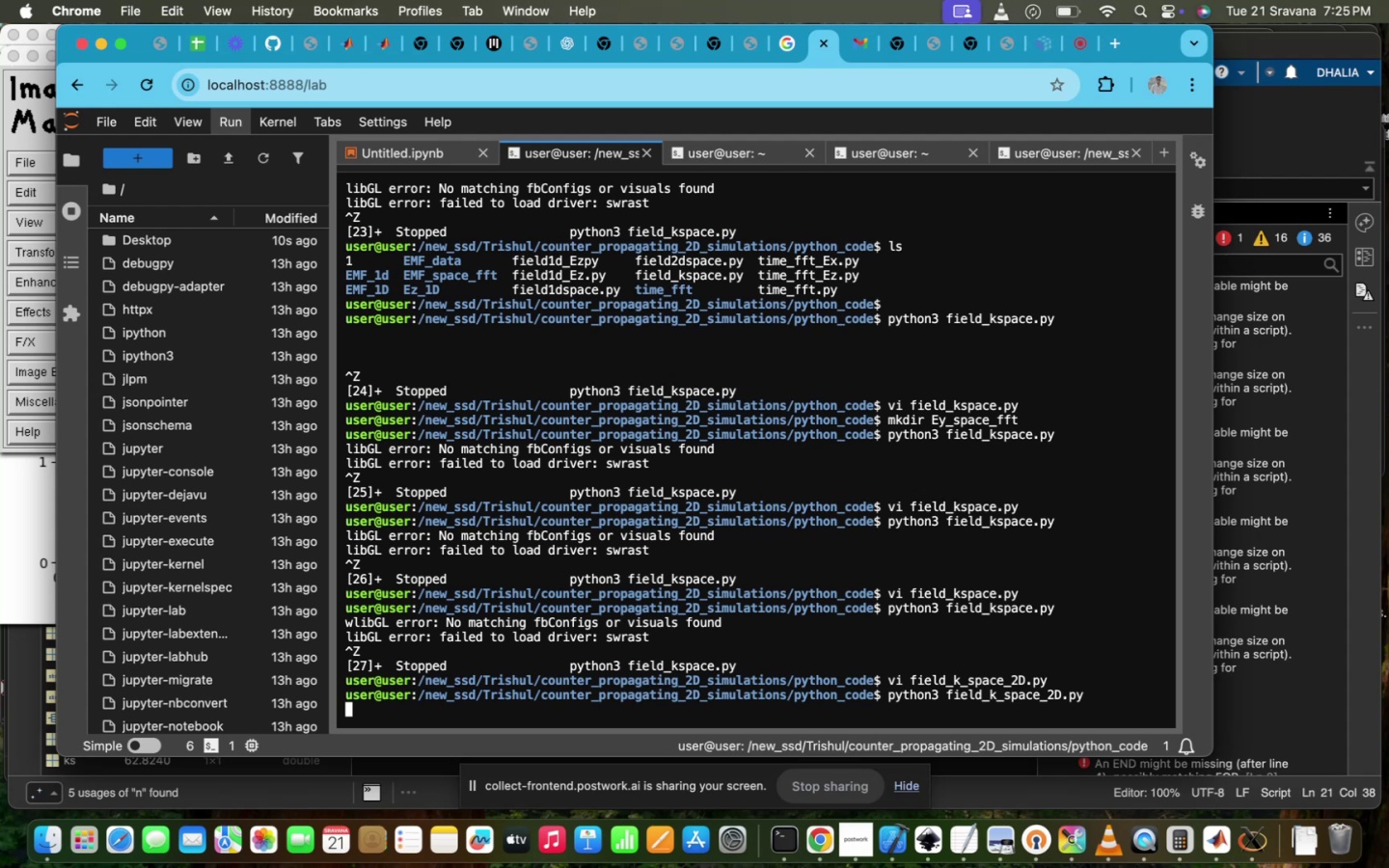 
wait(93.05)
 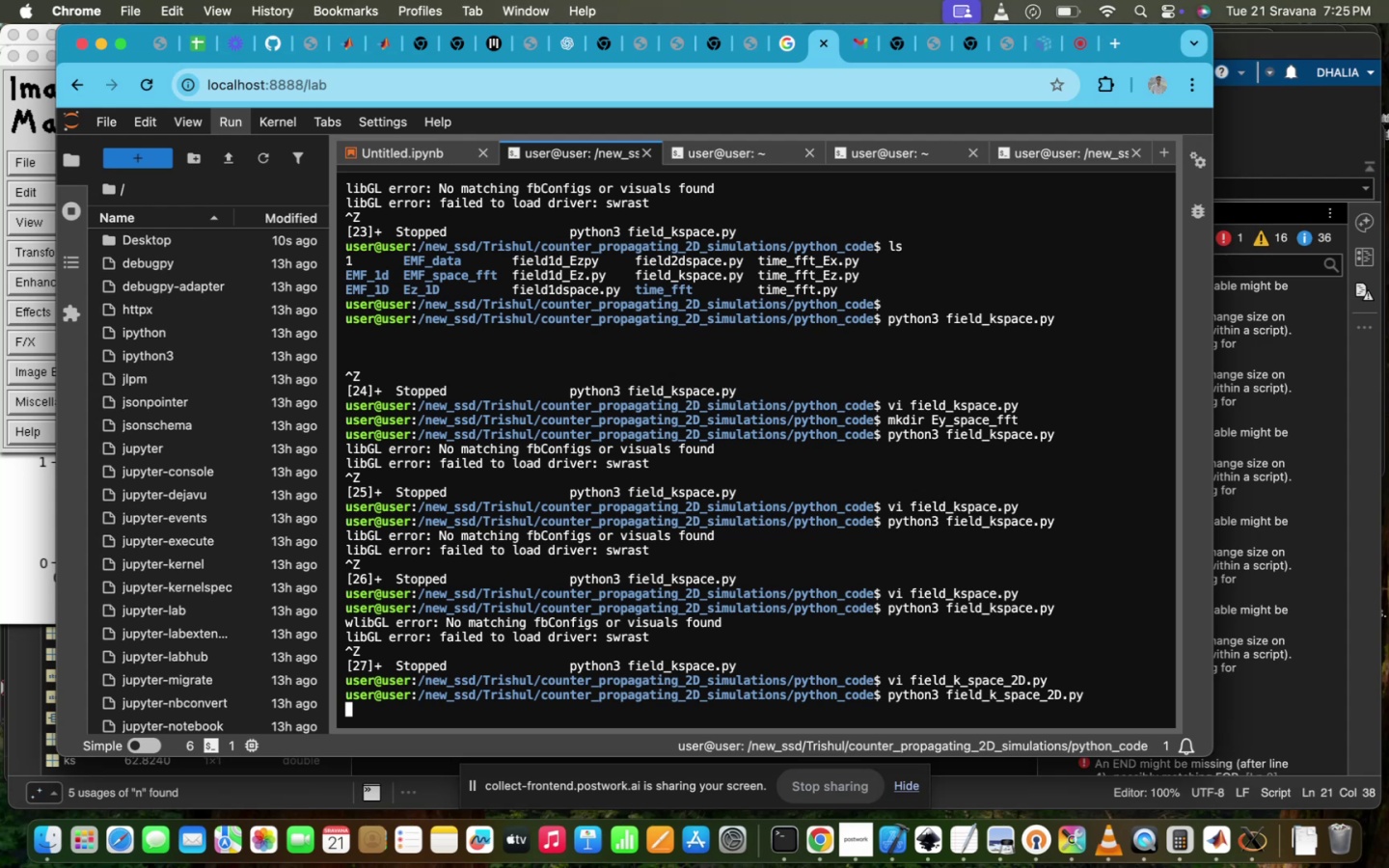 
left_click([662, 619])
 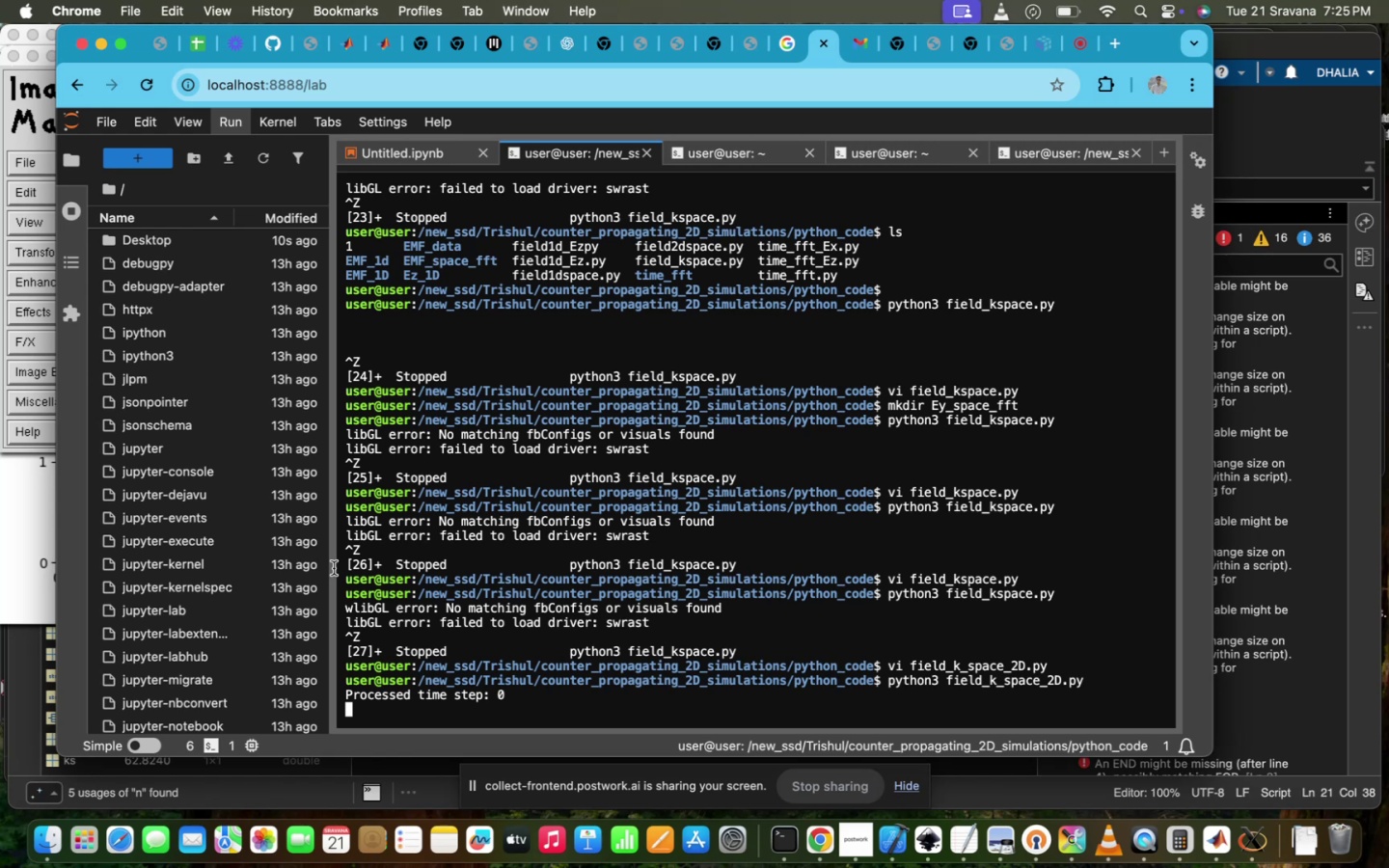 
left_click([3, 543])
 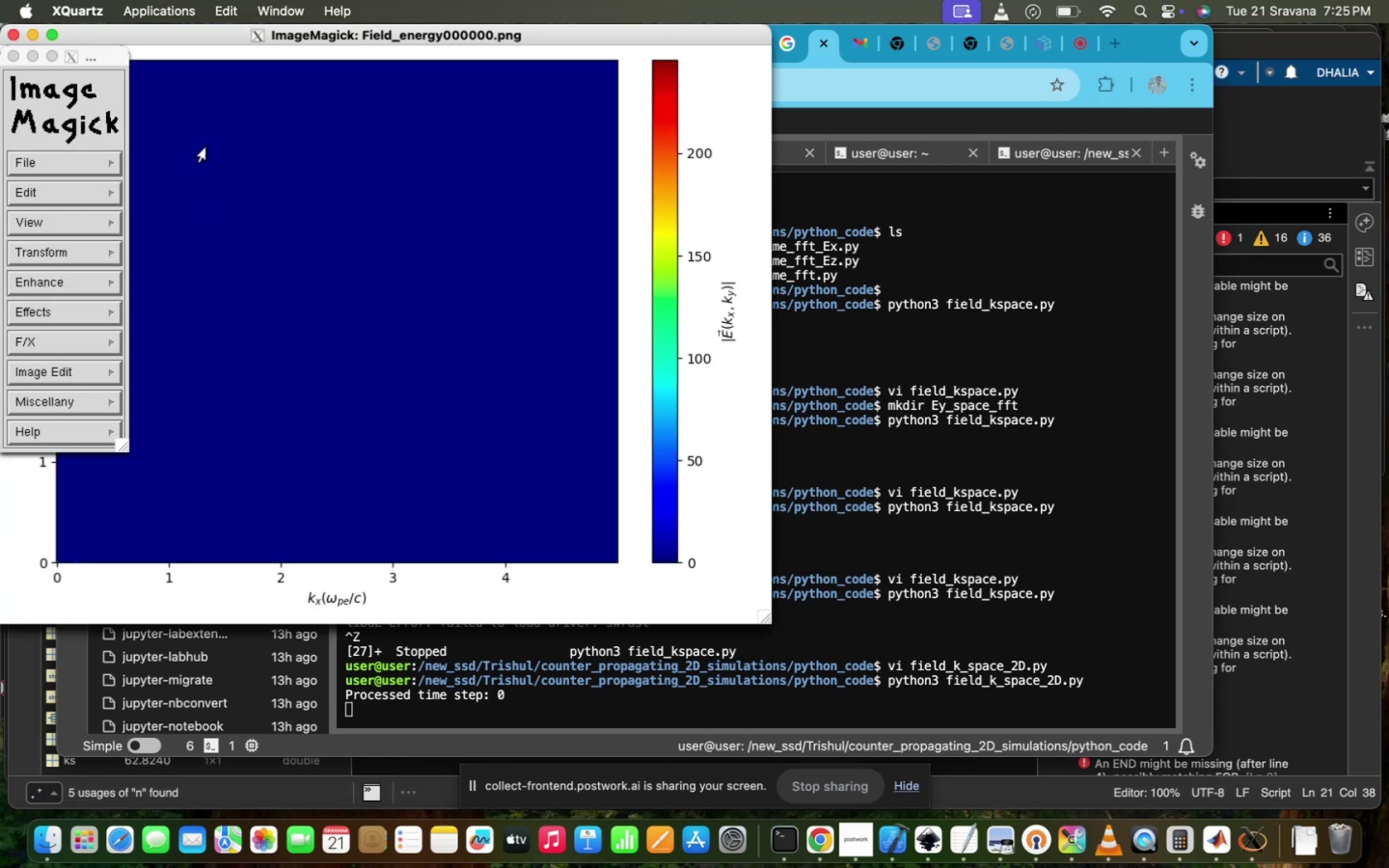 
left_click([212, 147])
 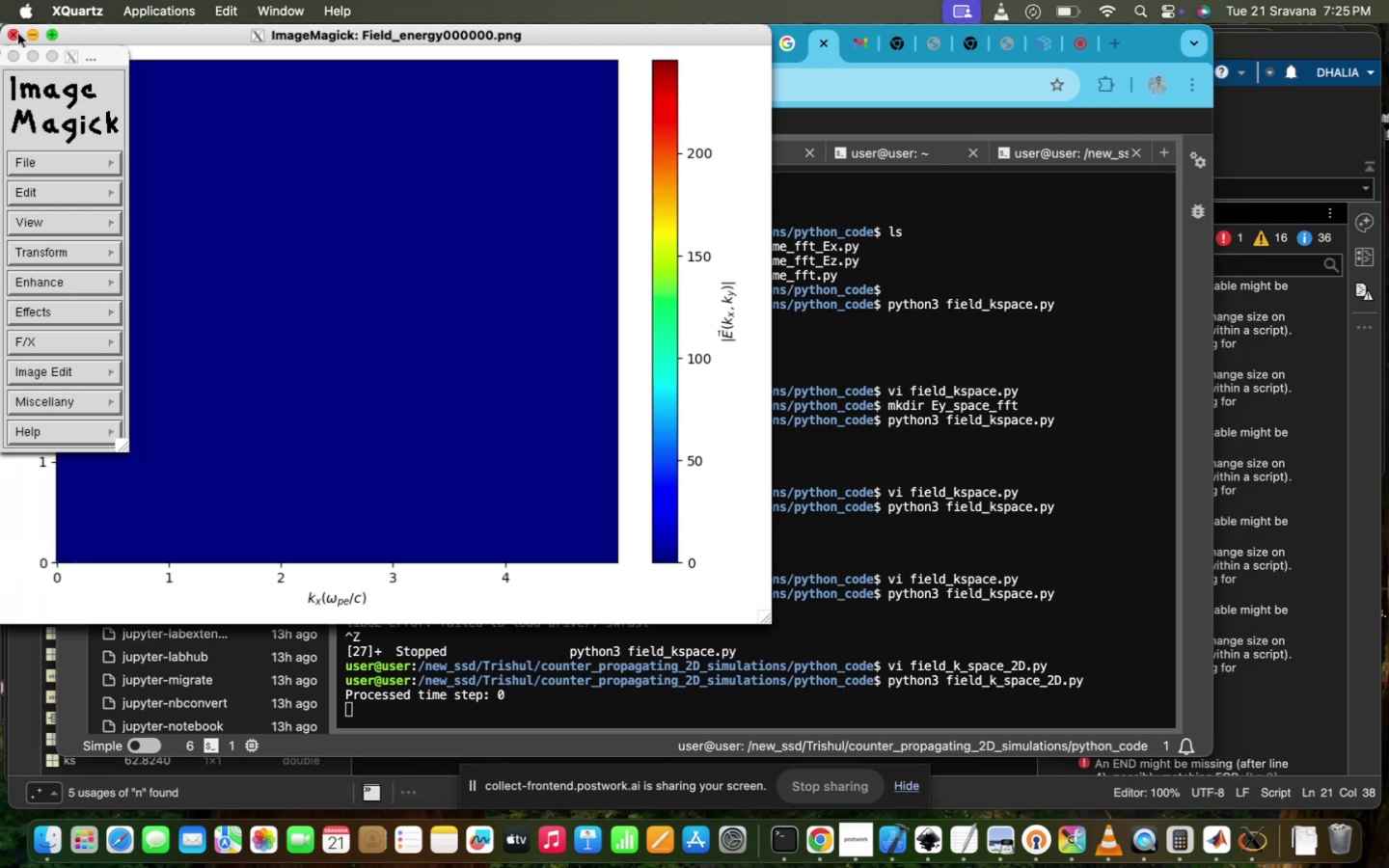 
left_click([14, 34])
 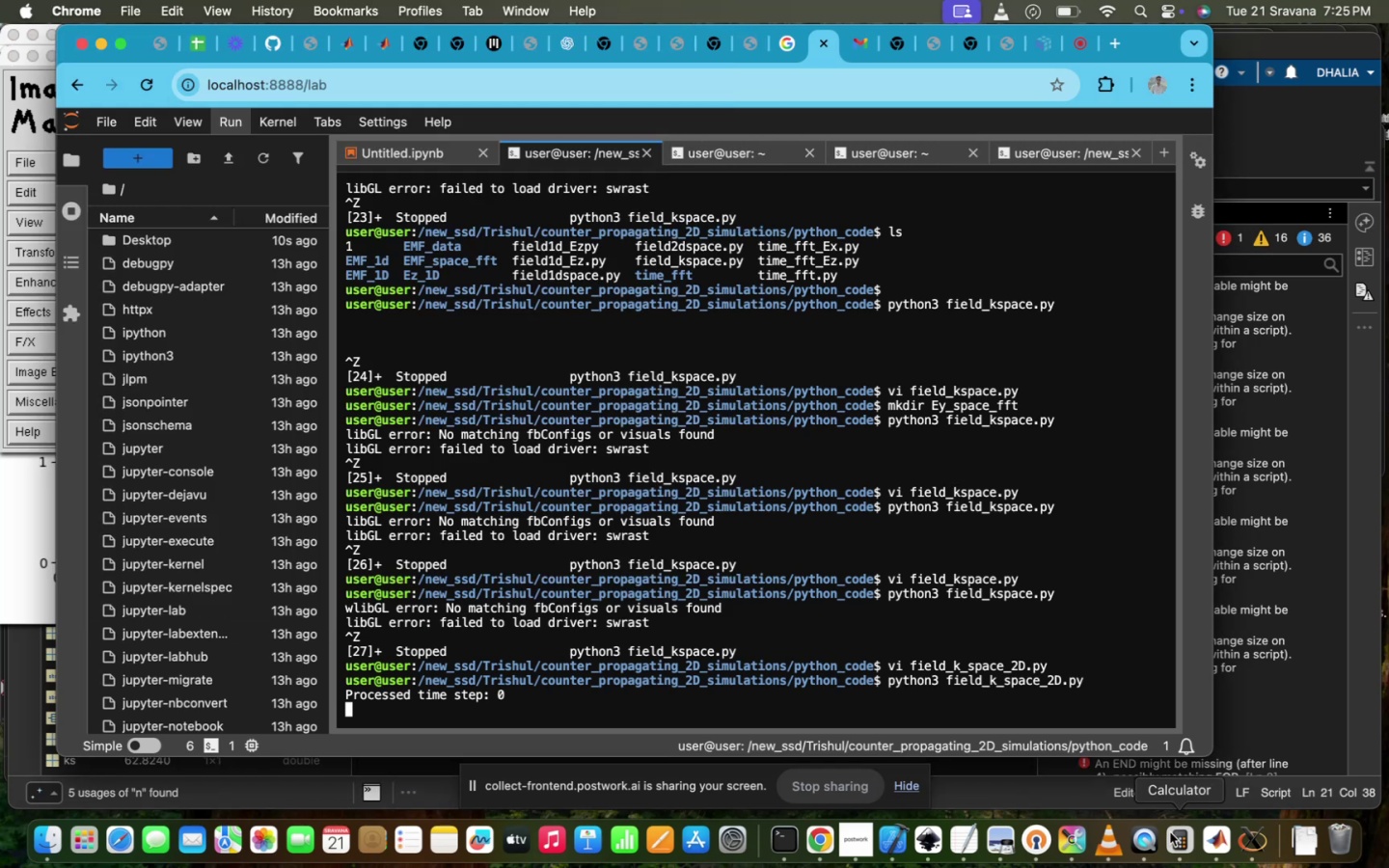 
left_click([560, 508])
 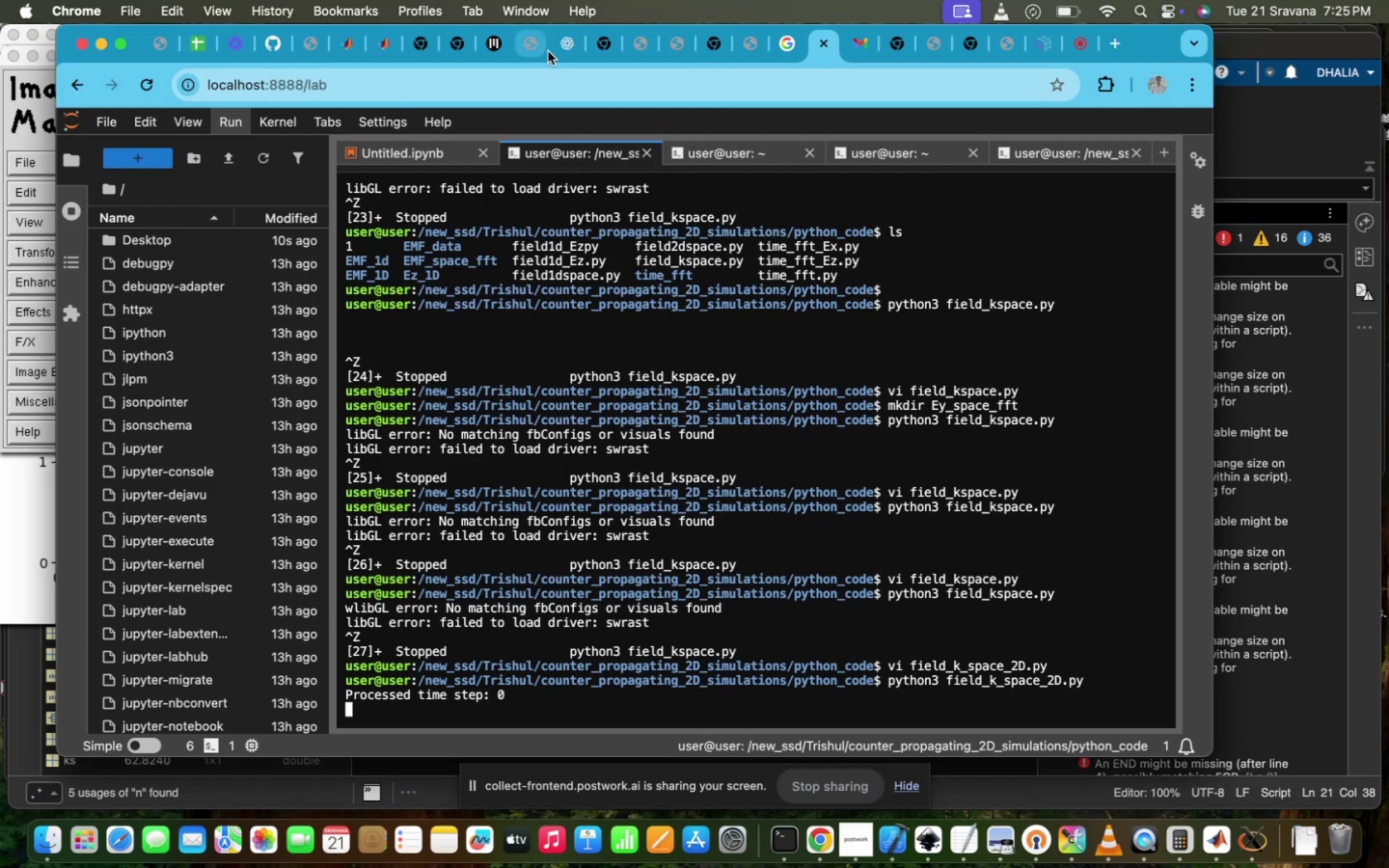 
left_click([555, 48])
 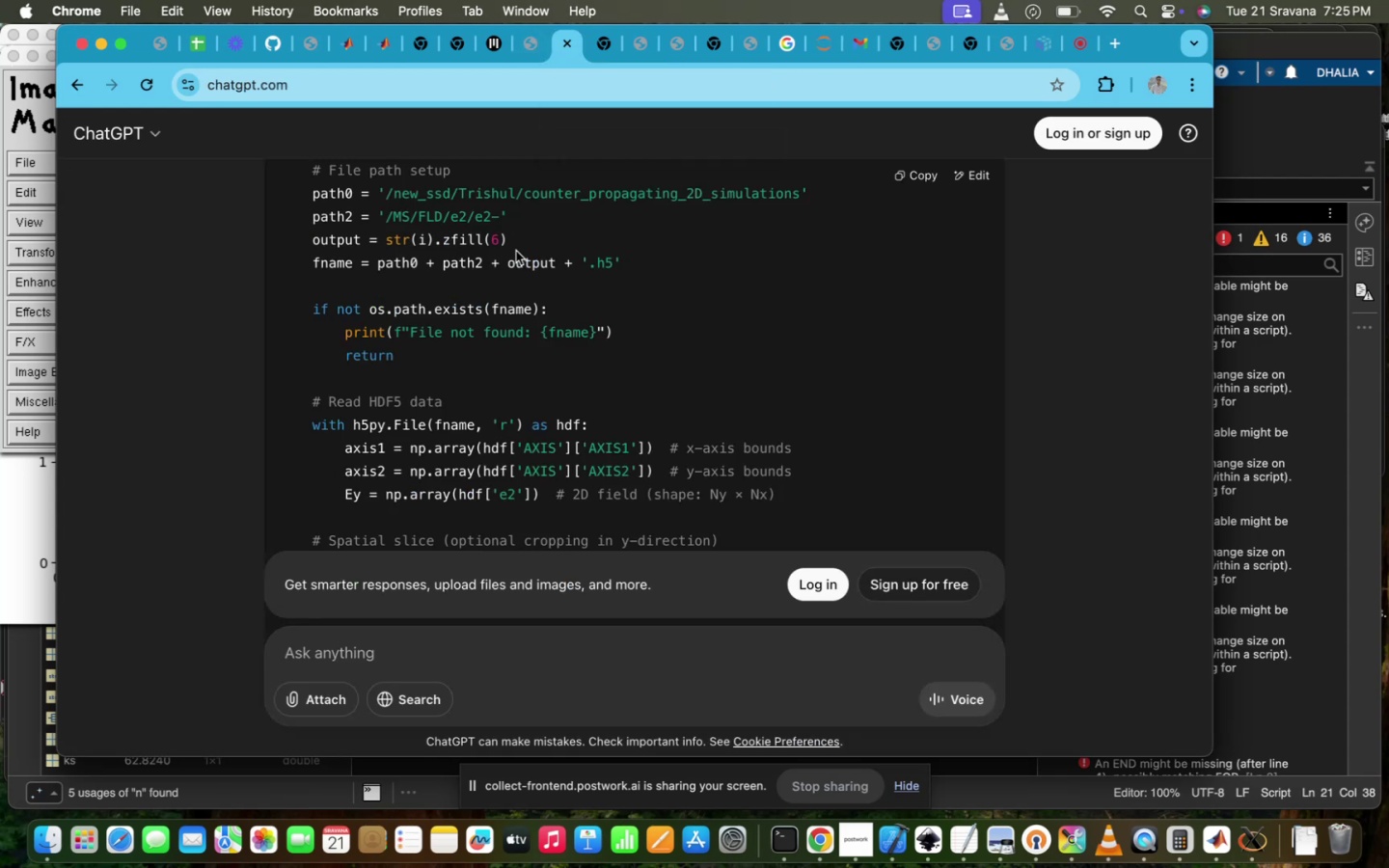 
scroll: coordinate [516, 251], scroll_direction: down, amount: 41.0
 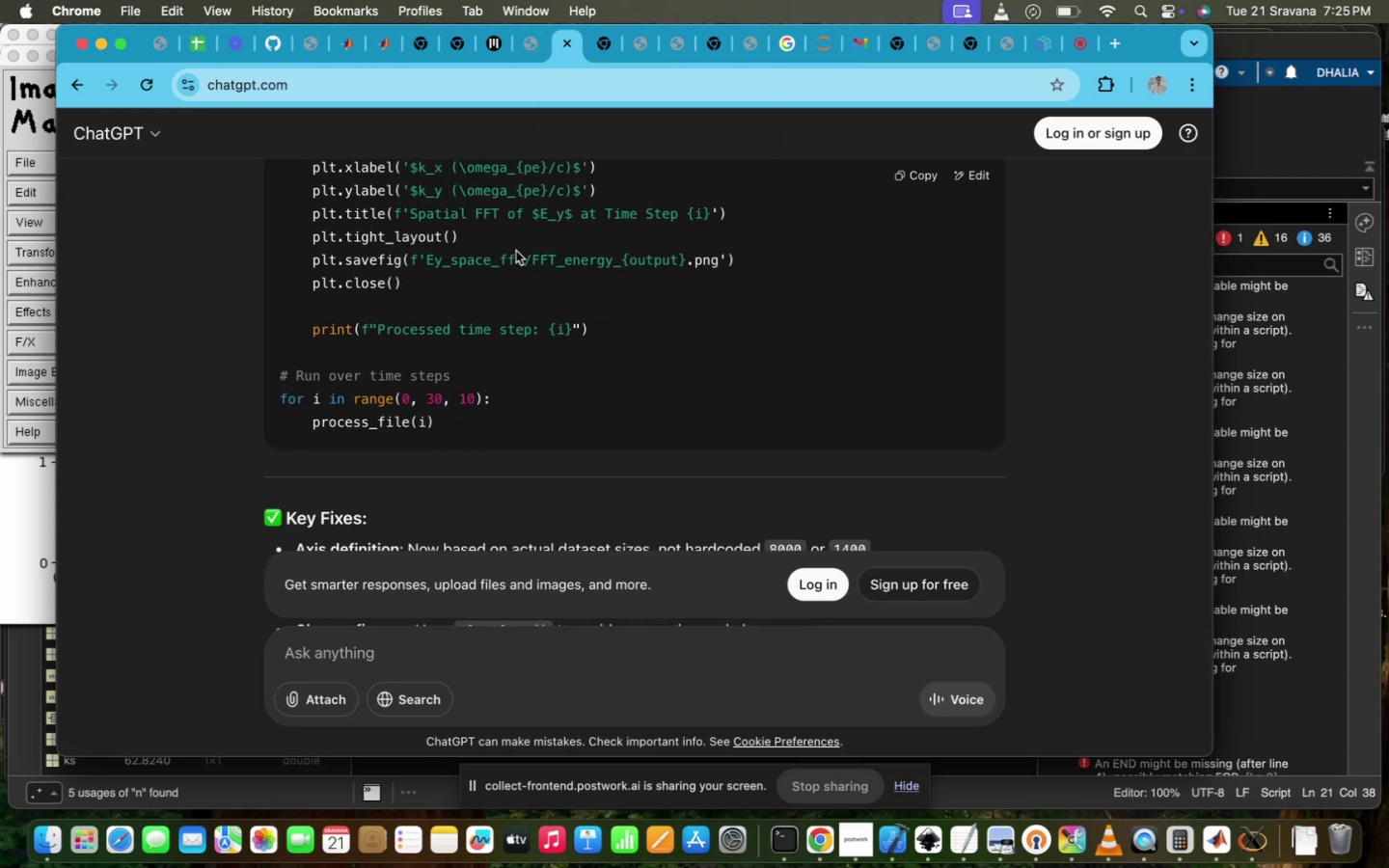 
scroll: coordinate [516, 251], scroll_direction: up, amount: 15.0
 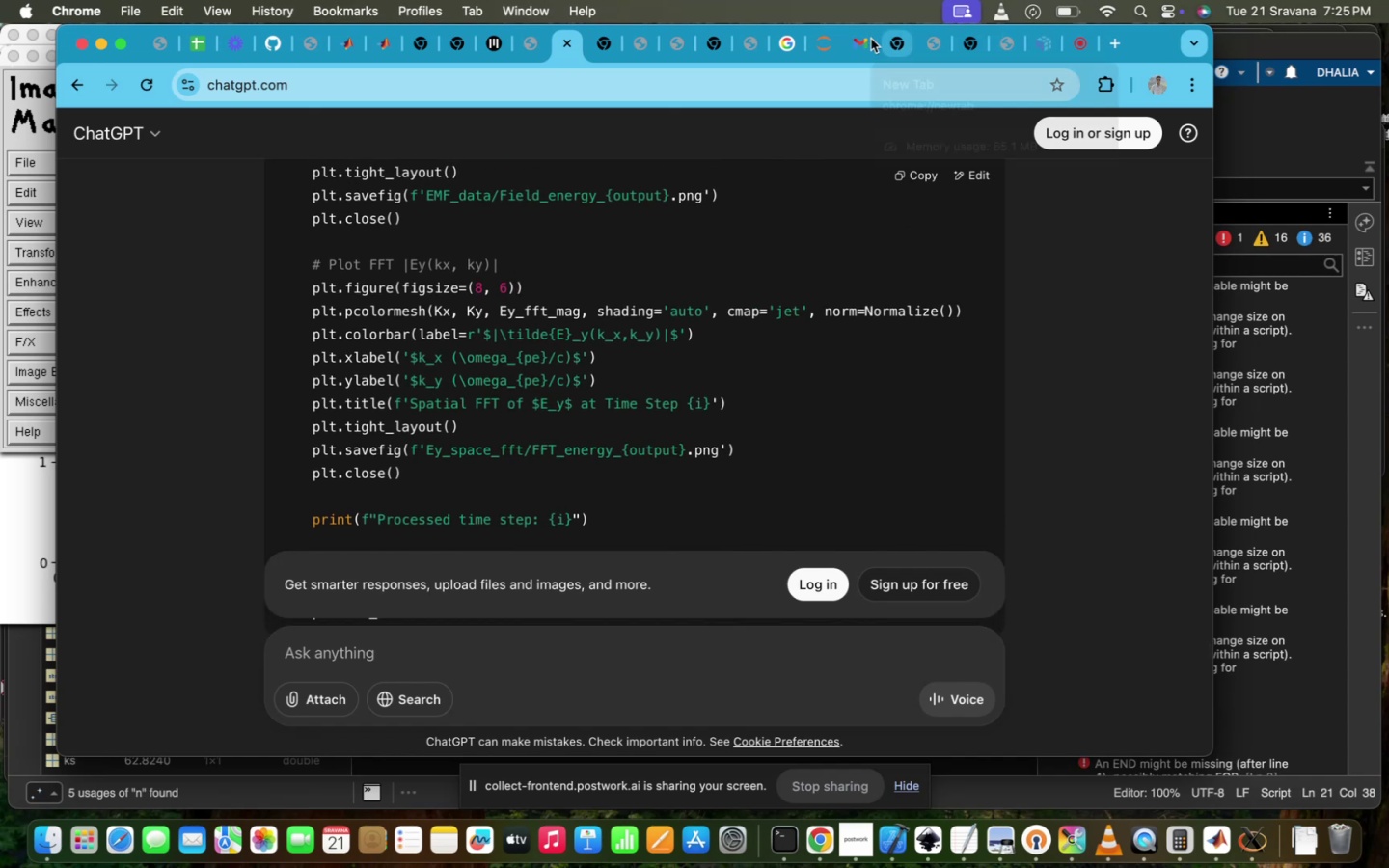 
left_click([836, 41])
 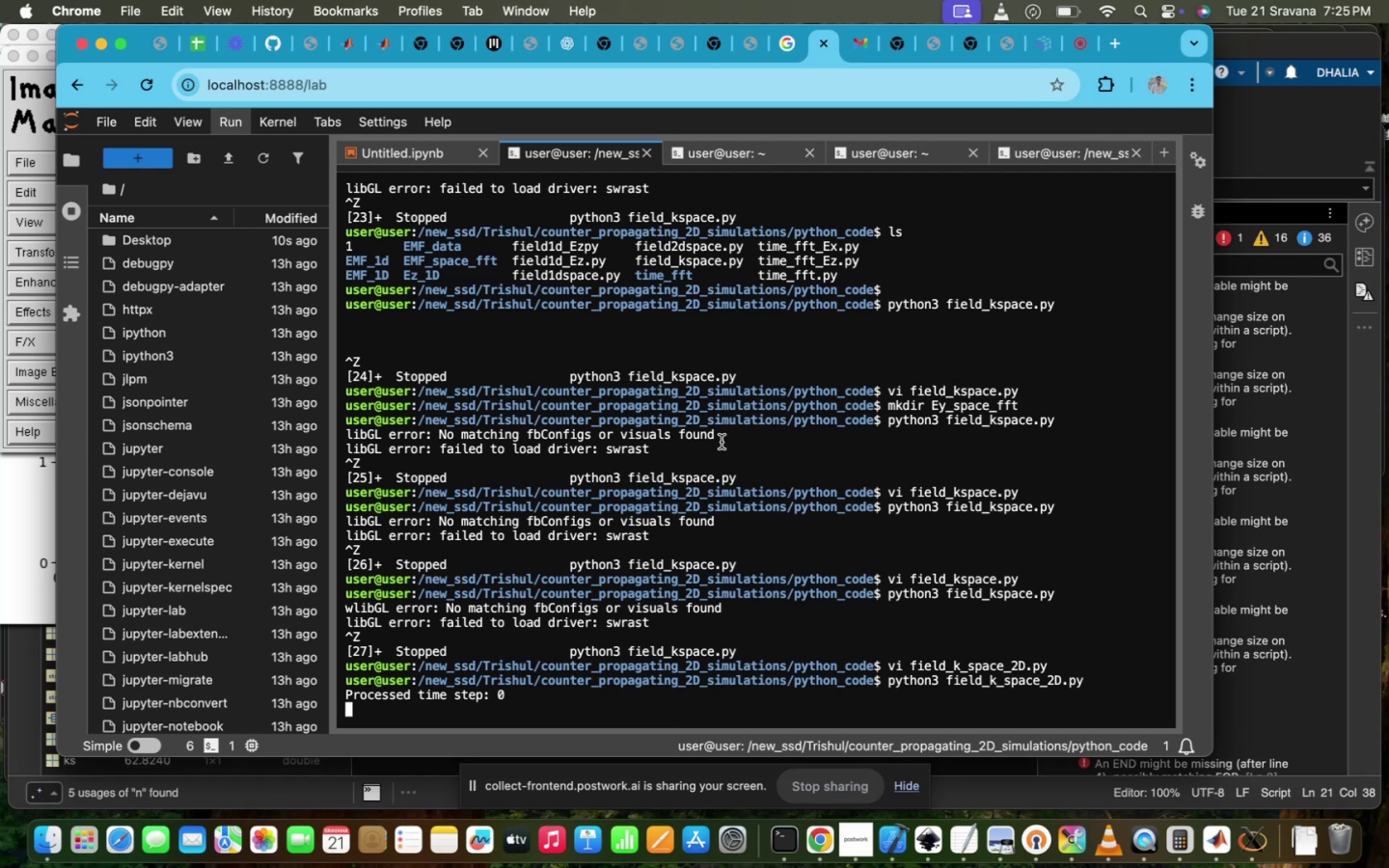 
wait(12.78)
 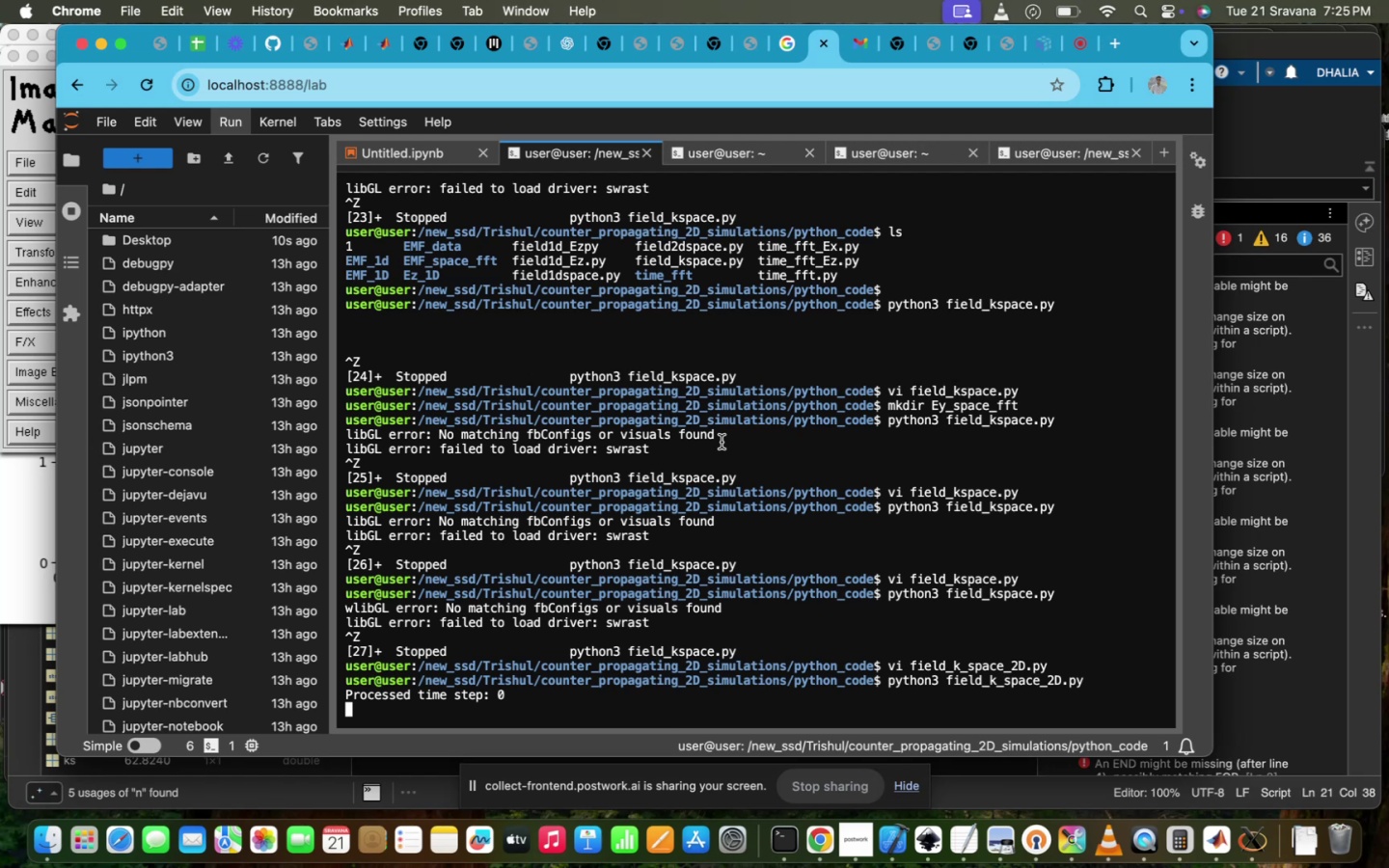 
key(X)
 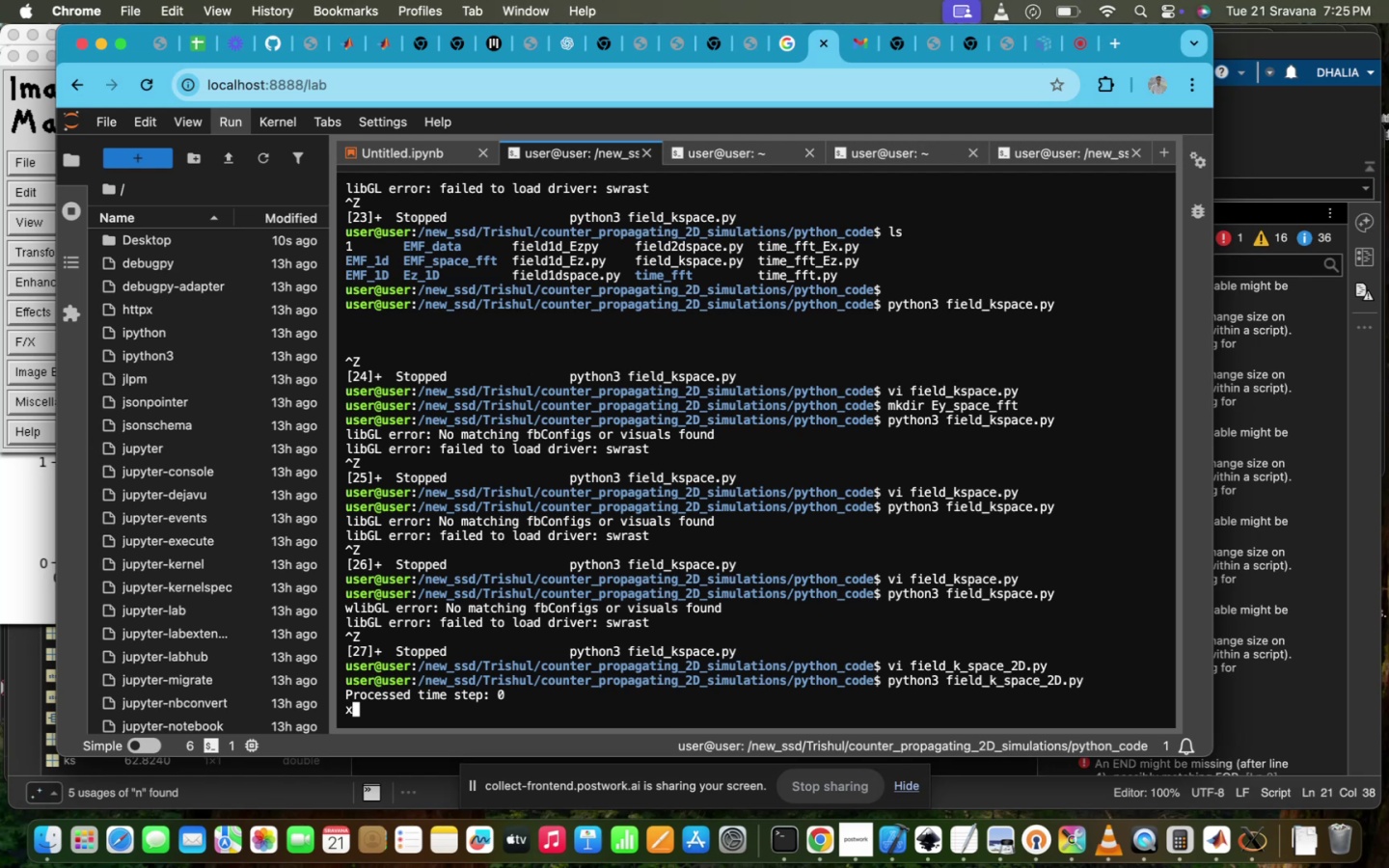 
key(Backspace)
 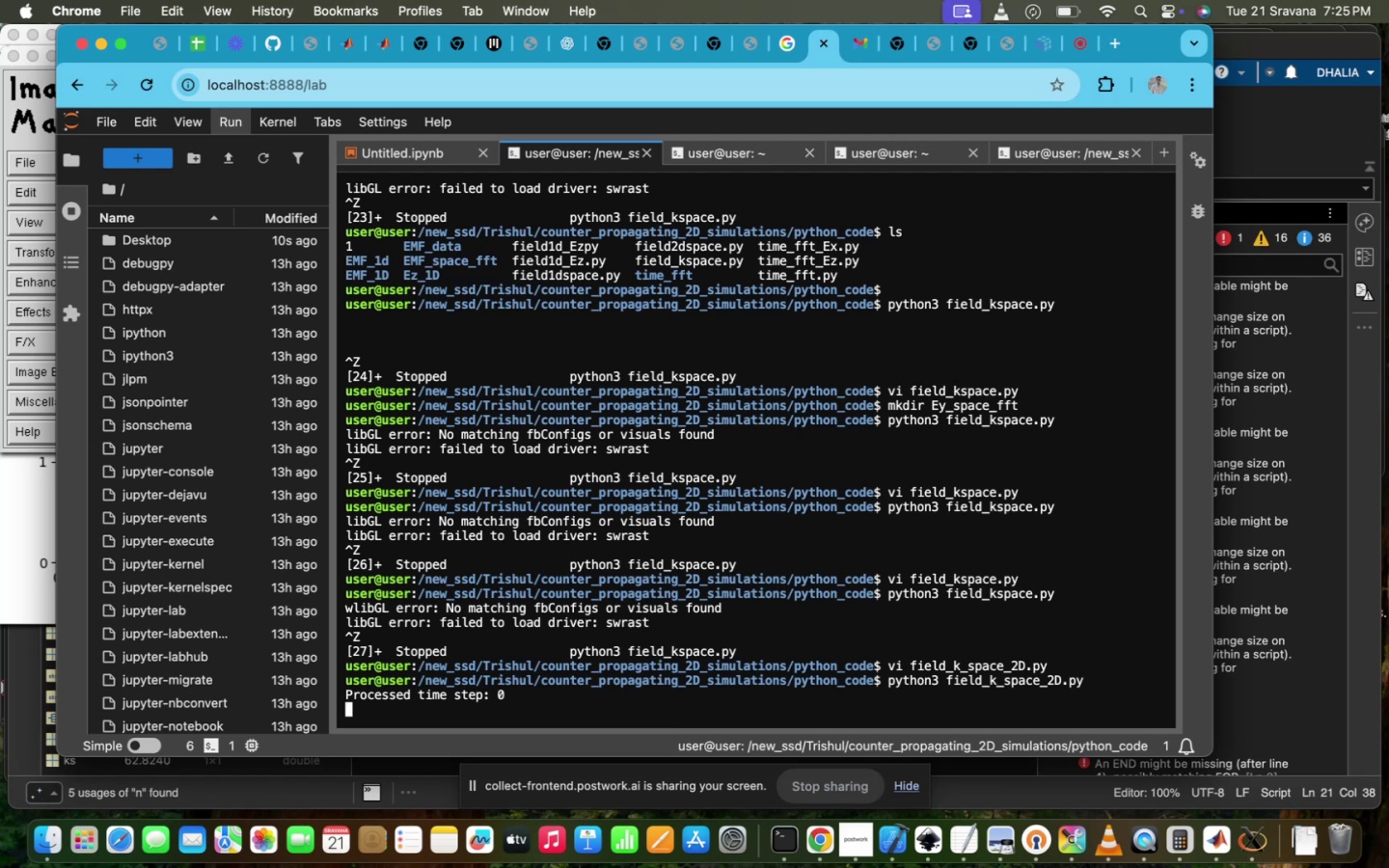 
hold_key(key=ControlLeft, duration=0.33)
 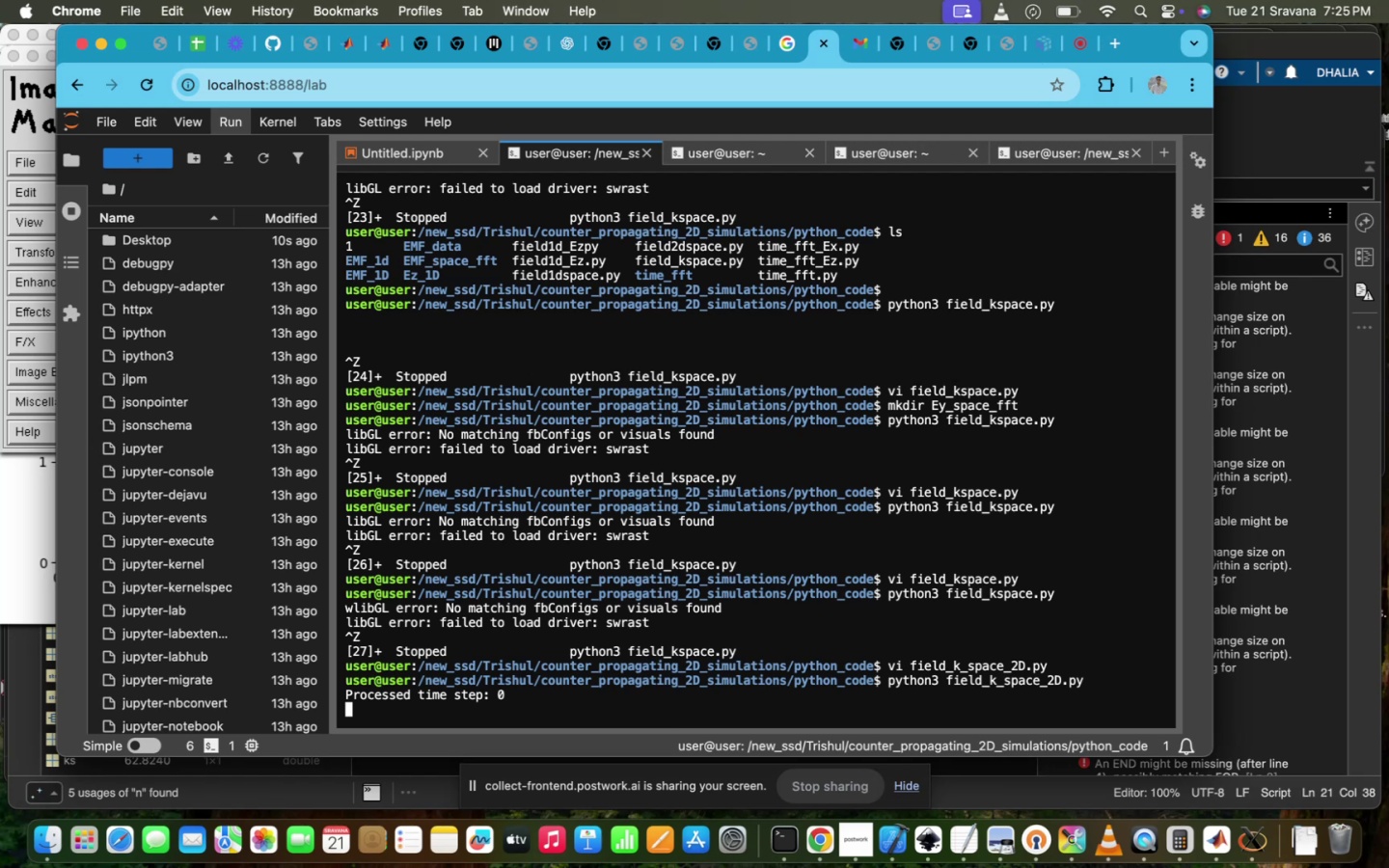 
hold_key(key=ControlLeft, duration=0.69)
 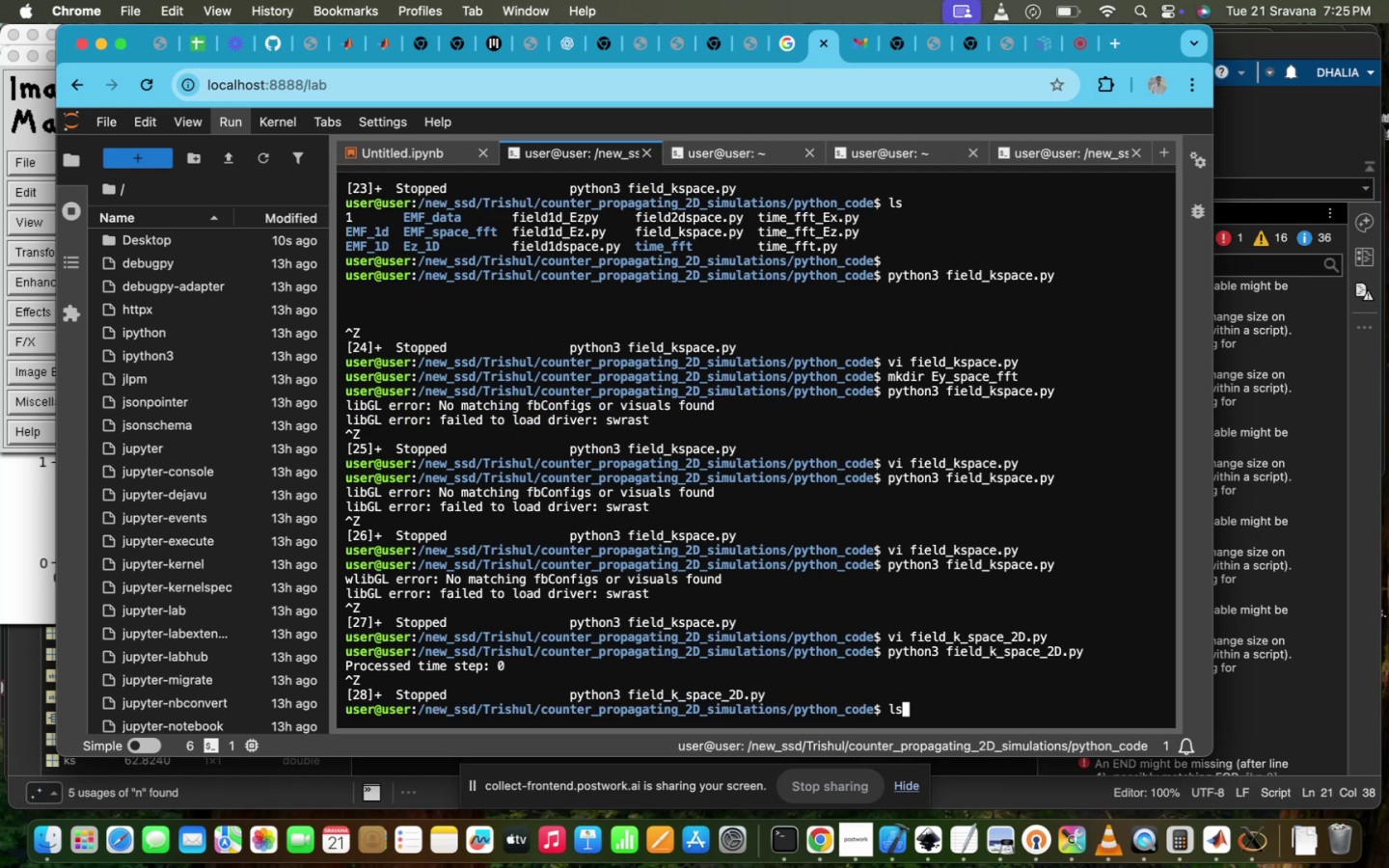 
hold_key(key=Z, duration=0.41)
 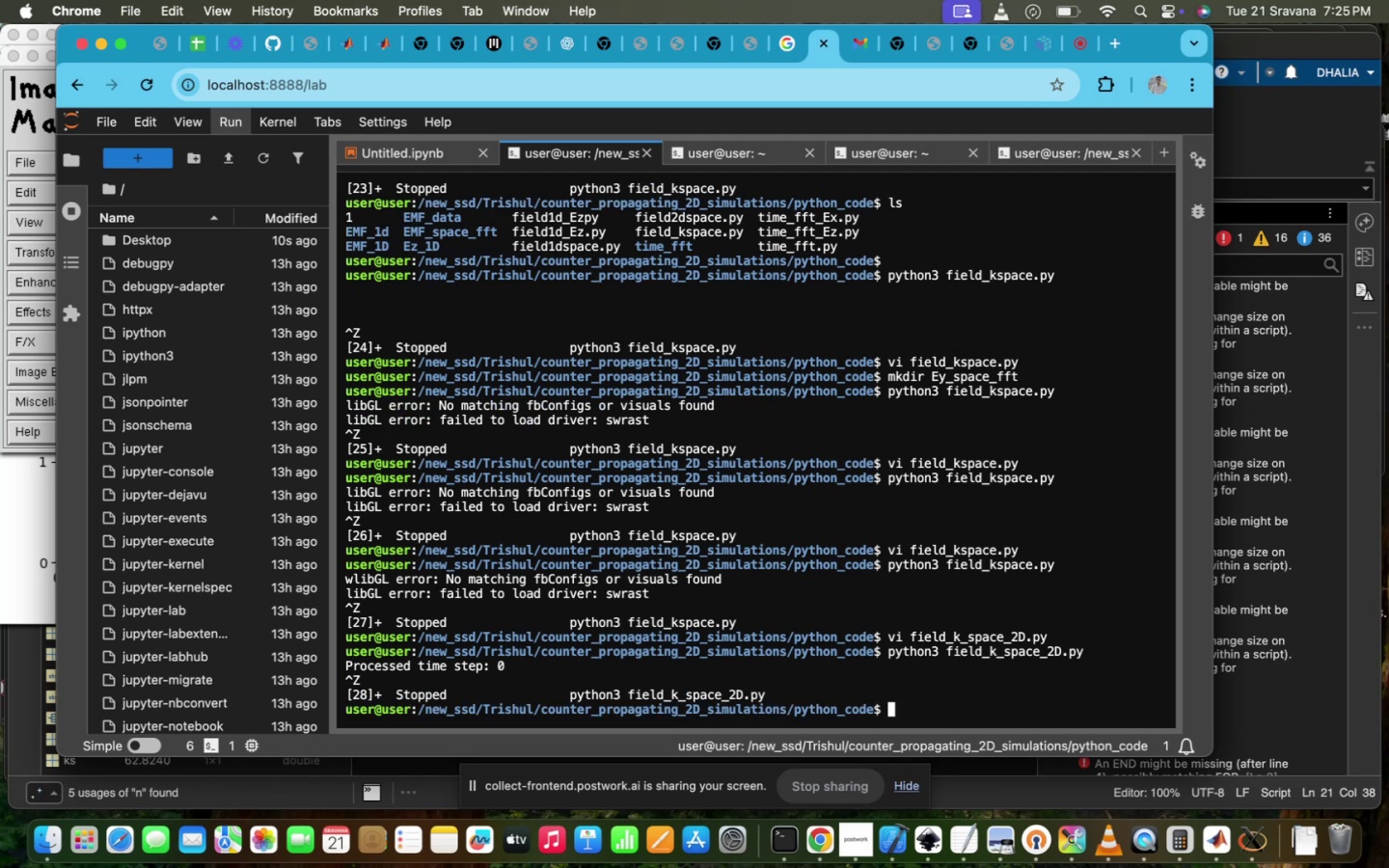 
type(ls)
 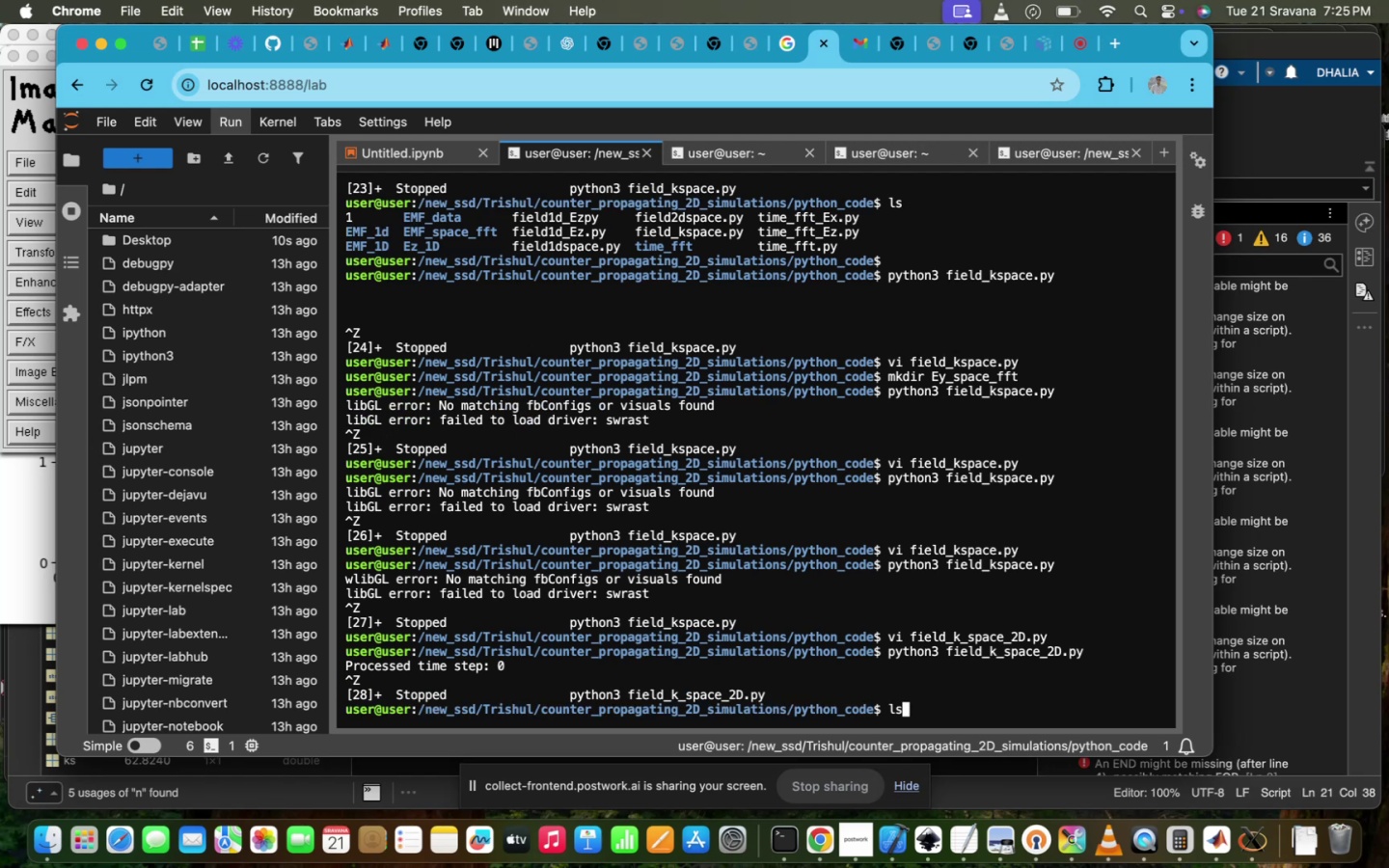 
key(Enter)
 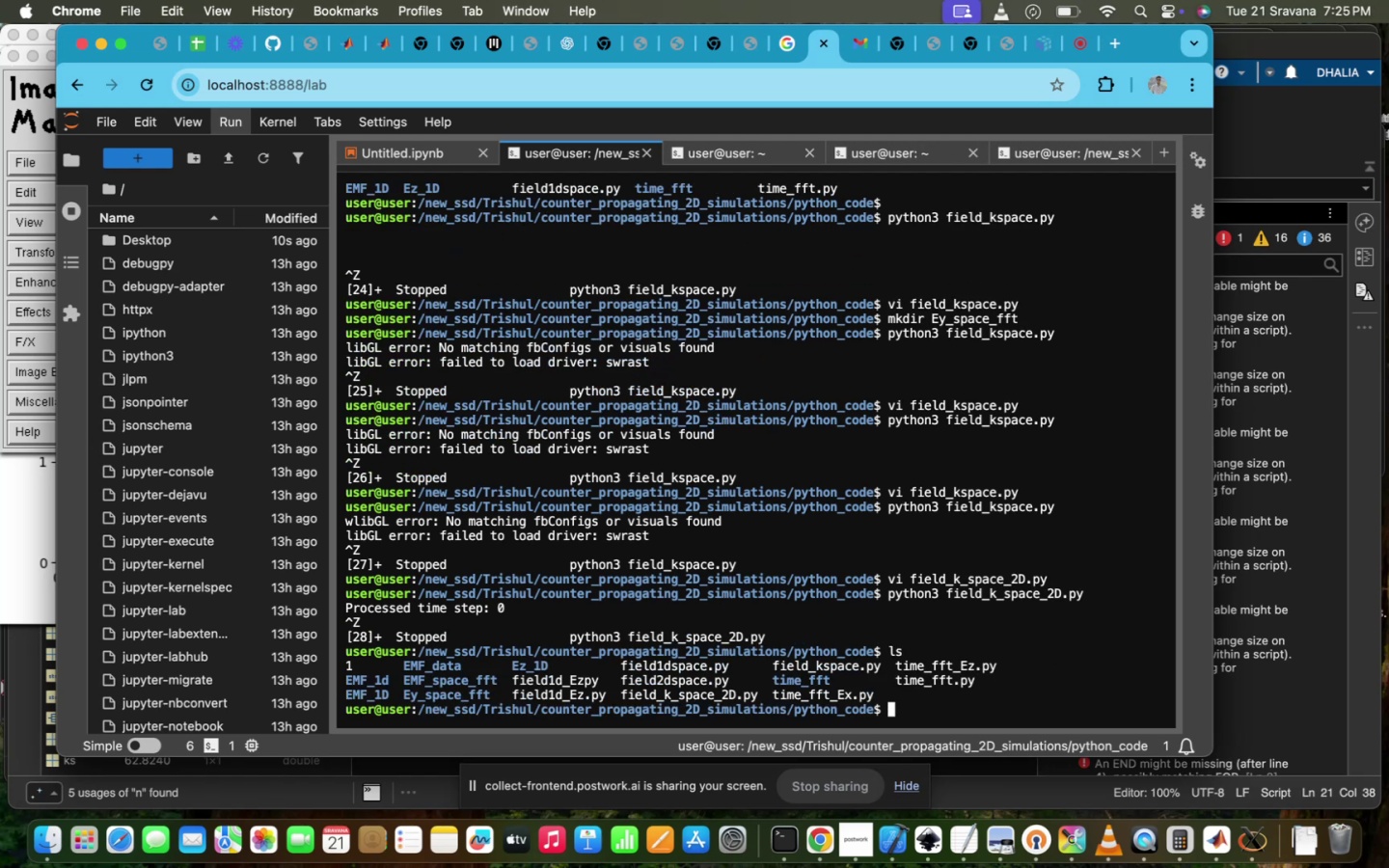 
type(cd Ey)
key(Tab)
 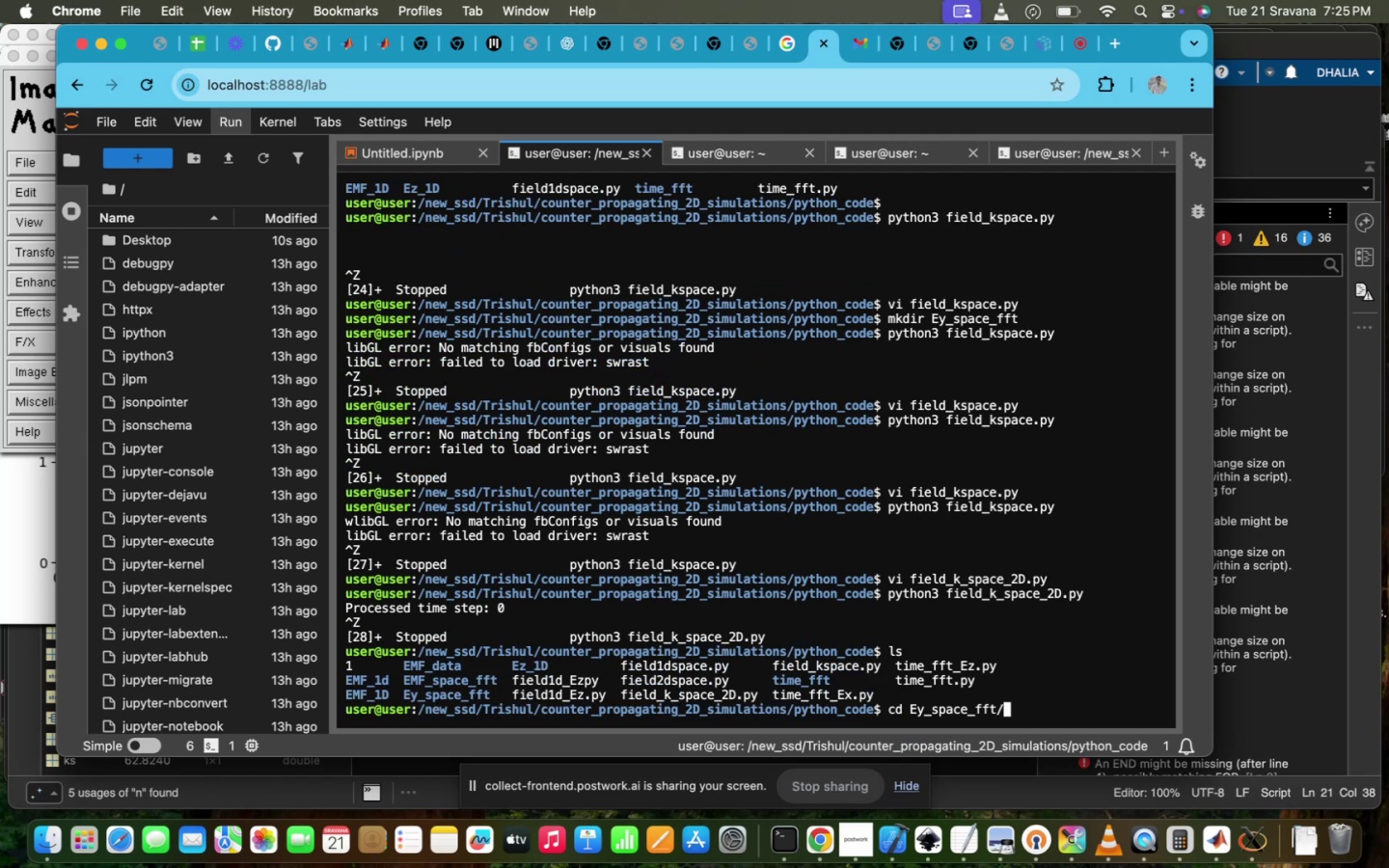 
key(Enter)
 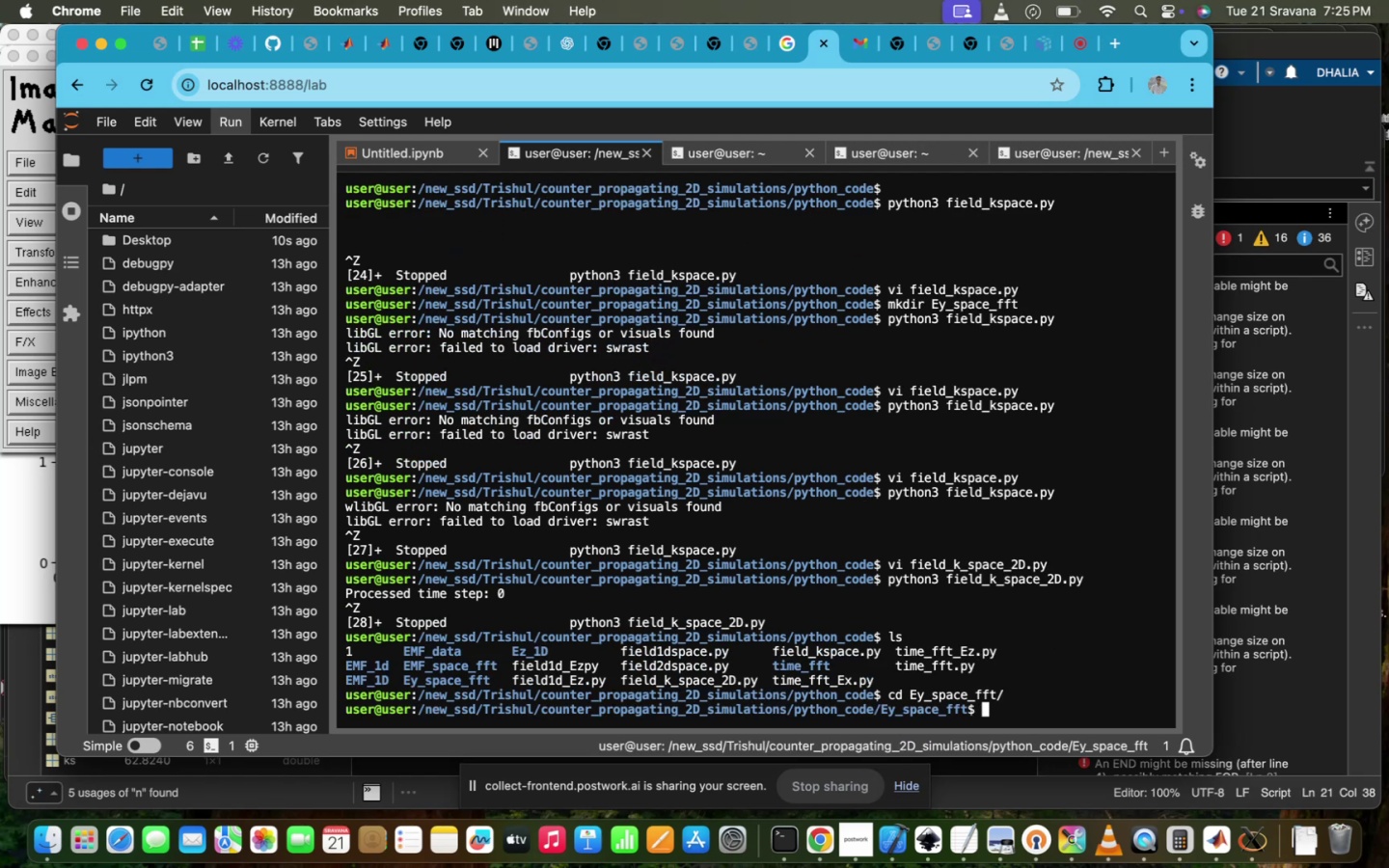 
type(ls)
 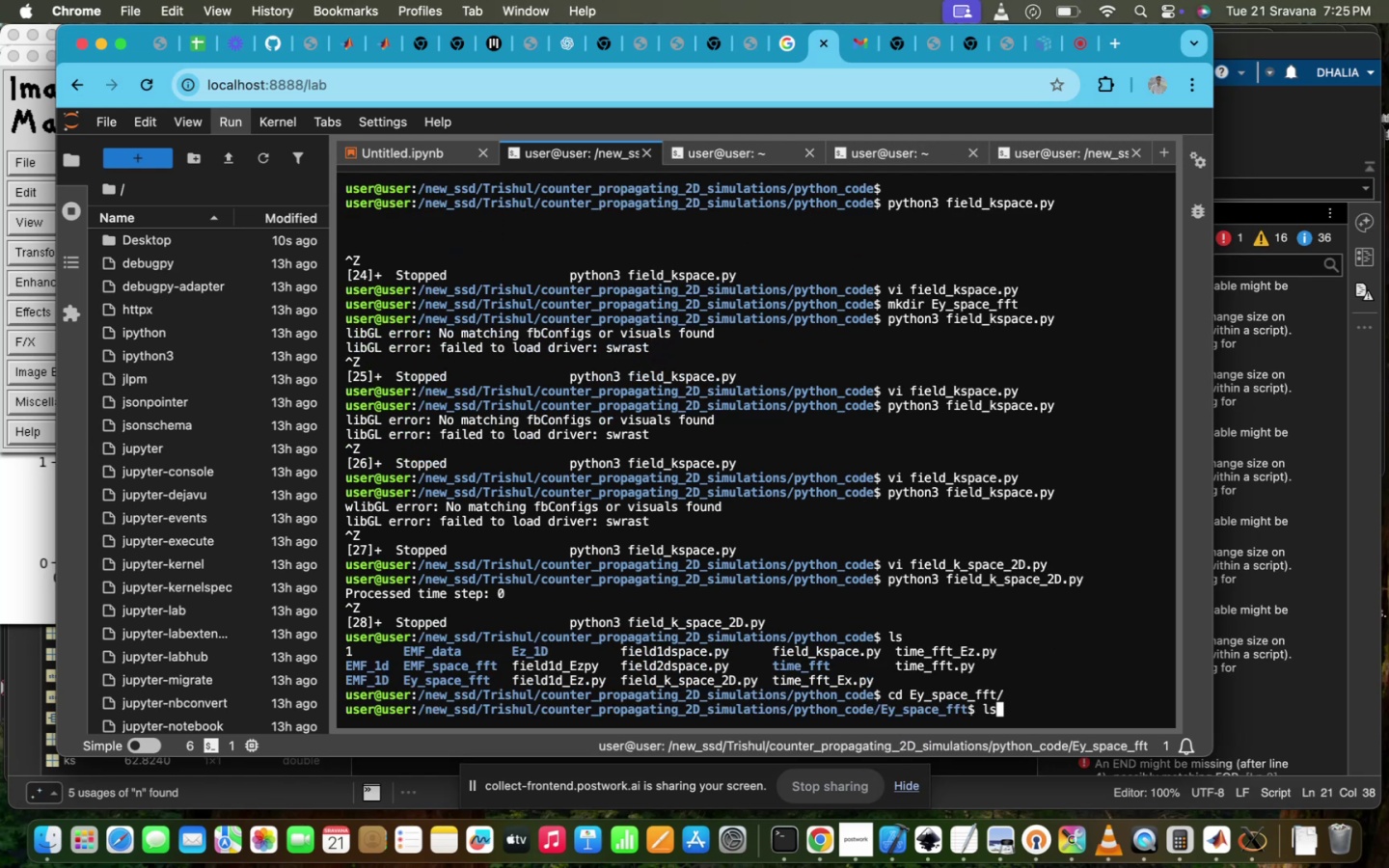 
key(Enter)
 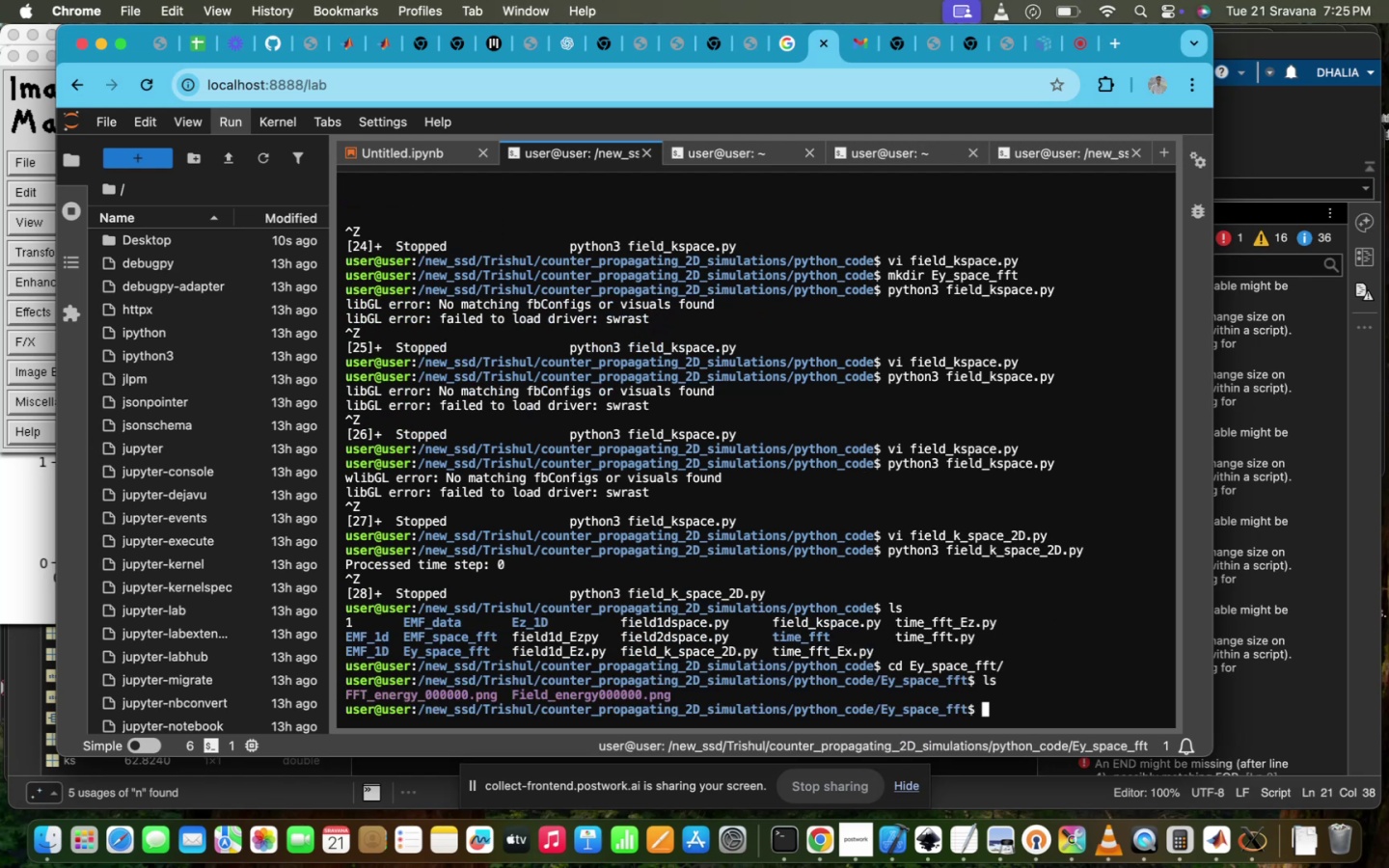 
type(do)
key(Tab)
key(Backspace)
type(is)
key(Tab)
type(p)
key(Tab)
type( FF)
key(Tab)
 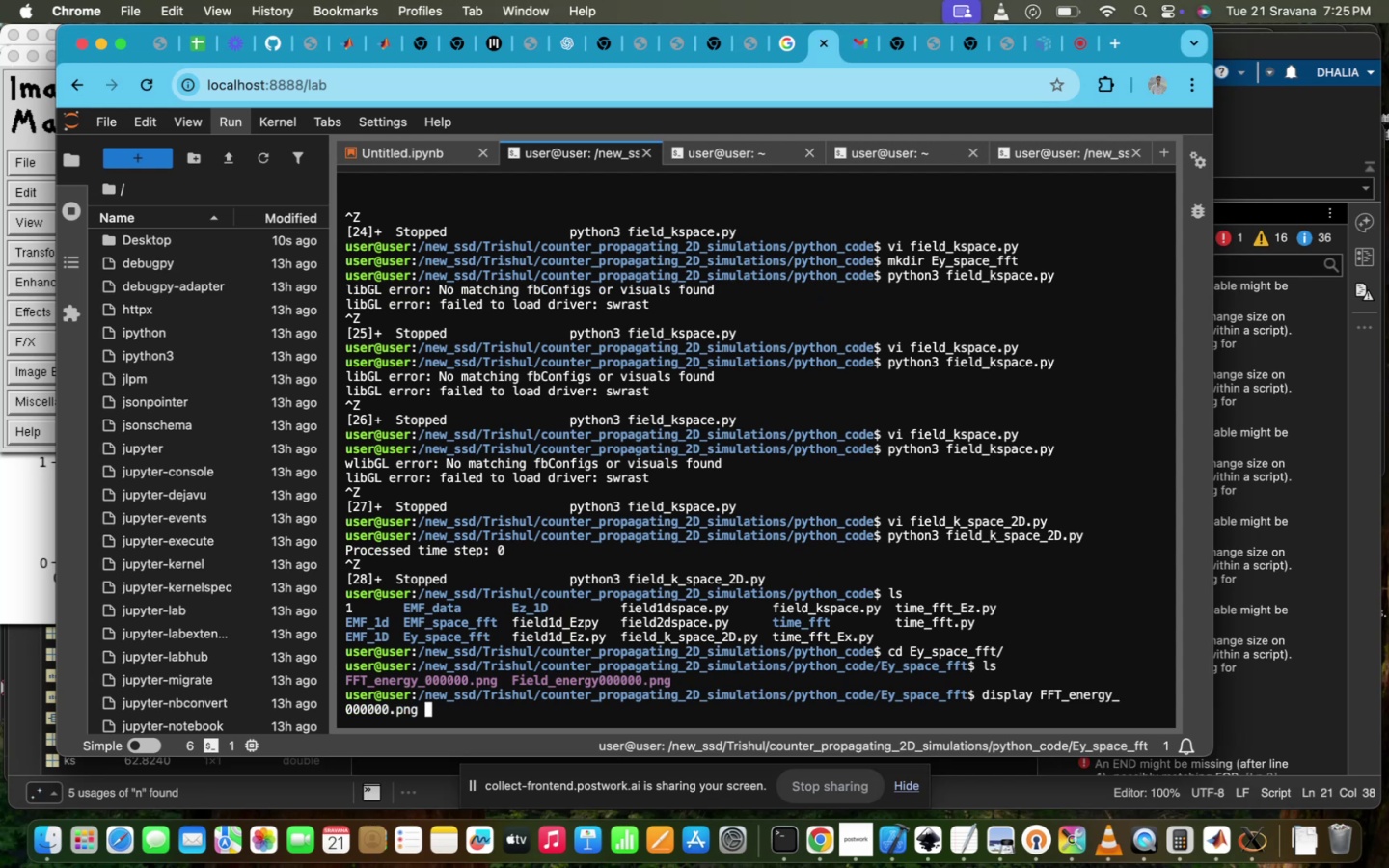 
key(Enter)
 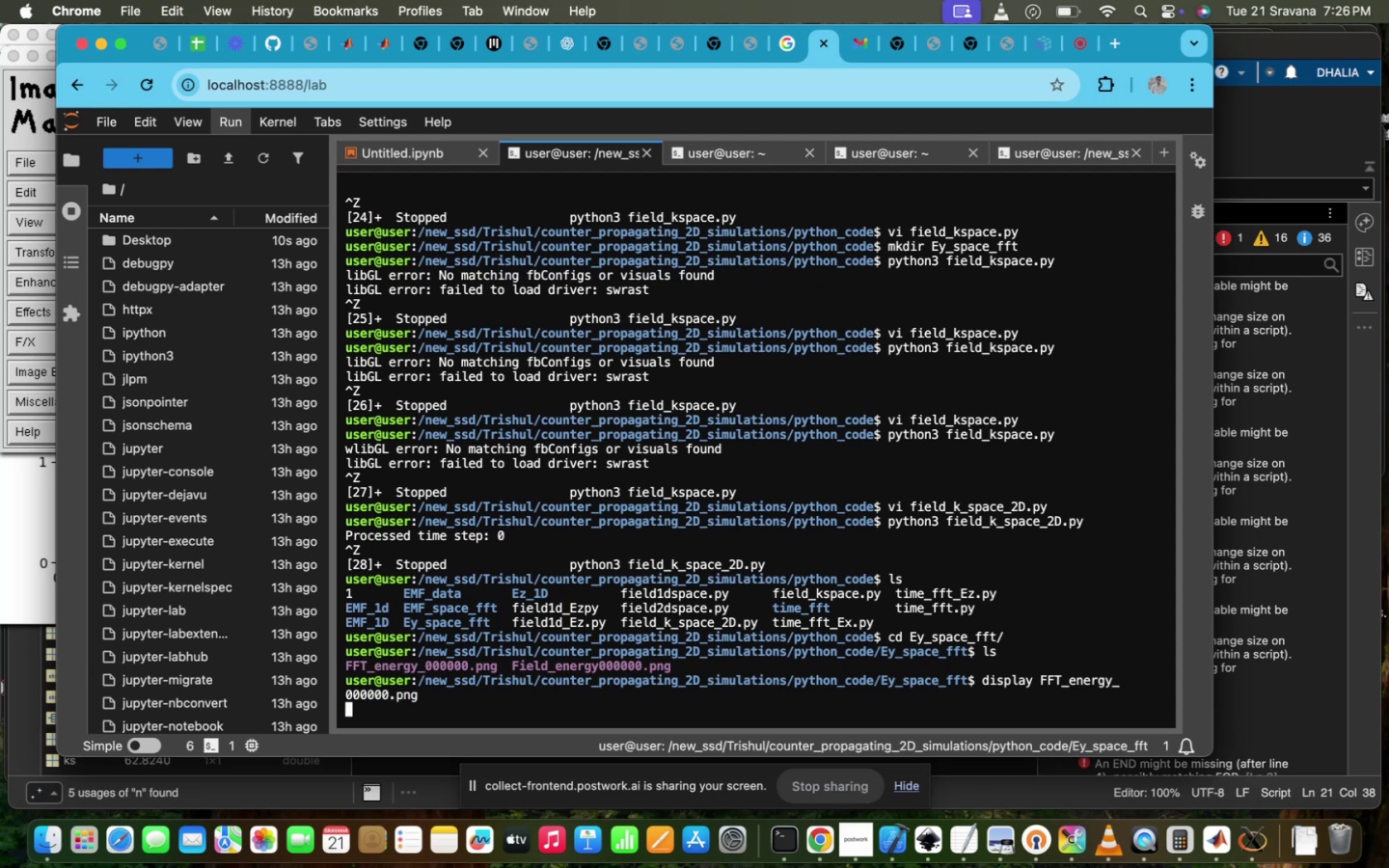 
wait(5.97)
 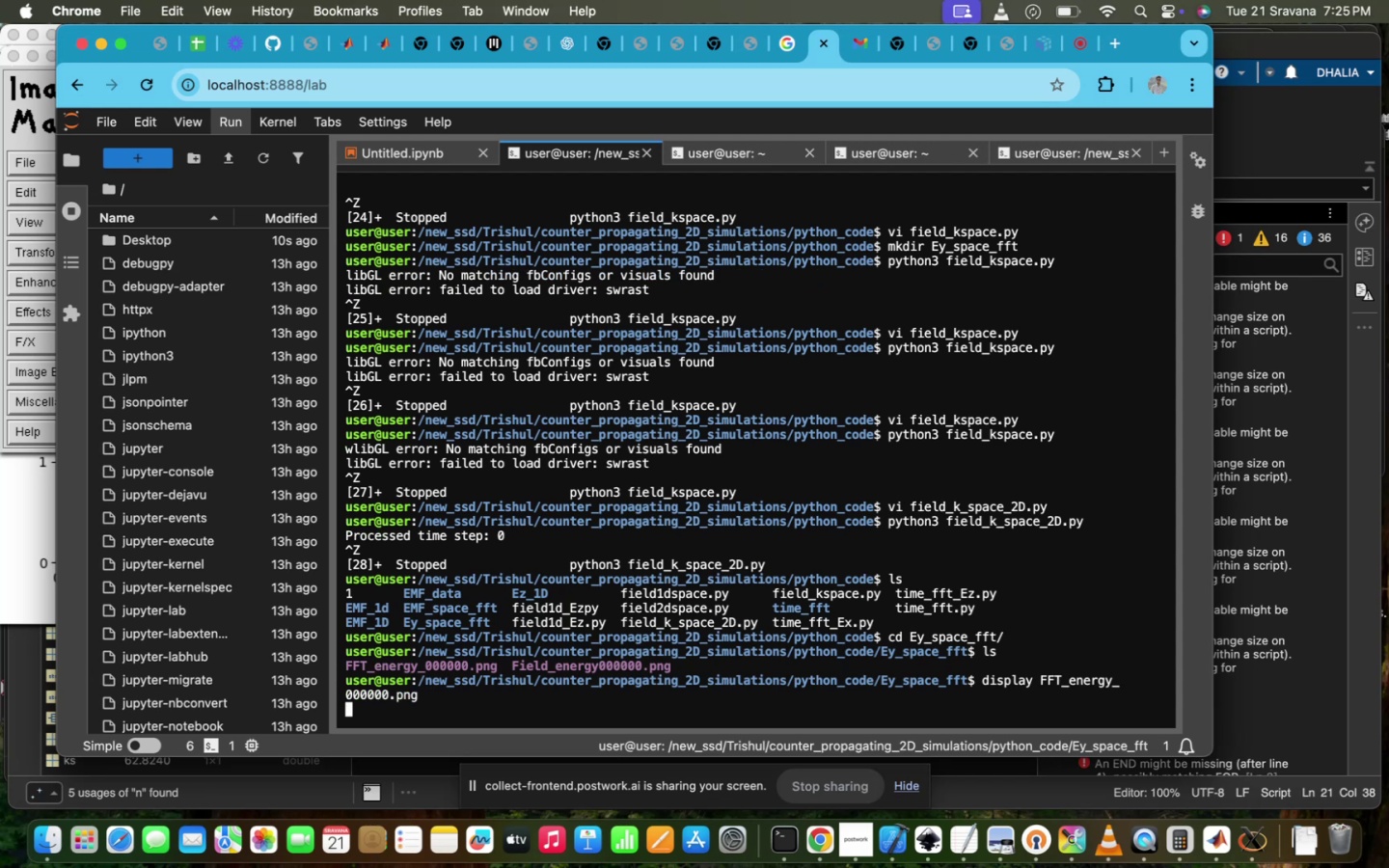 
left_click([615, 610])
 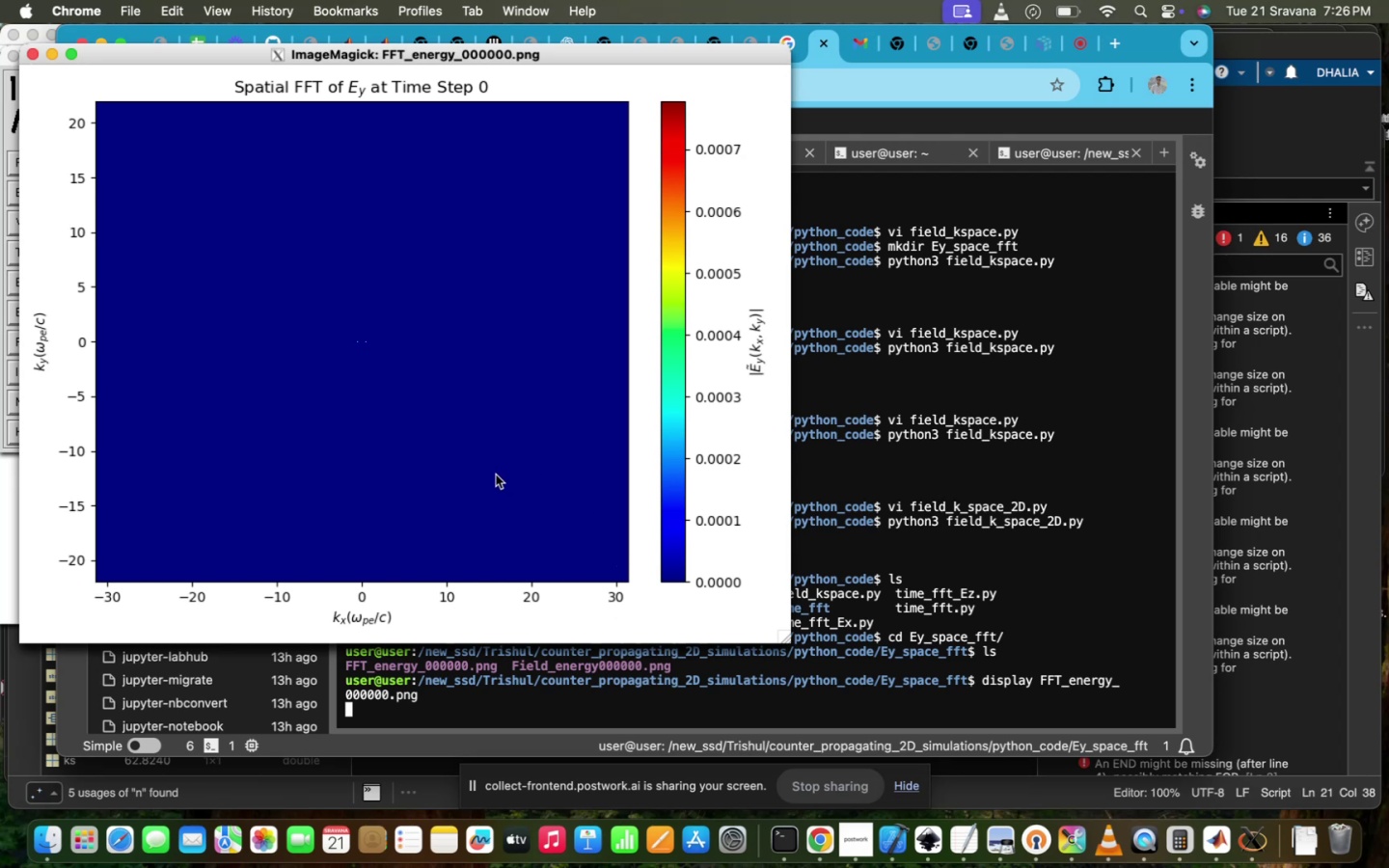 
wait(6.02)
 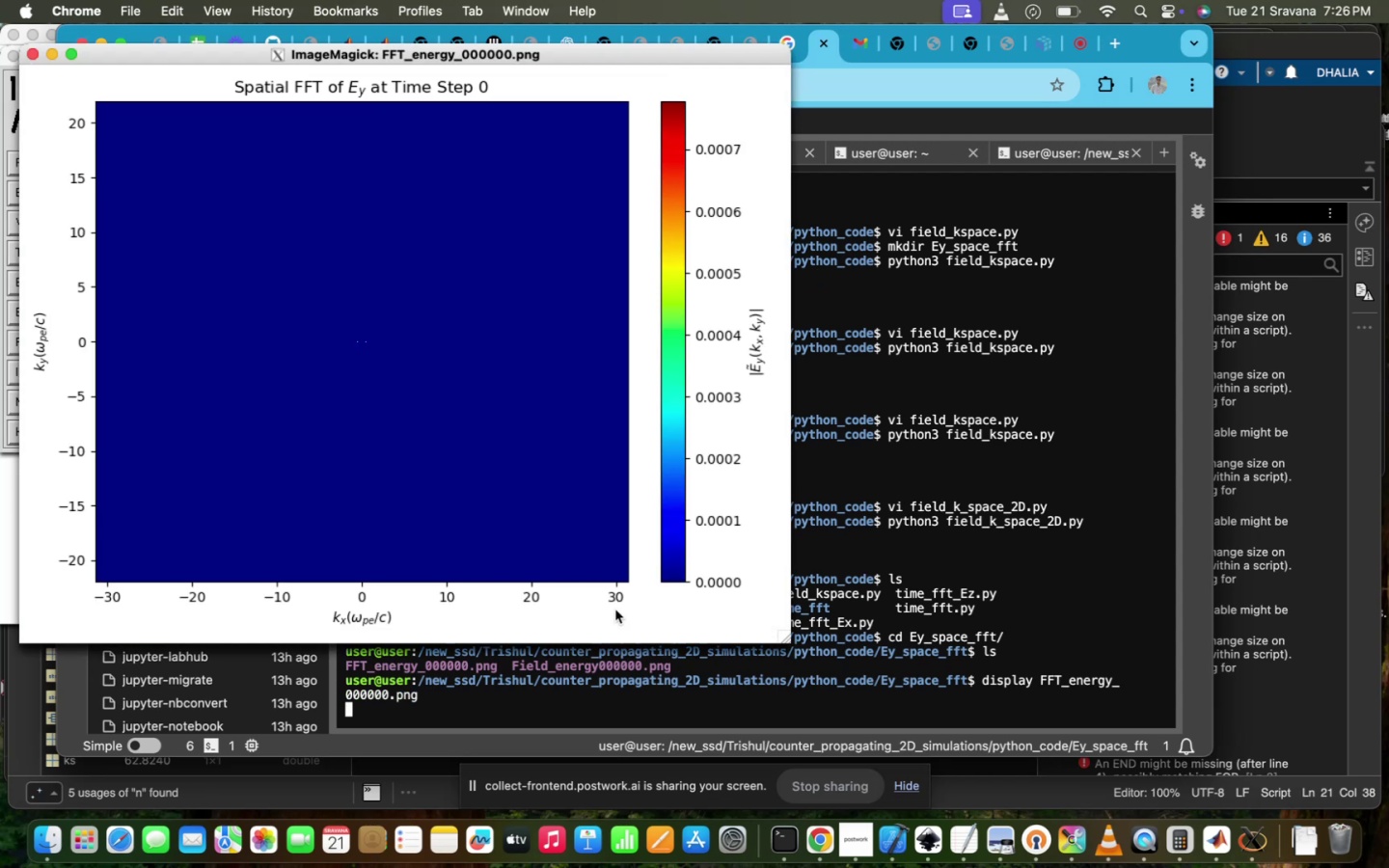 
left_click([334, 261])
 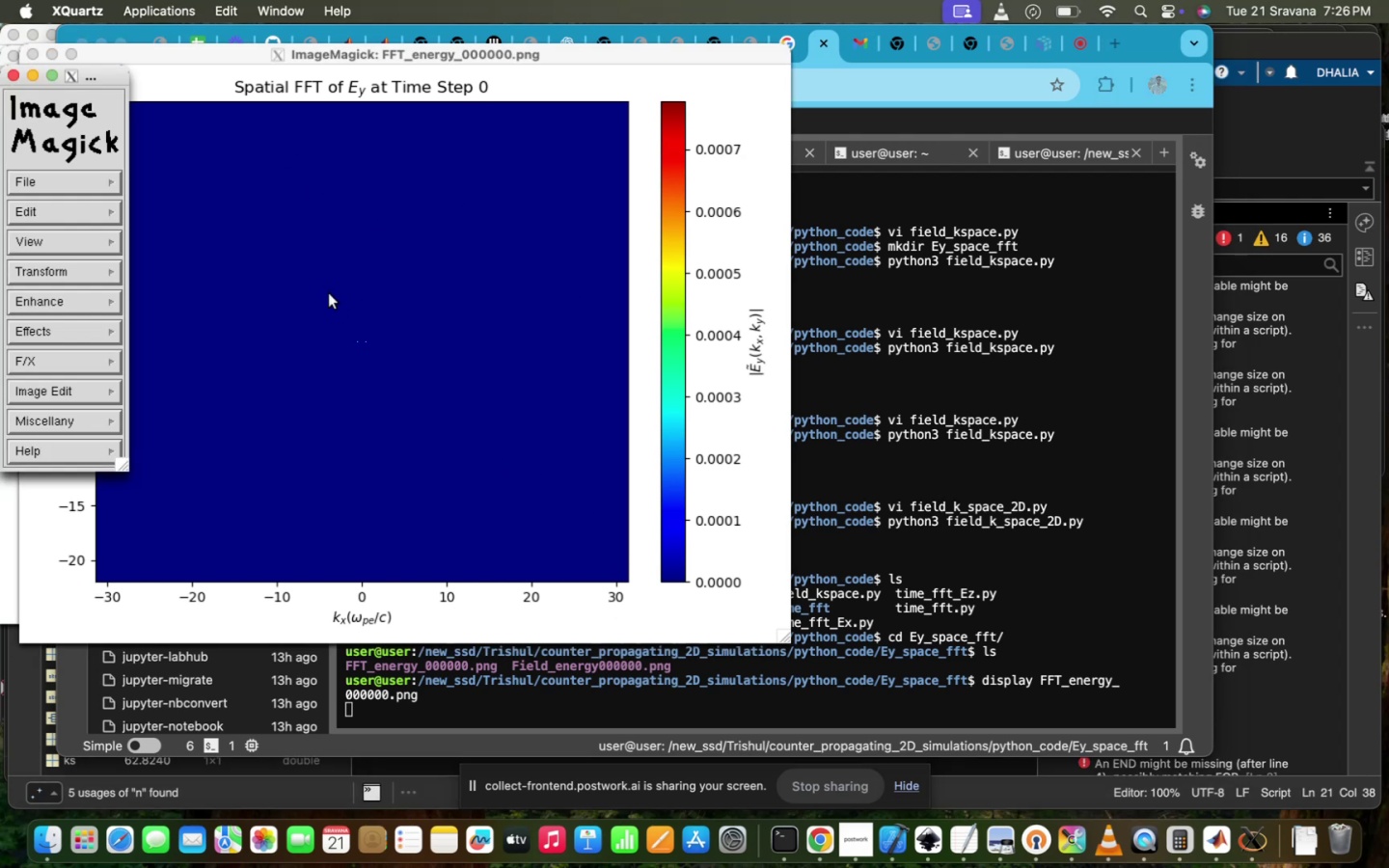 
left_click([328, 292])
 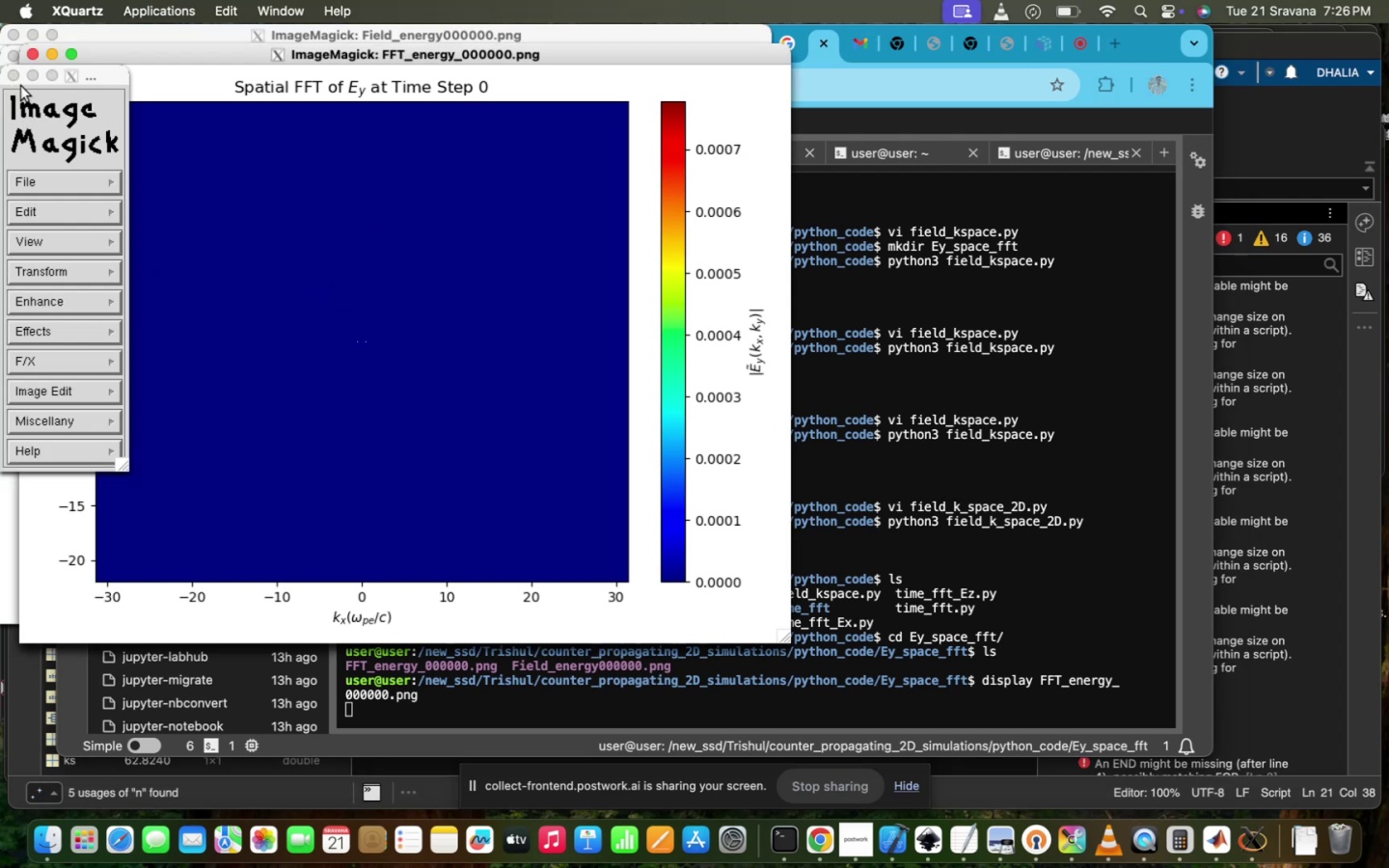 
left_click([15, 78])
 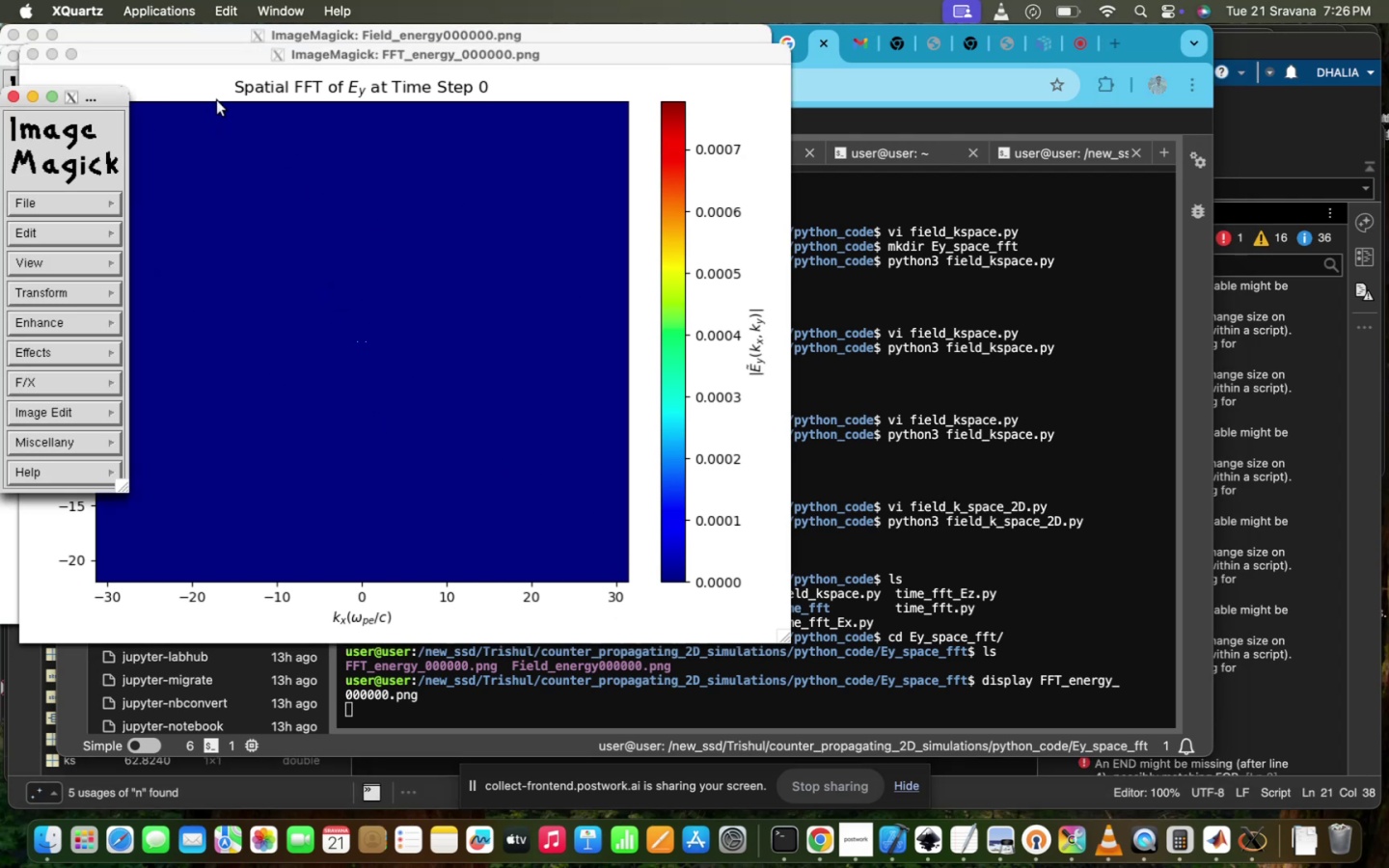 
double_click([215, 99])
 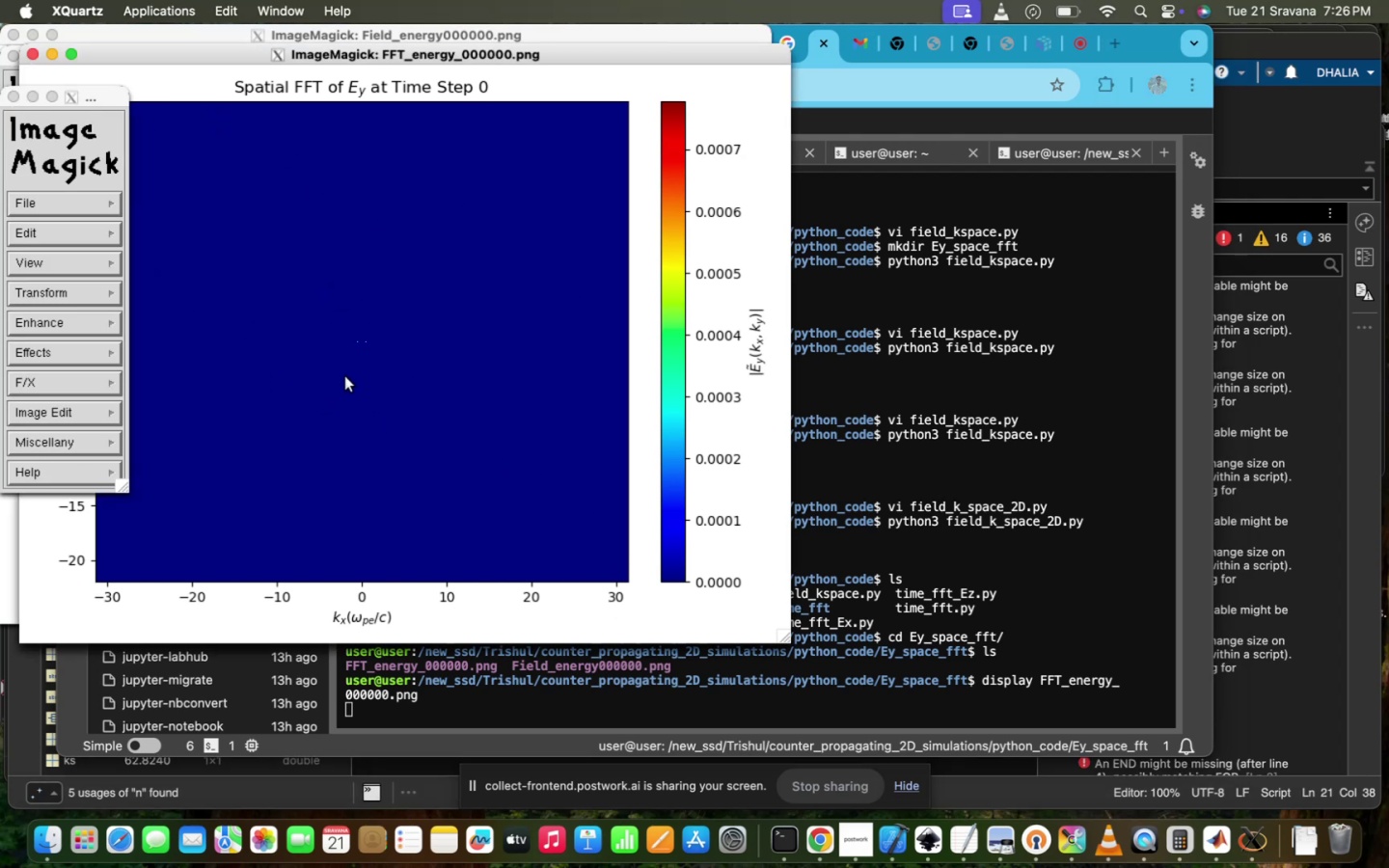 
left_click([345, 376])
 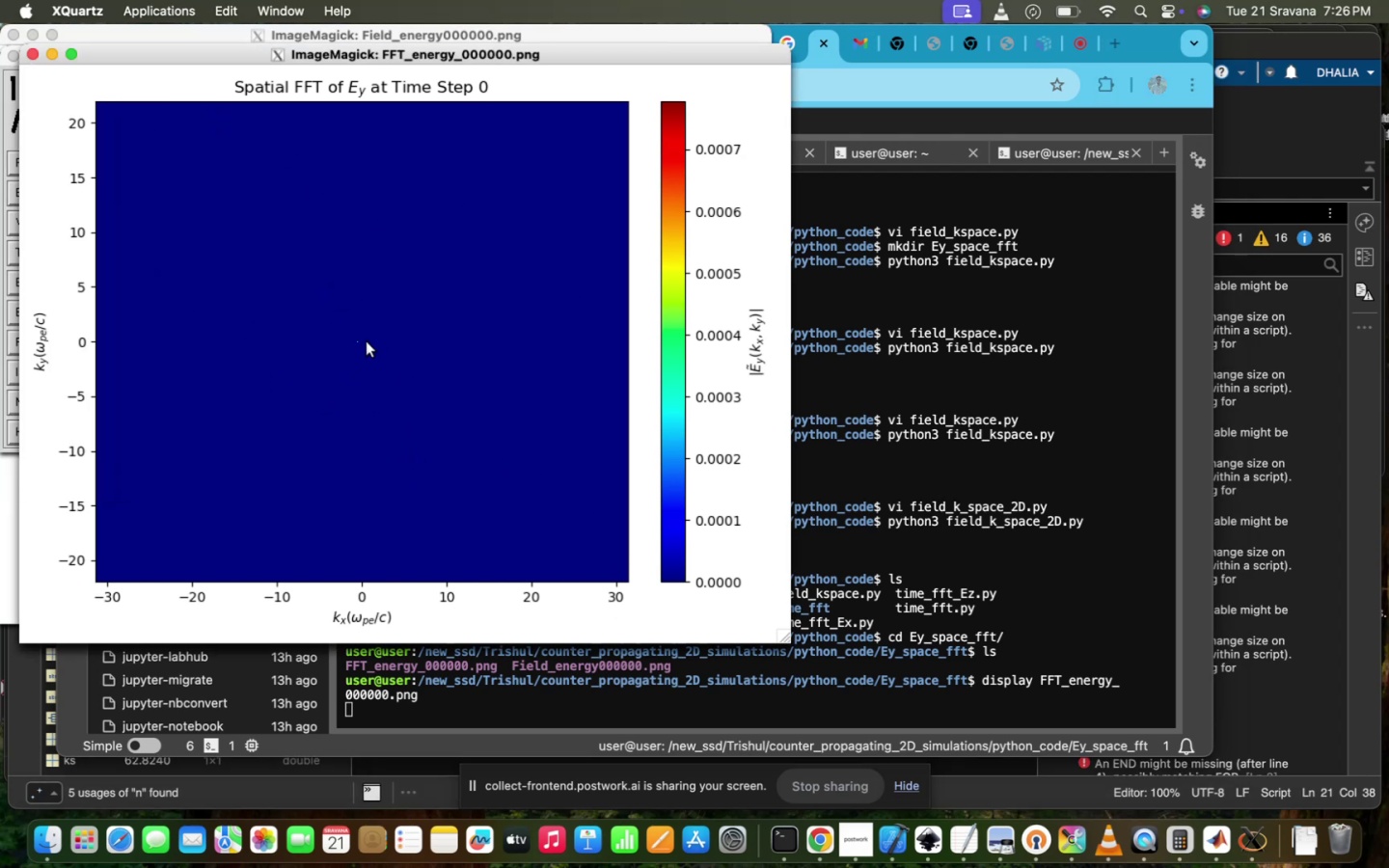 
double_click([367, 341])
 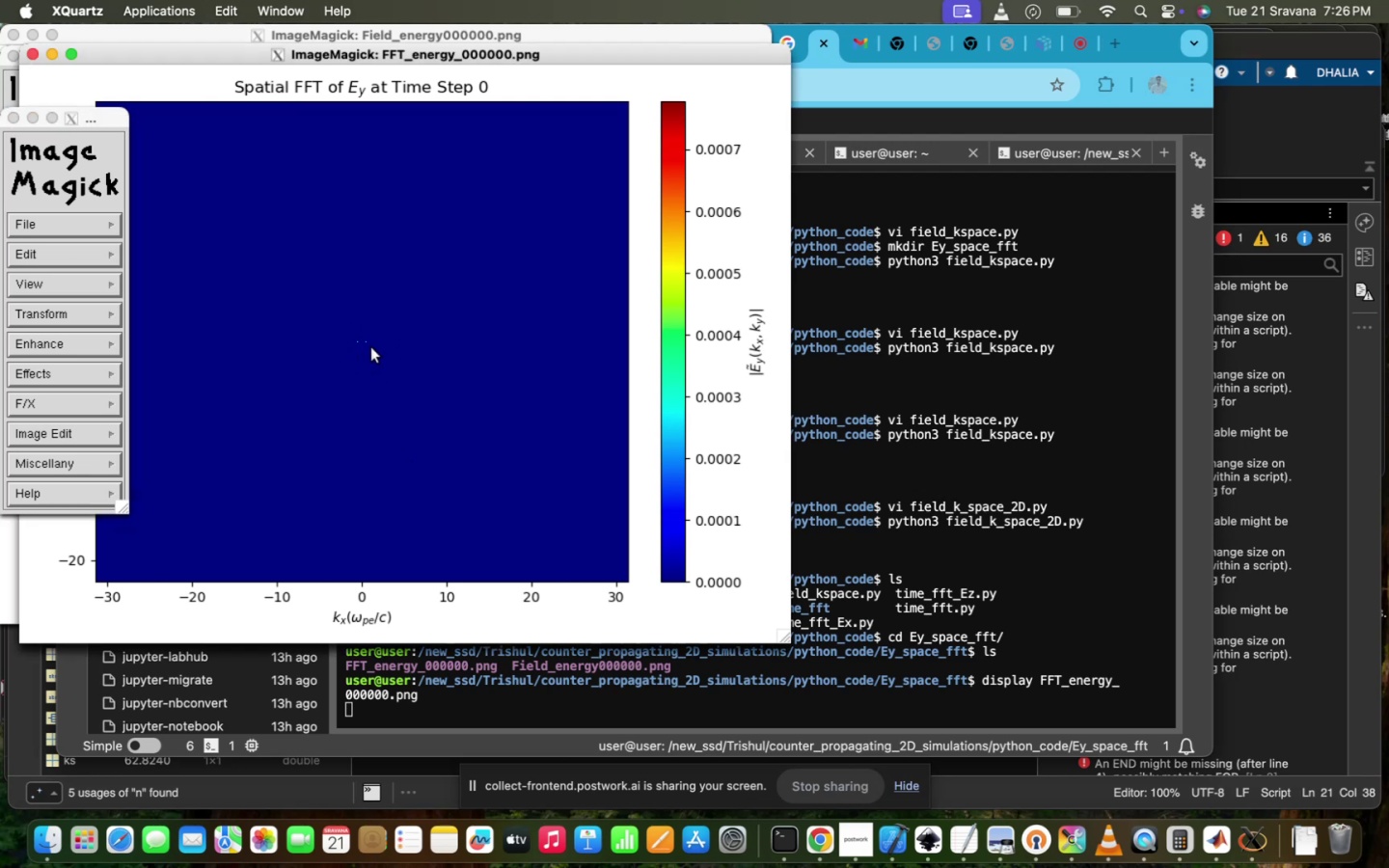 
left_click([371, 347])
 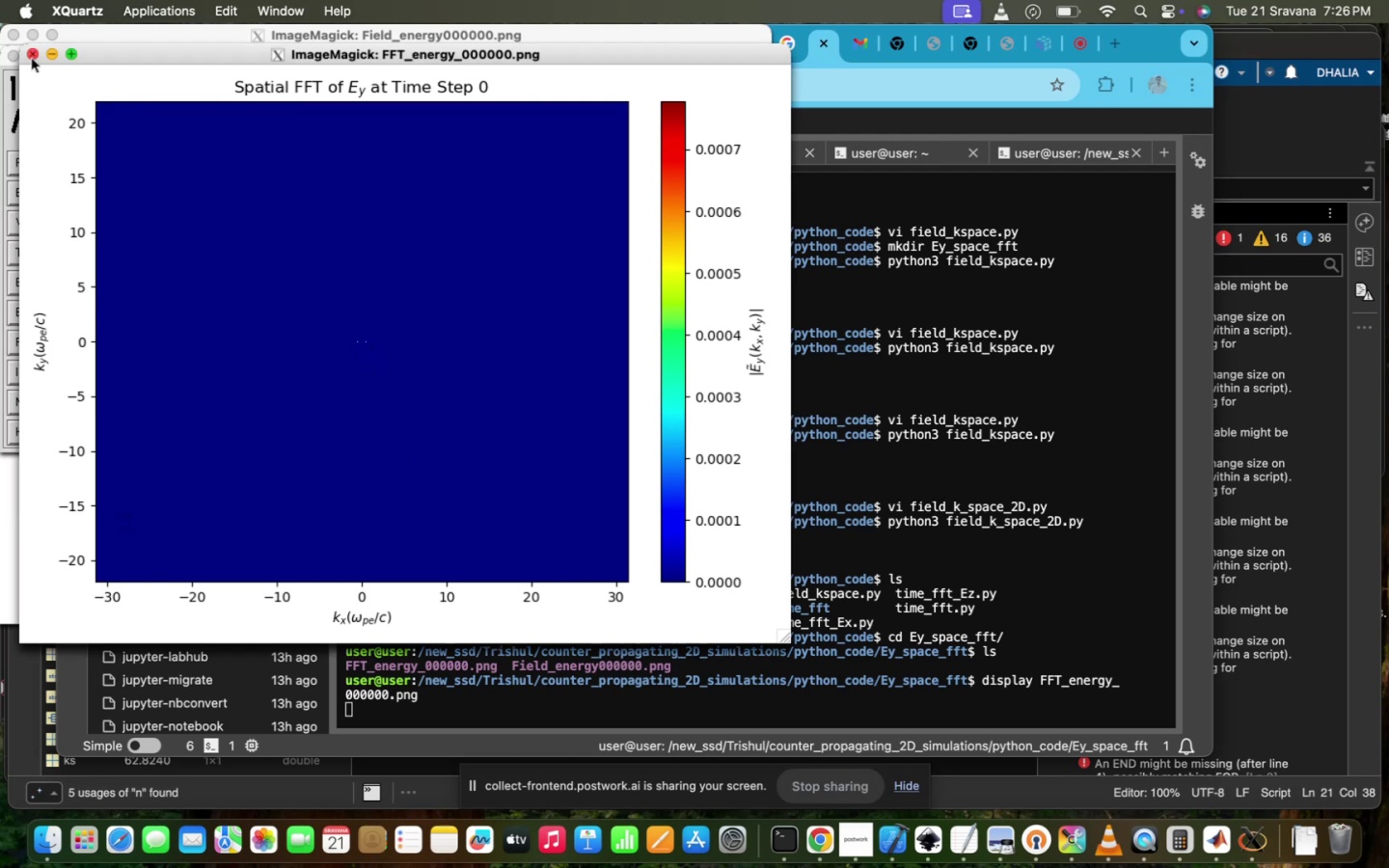 
left_click([32, 59])
 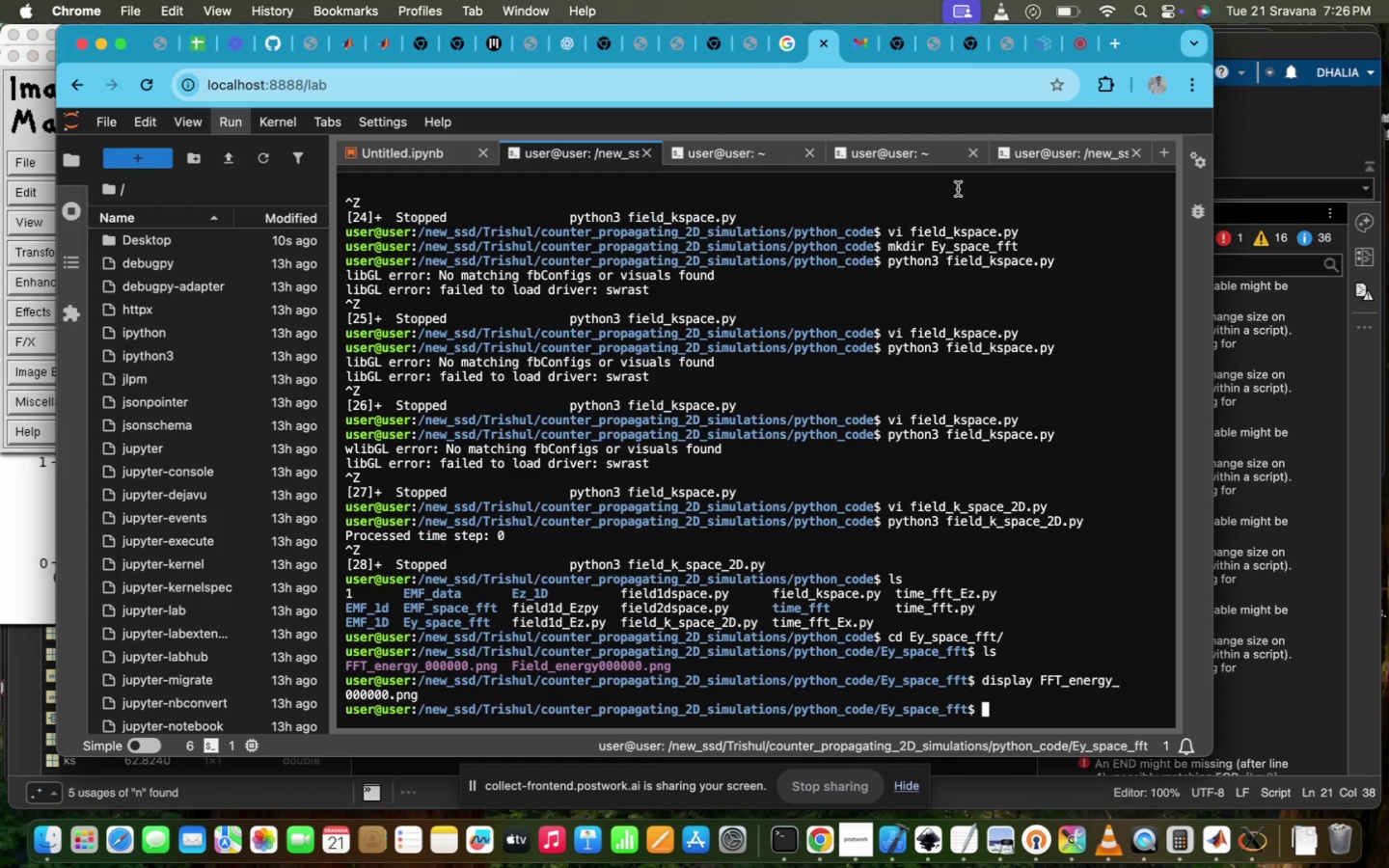 
left_click([1068, 59])
 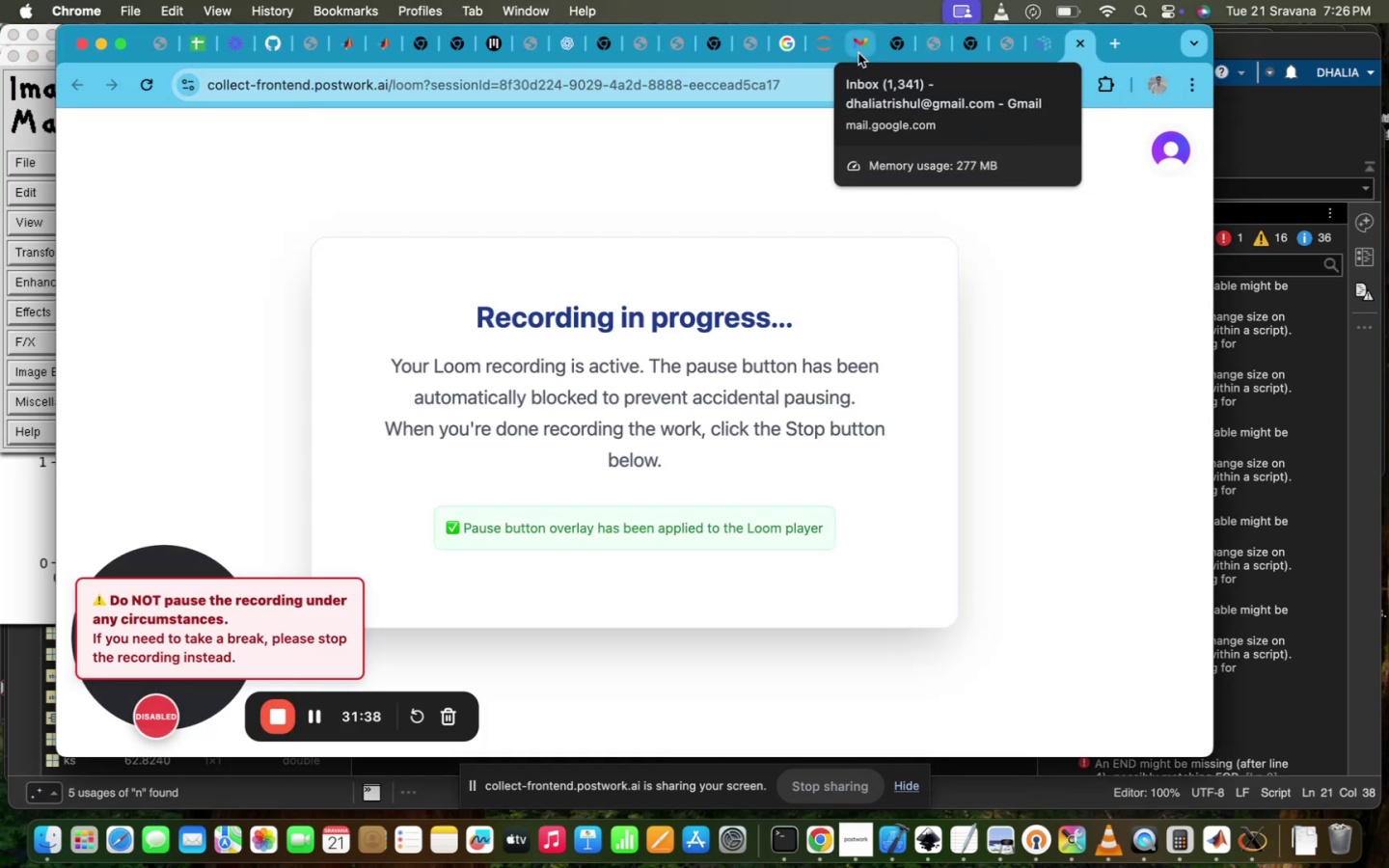 
left_click([827, 56])
 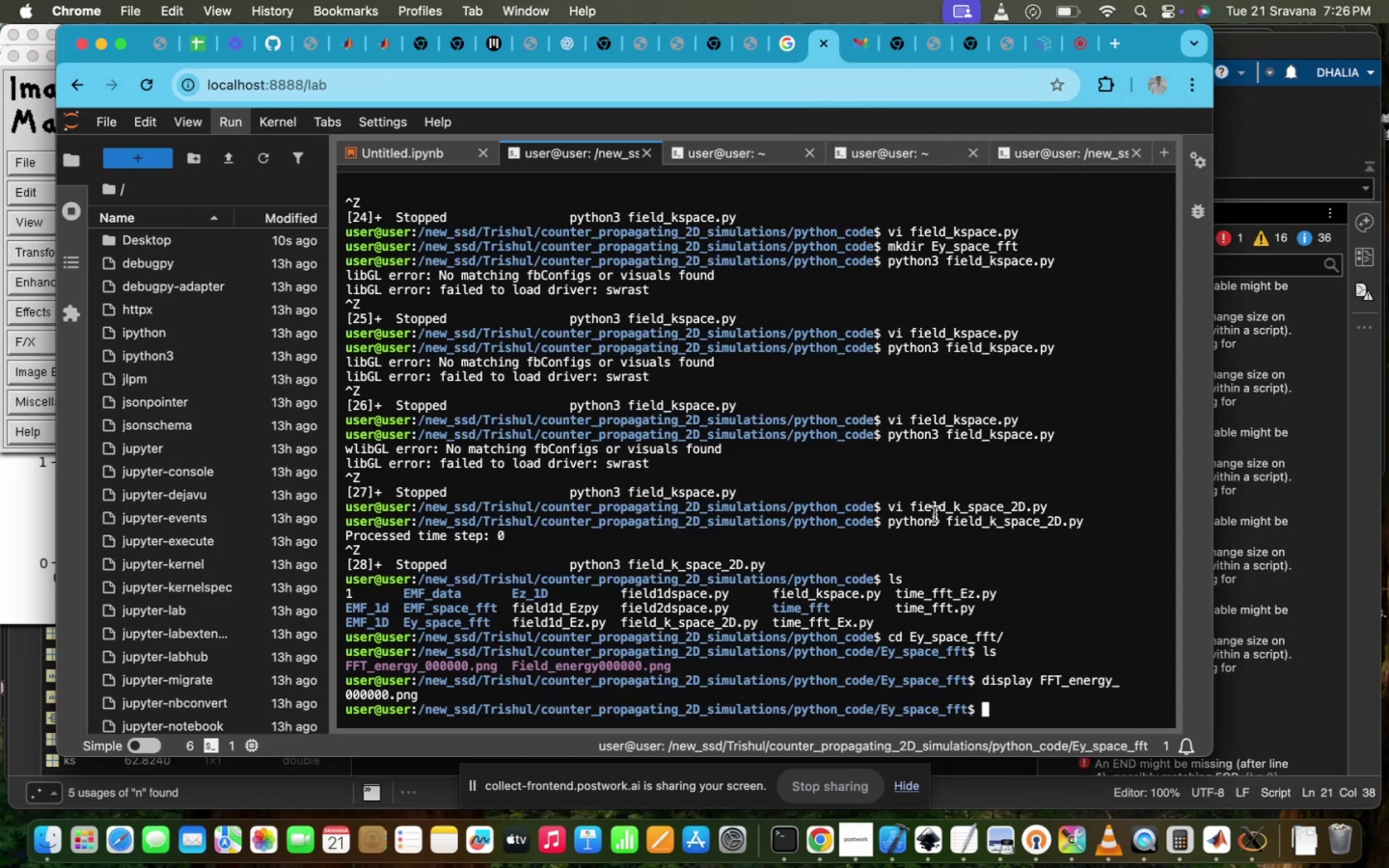 
scroll: coordinate [935, 514], scroll_direction: down, amount: 7.0
 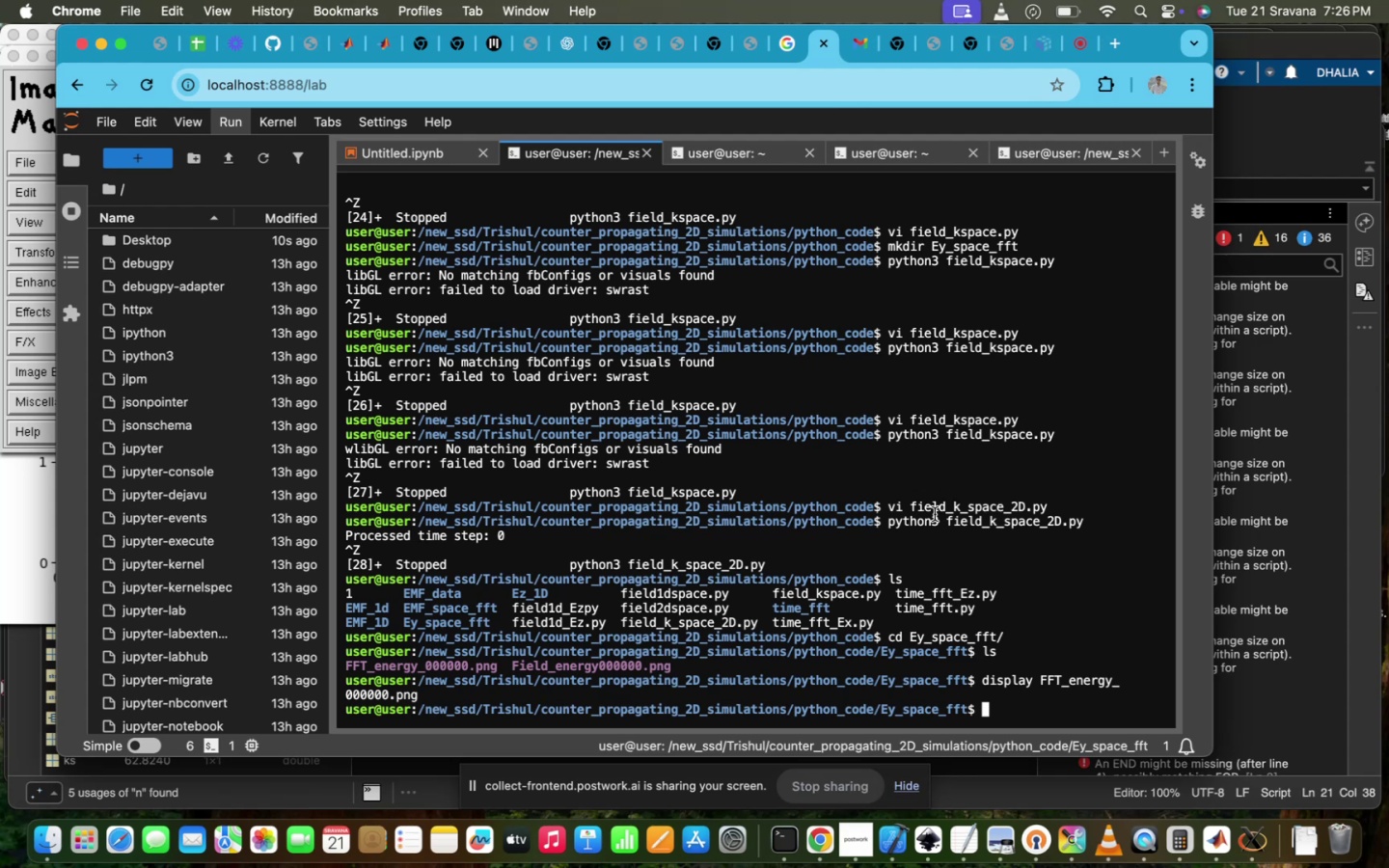 
type(ls)
 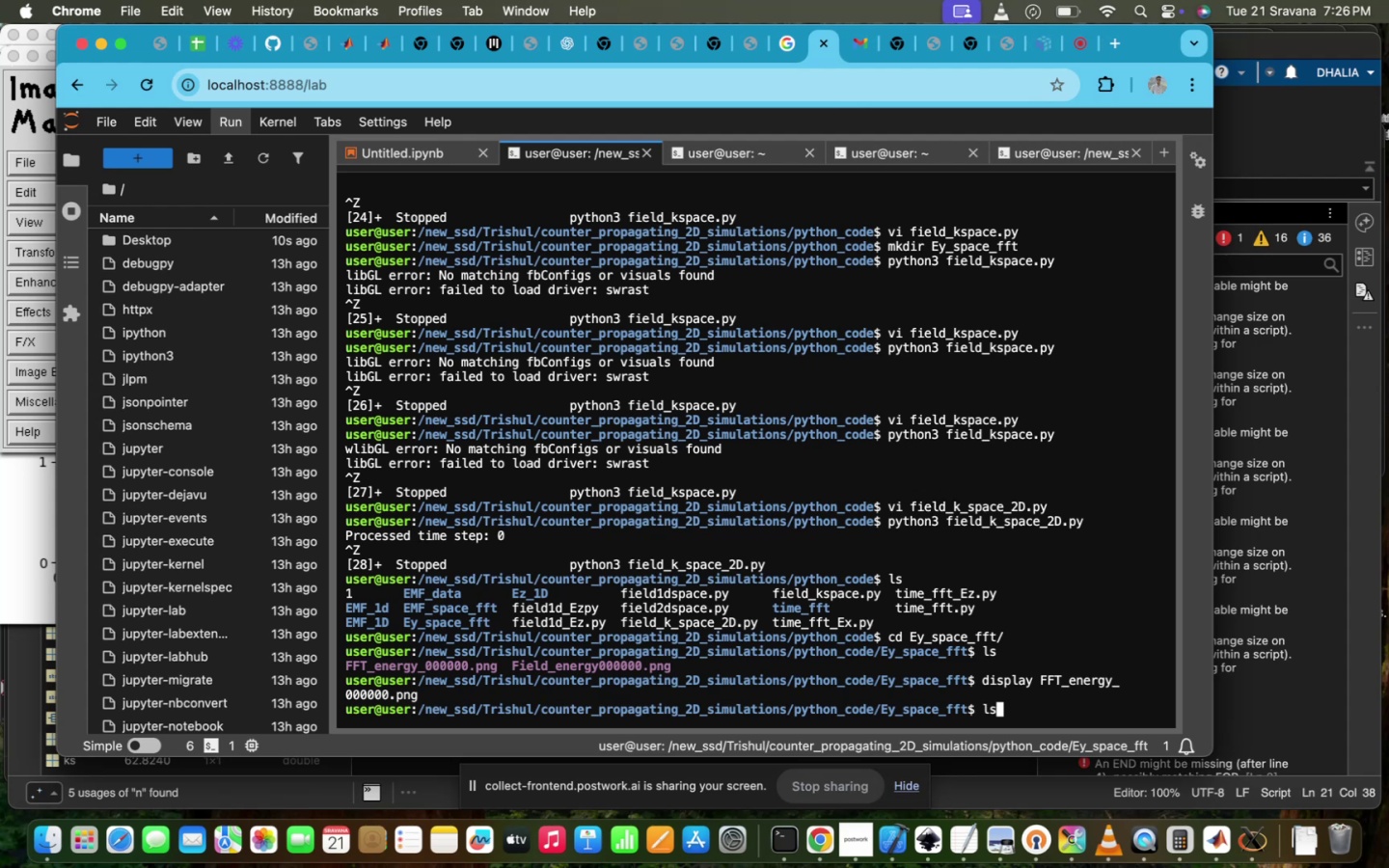 
key(Enter)
 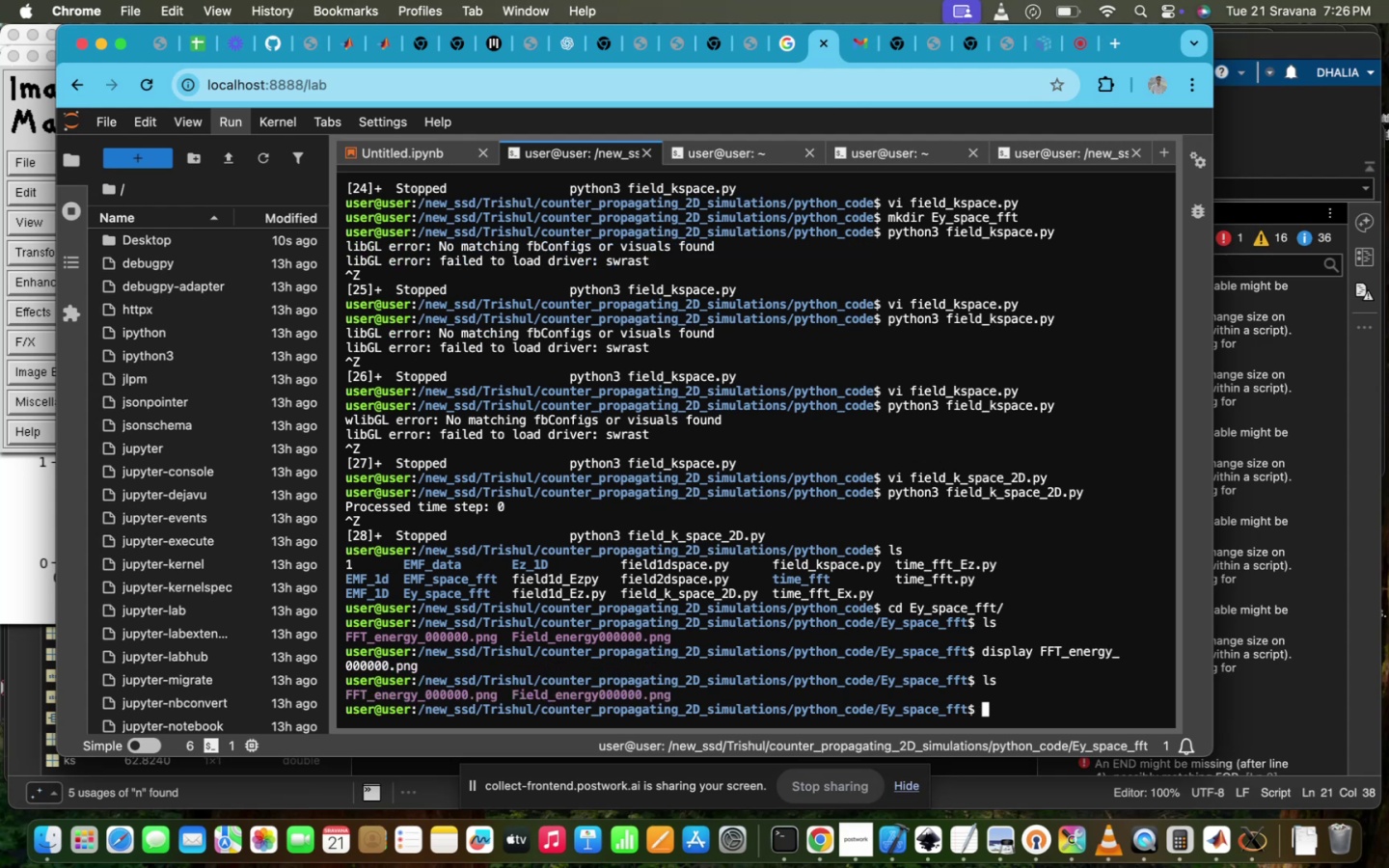 
type(cd ../)
 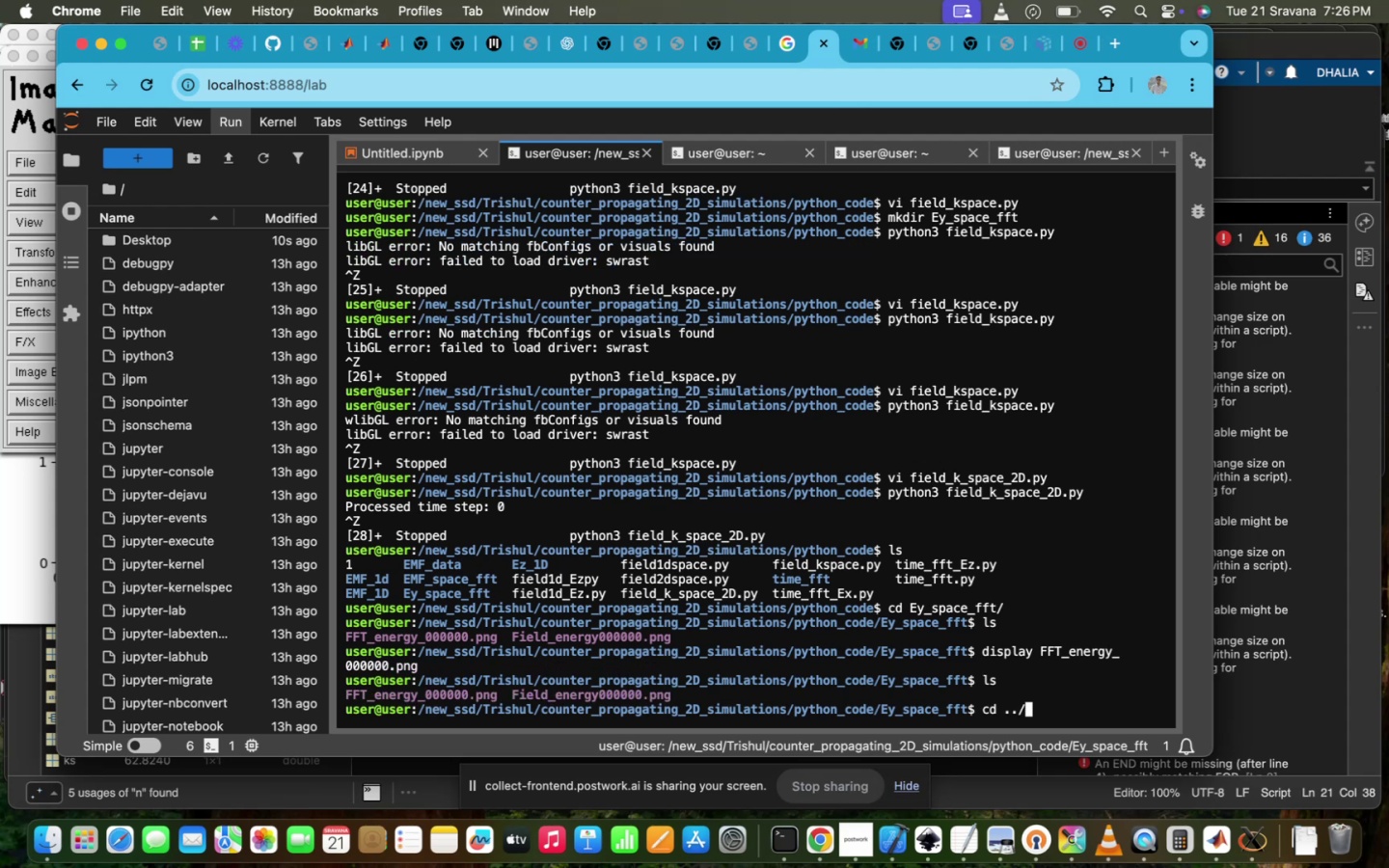 
key(Enter)
 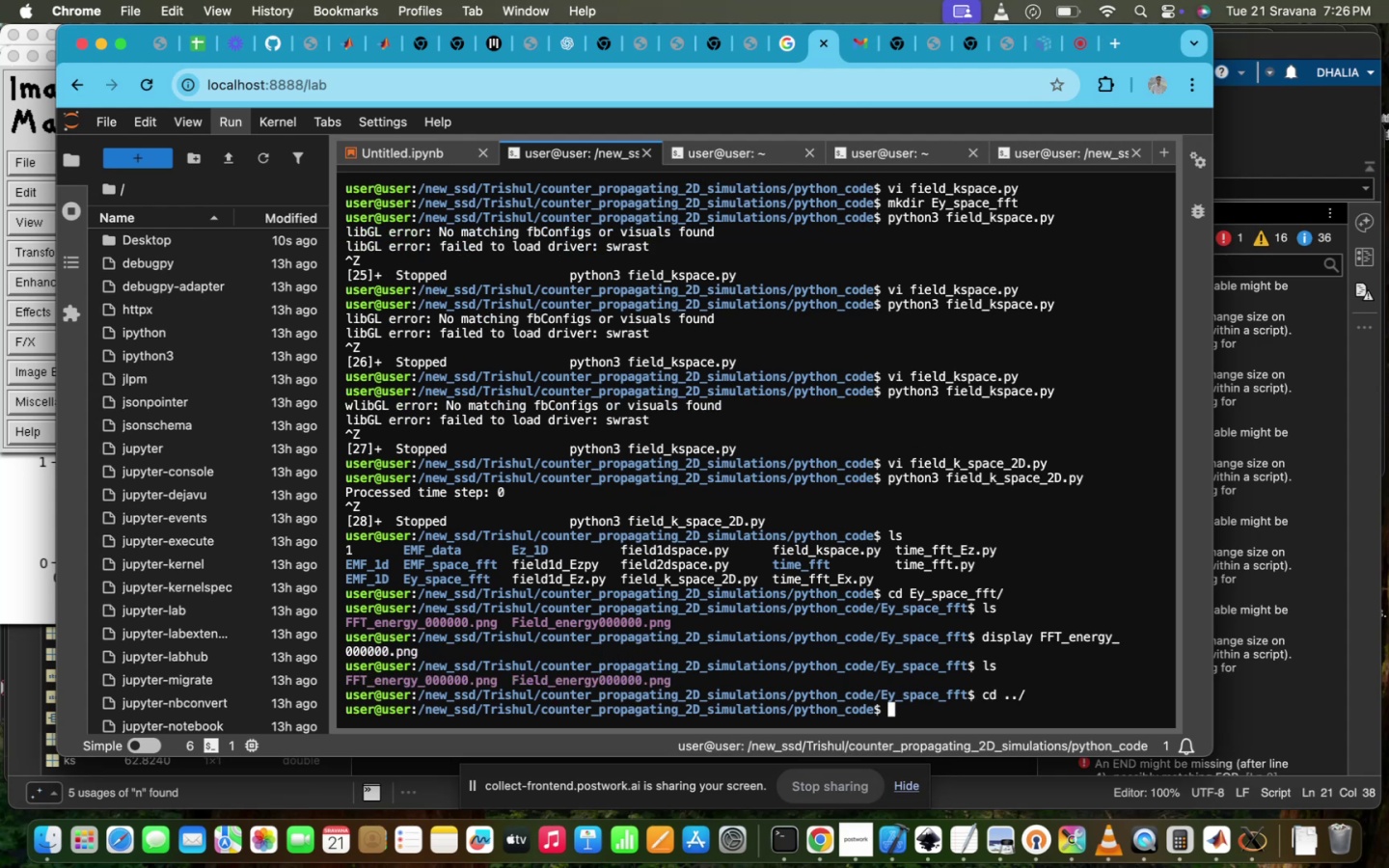 
type(ls)
 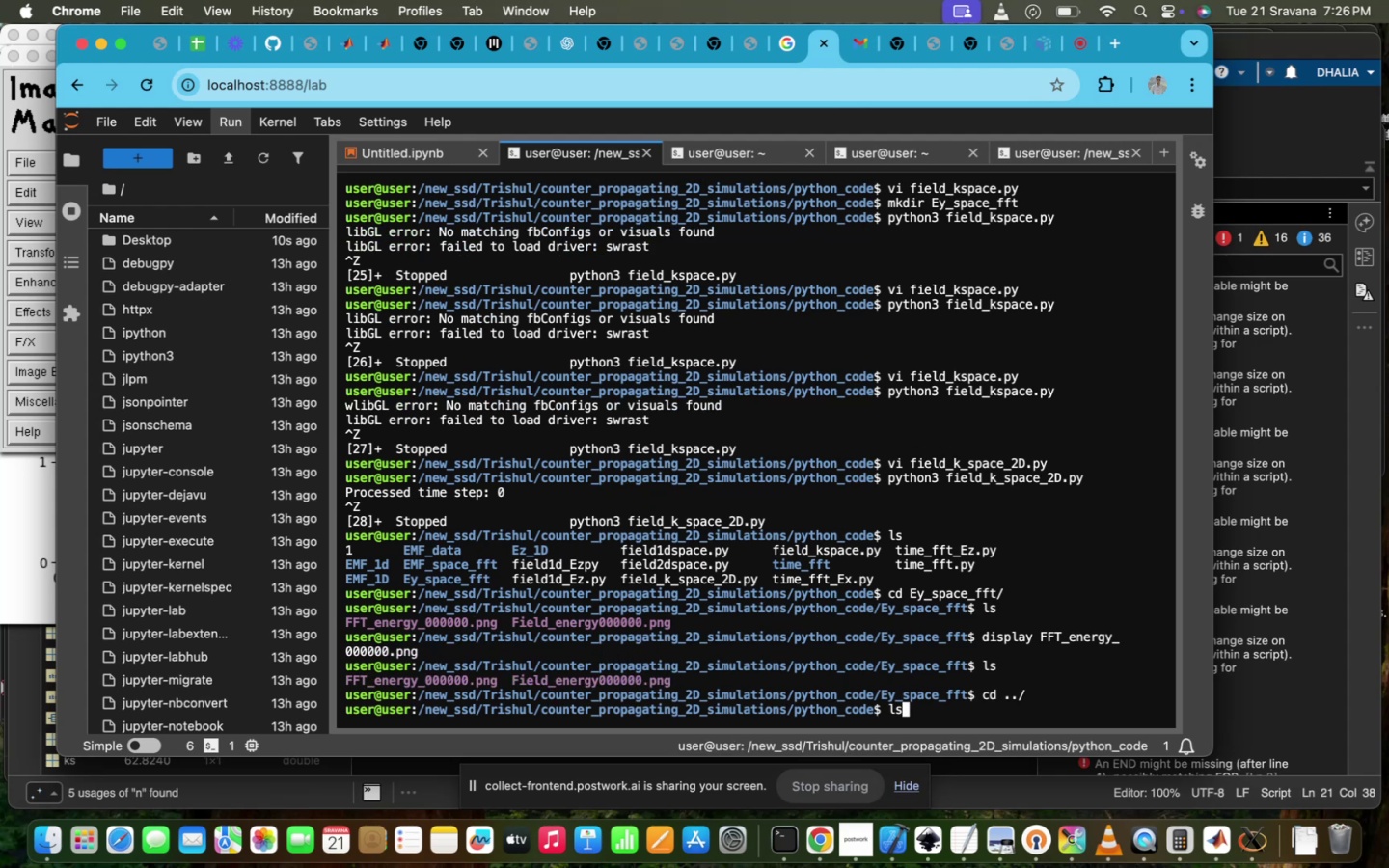 
key(Enter)
 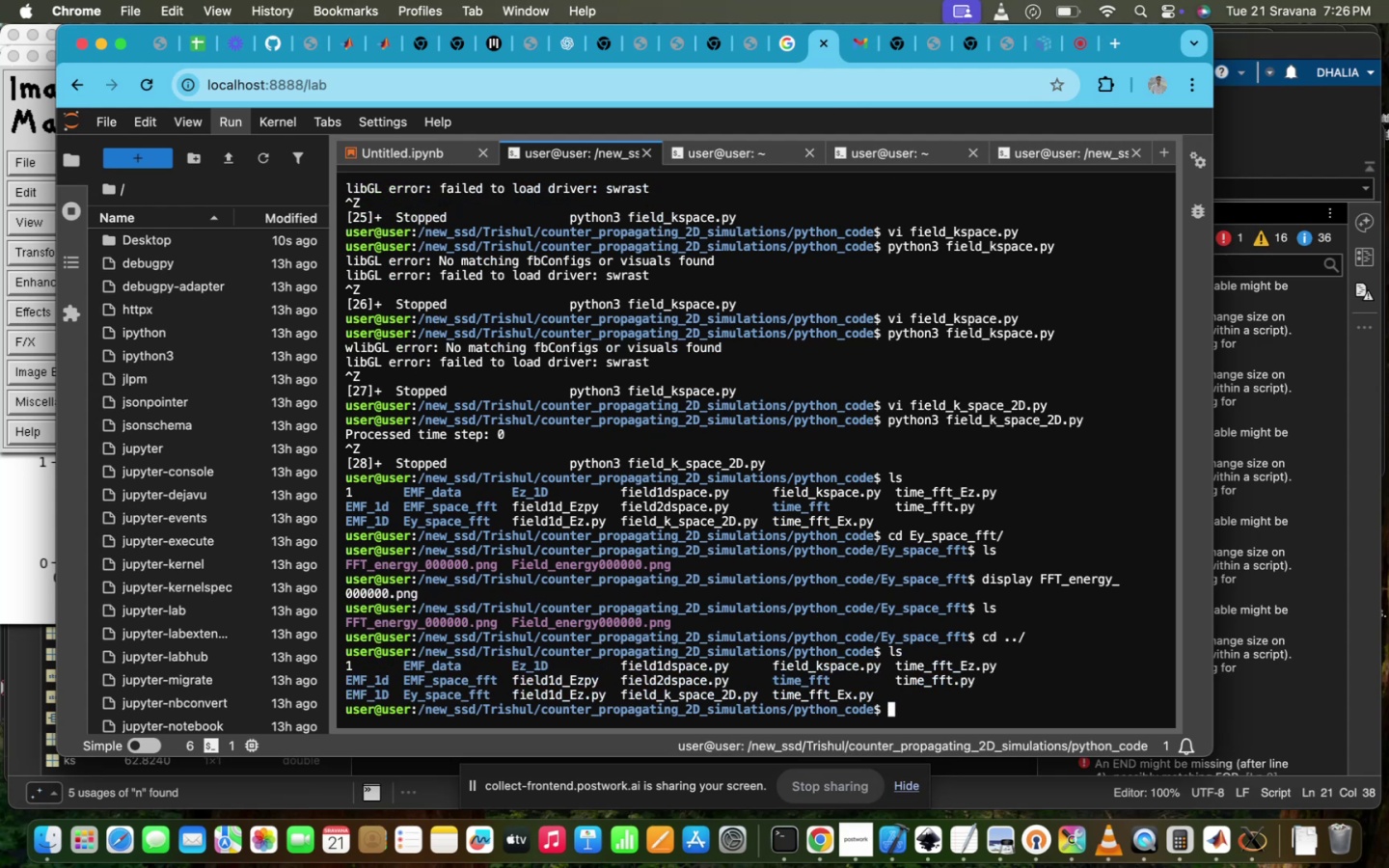 
type(vi sp)
key(Tab)
key(Backspace)
key(Backspace)
type(f)
key(Tab)
type(_k)
key(Tab)
type(_)
key(Tab)
 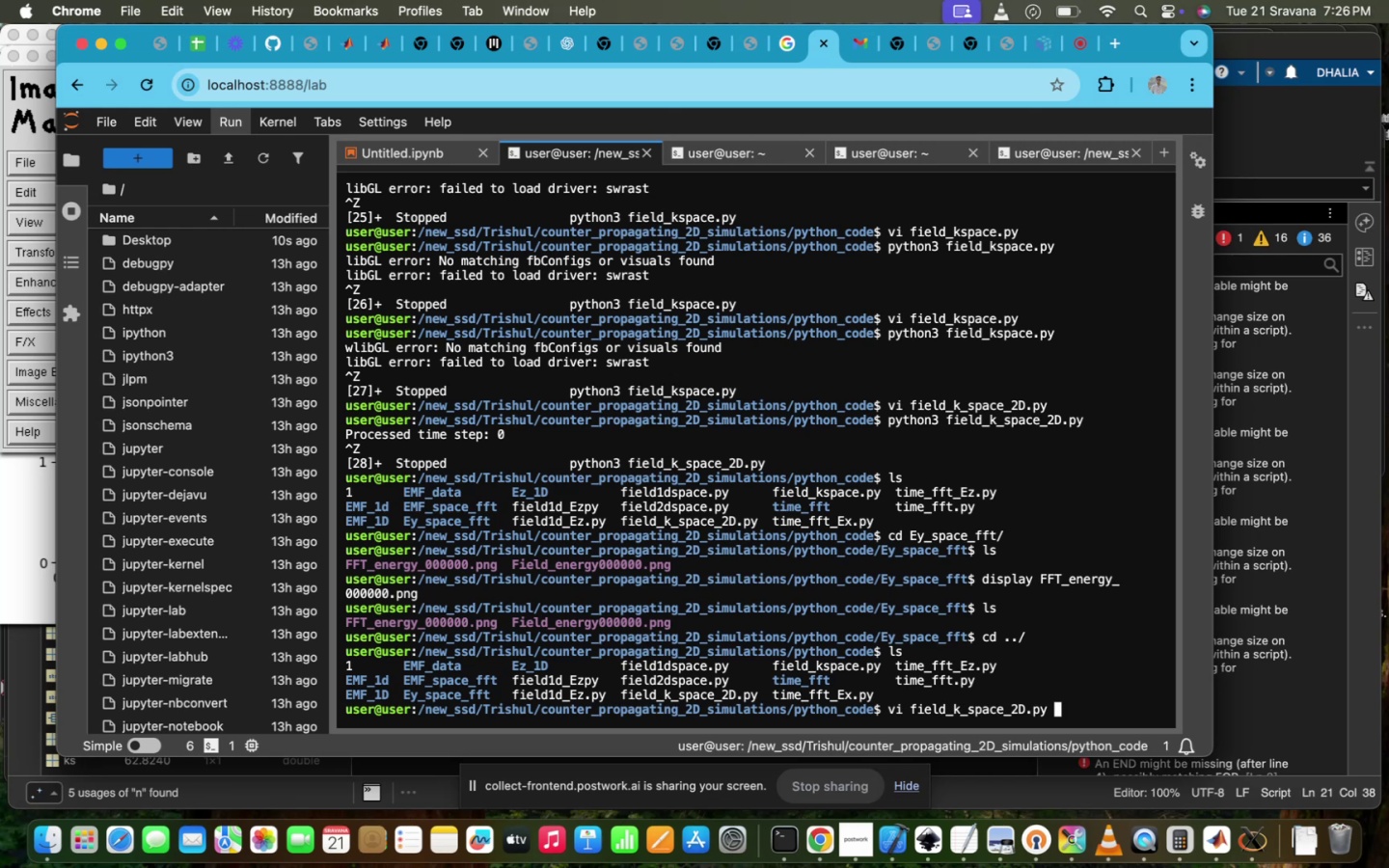 
hold_key(key=Enter, duration=0.58)
 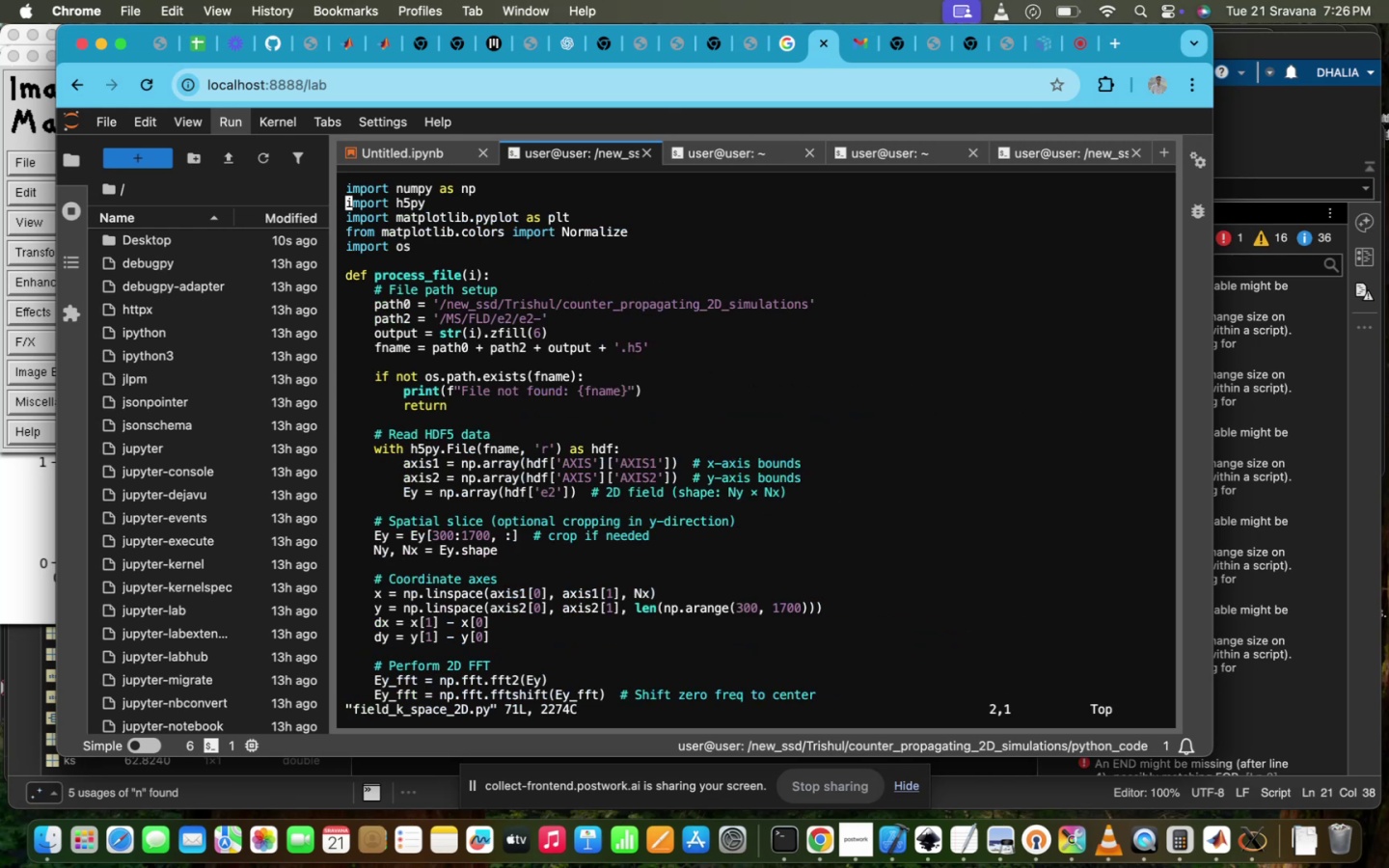 
scroll: coordinate [935, 514], scroll_direction: down, amount: 83.0
 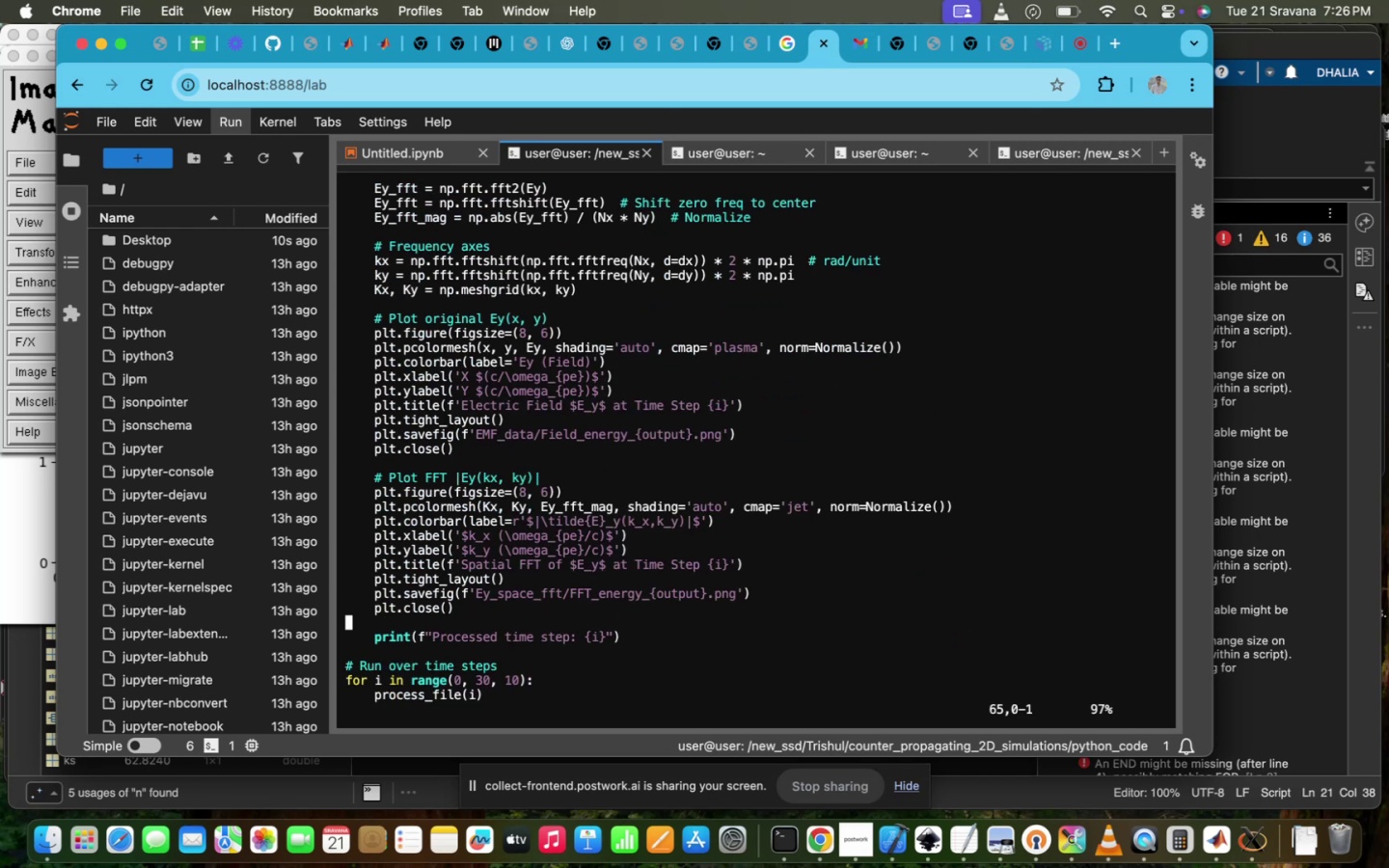 
scroll: coordinate [935, 514], scroll_direction: up, amount: 29.0
 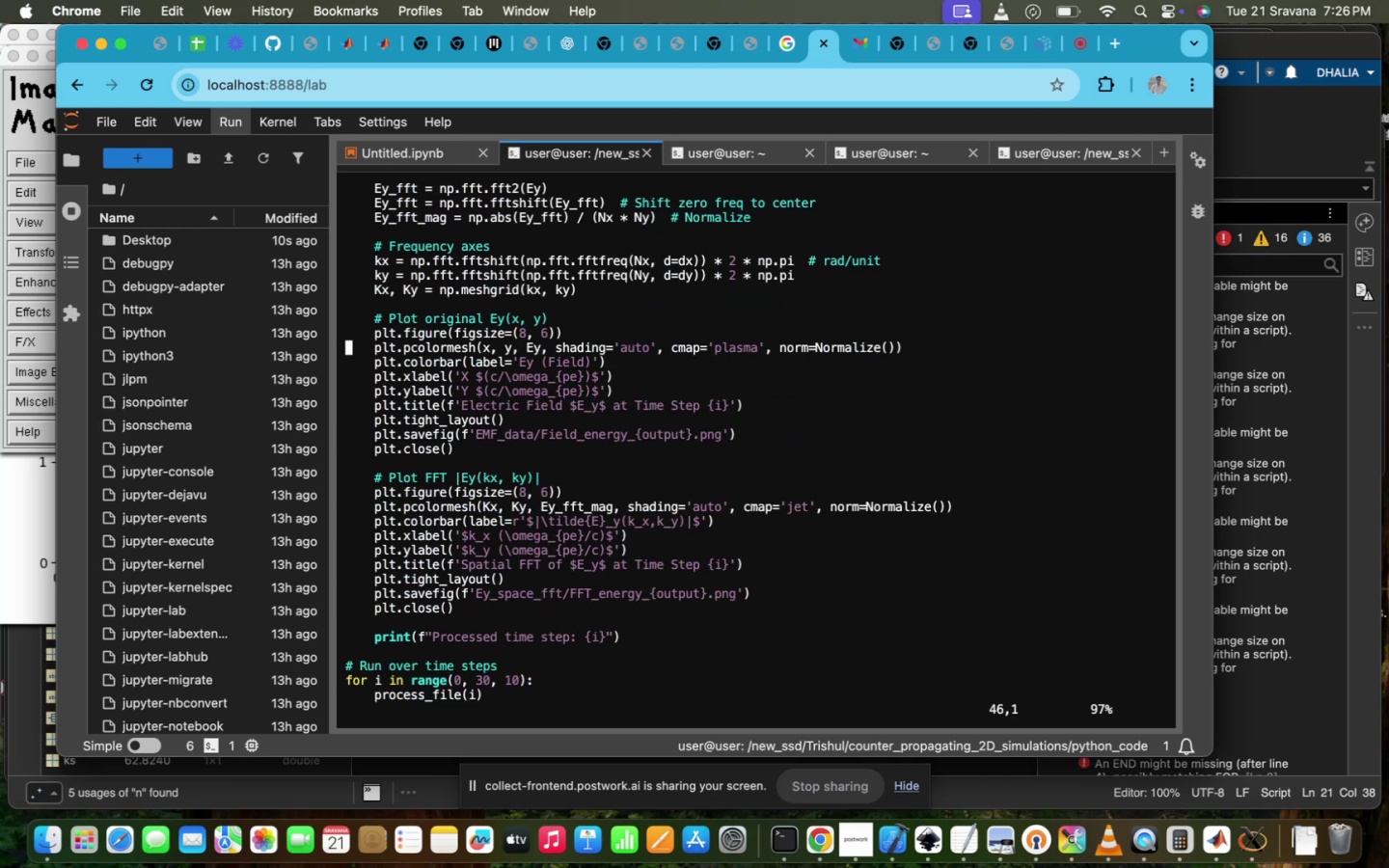 
scroll: coordinate [935, 514], scroll_direction: down, amount: 20.0
 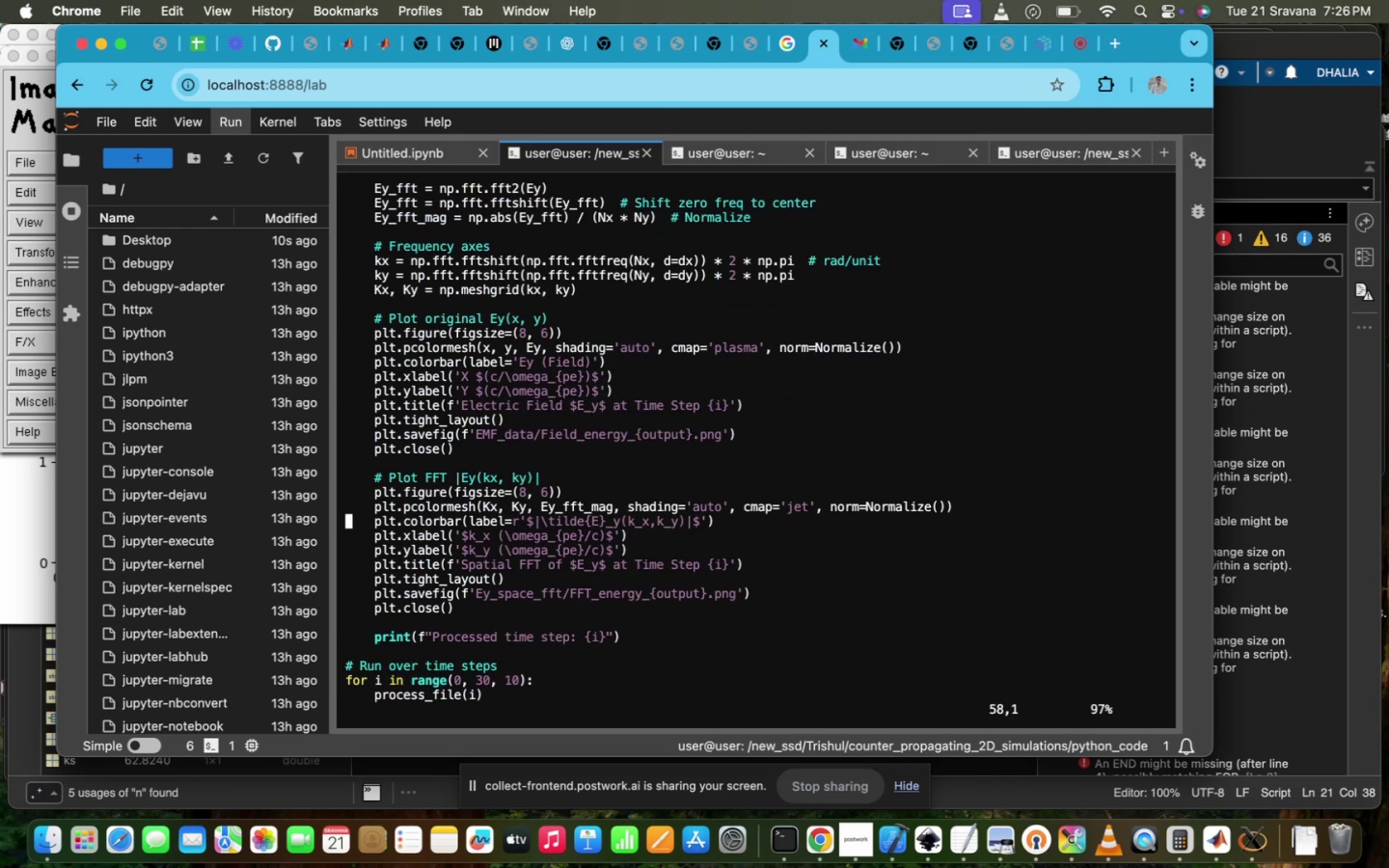 
scroll: coordinate [935, 514], scroll_direction: up, amount: 8.0
 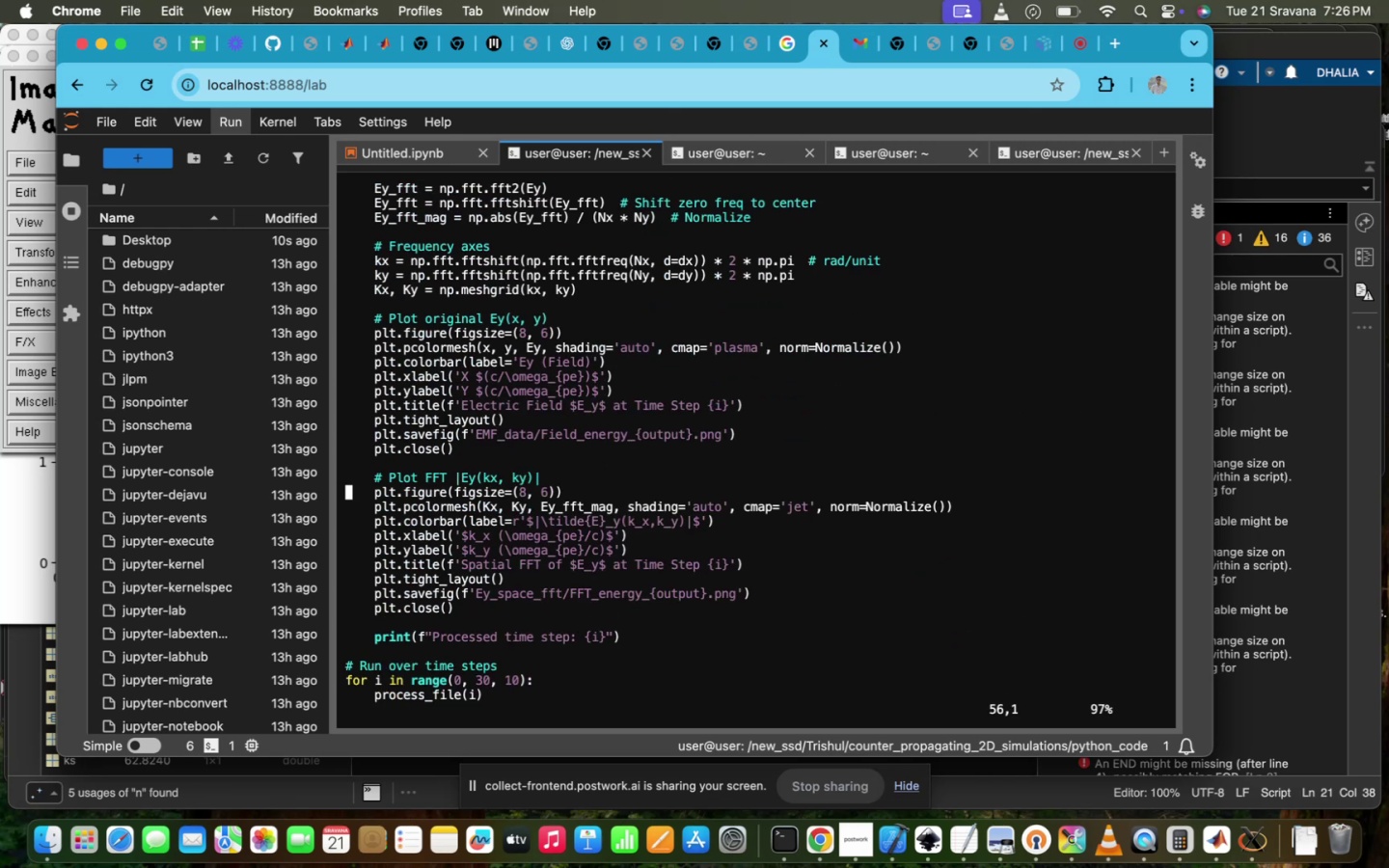 
scroll: coordinate [935, 514], scroll_direction: down, amount: 5.0
 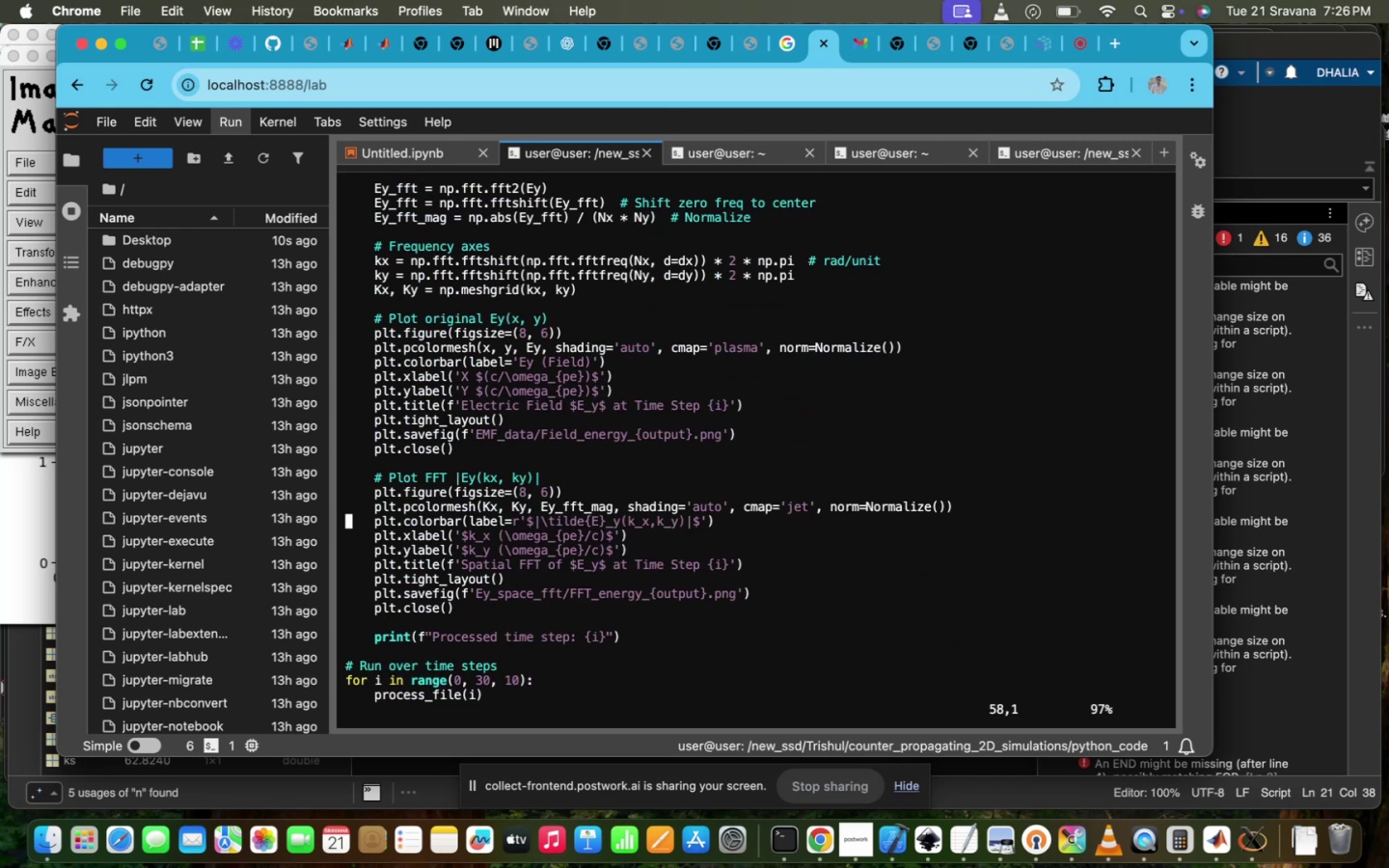 
hold_key(key=ArrowRight, duration=0.82)
 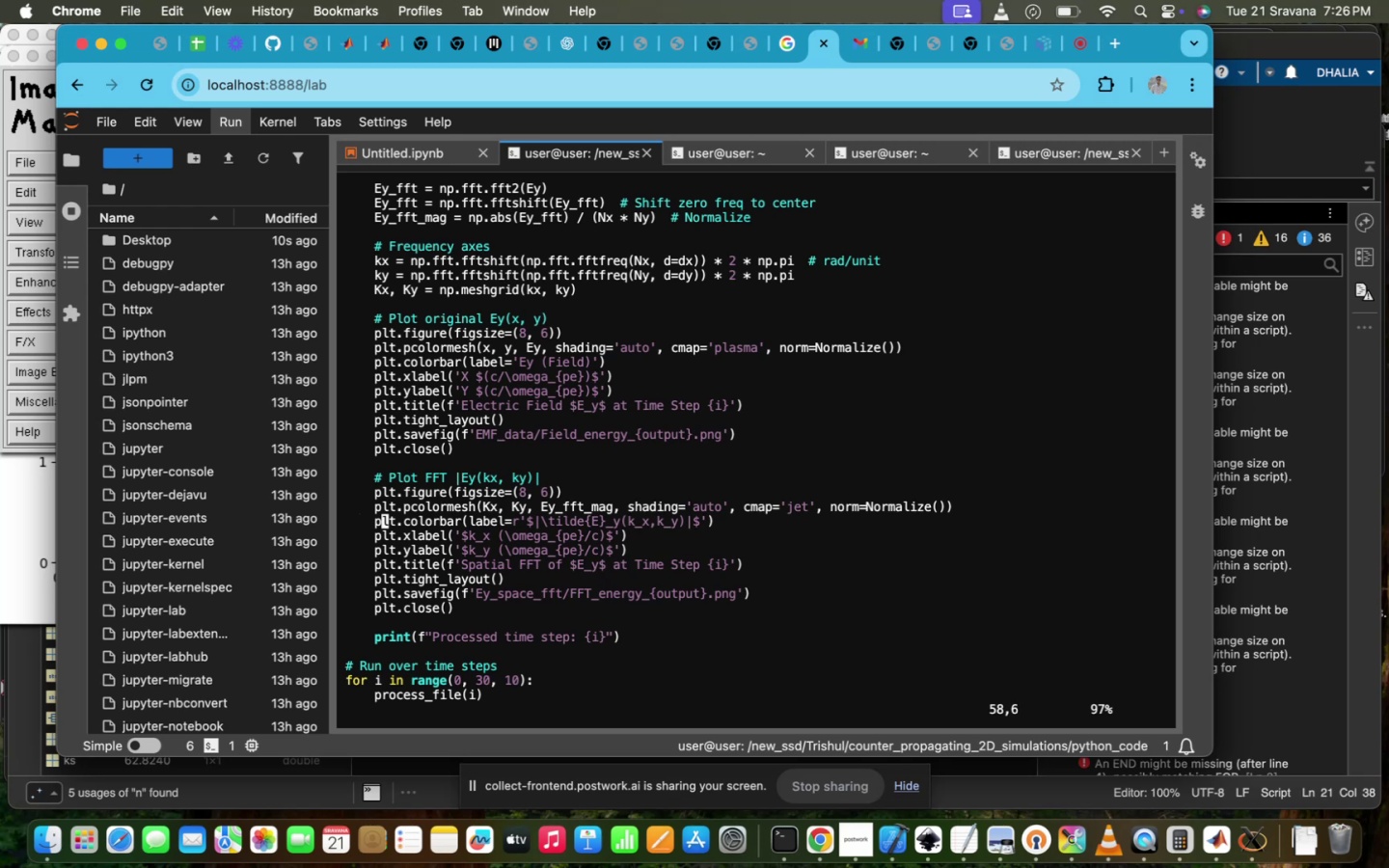 
key(ArrowLeft)
 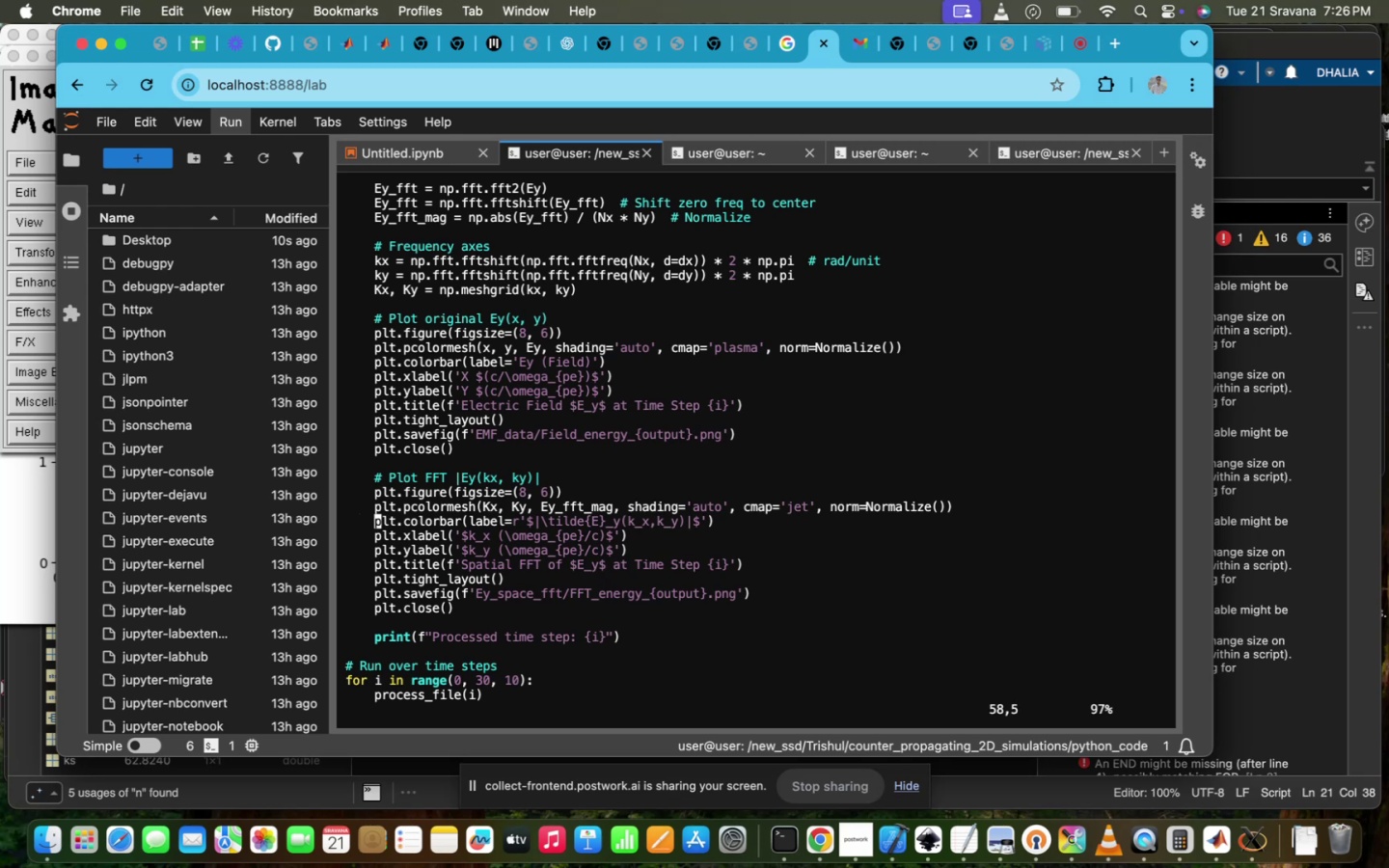 
key(ArrowUp)
 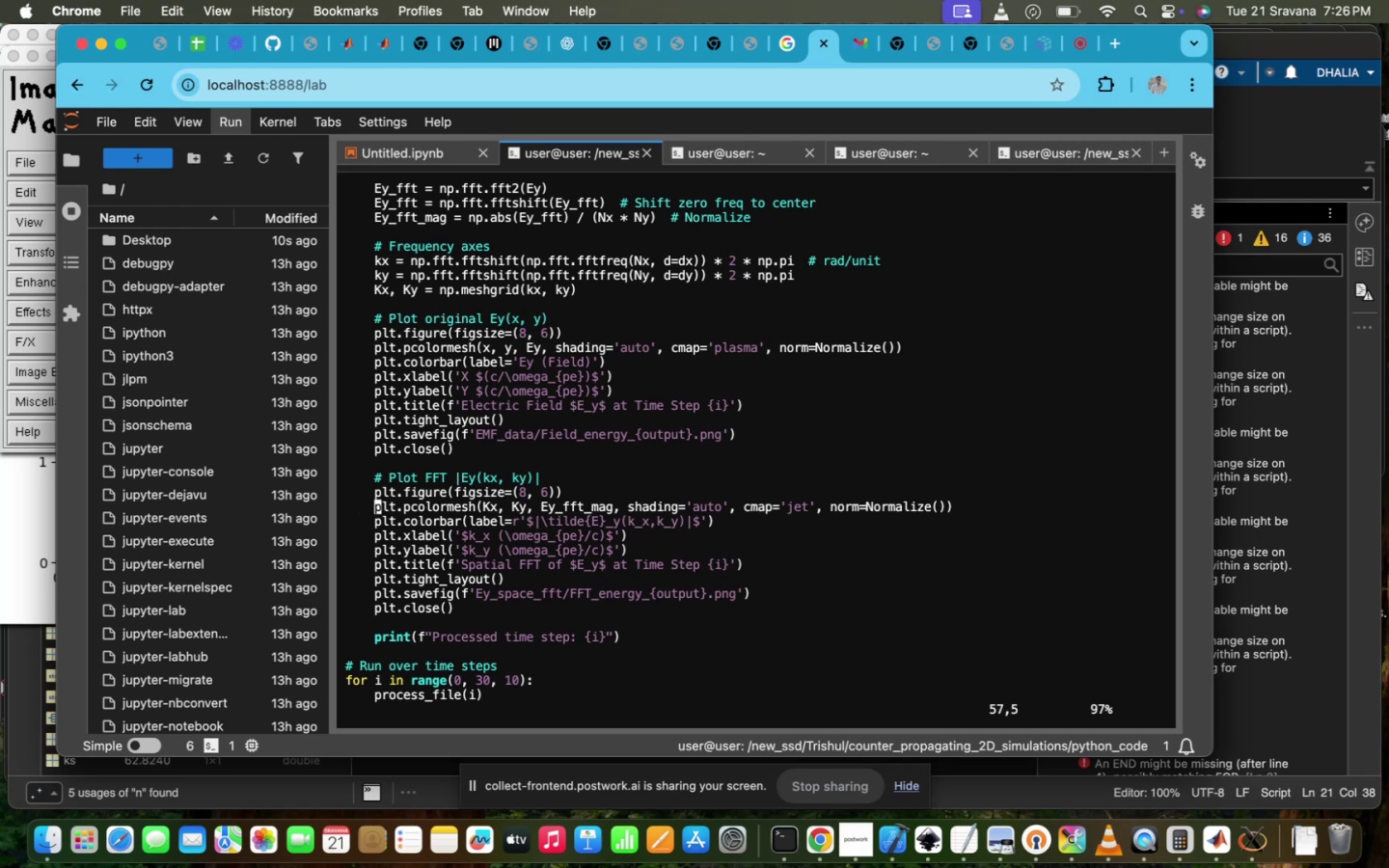 
key(ArrowDown)
 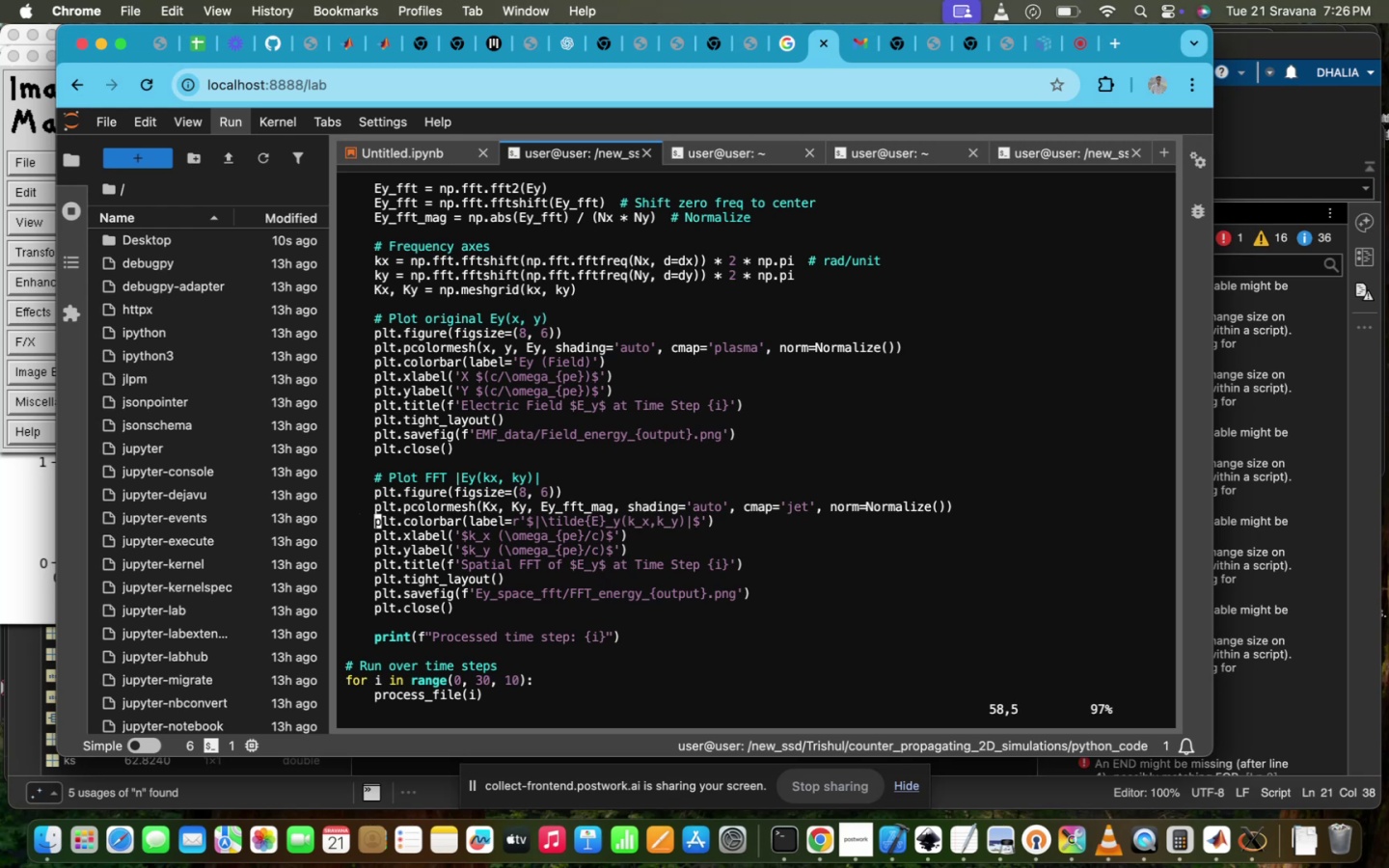 
key(I)
 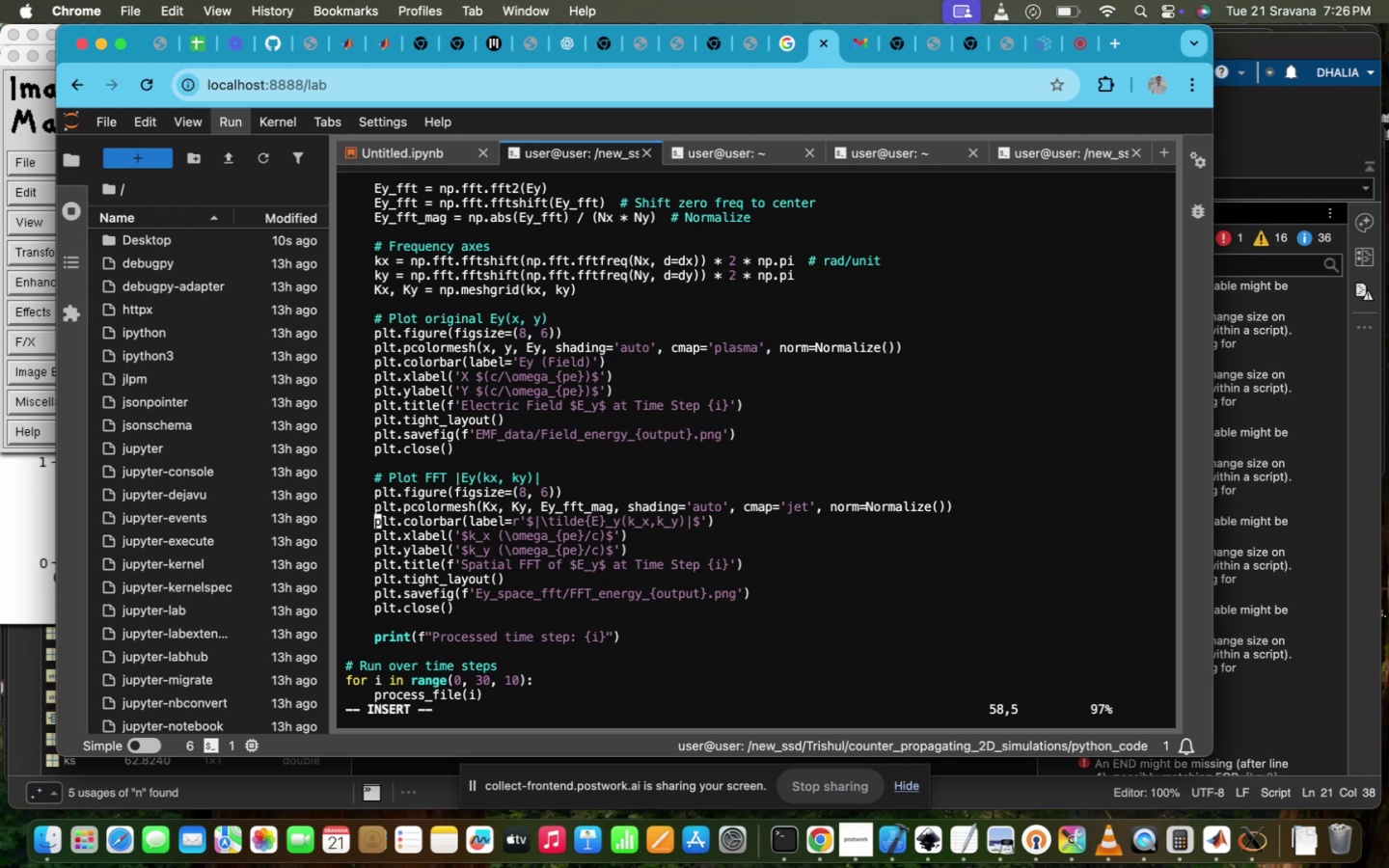 
key(Enter)
 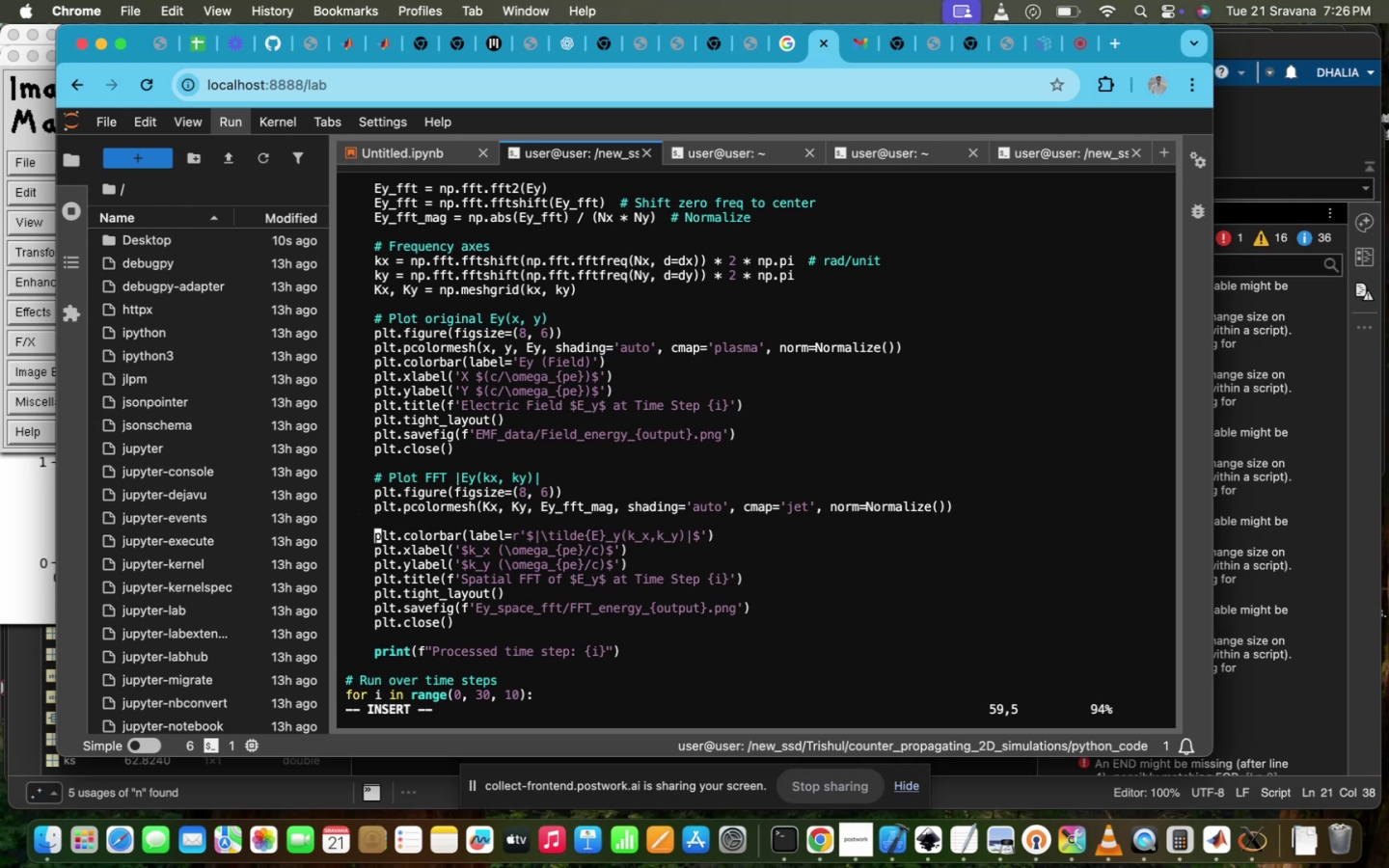 
key(ArrowUp)
 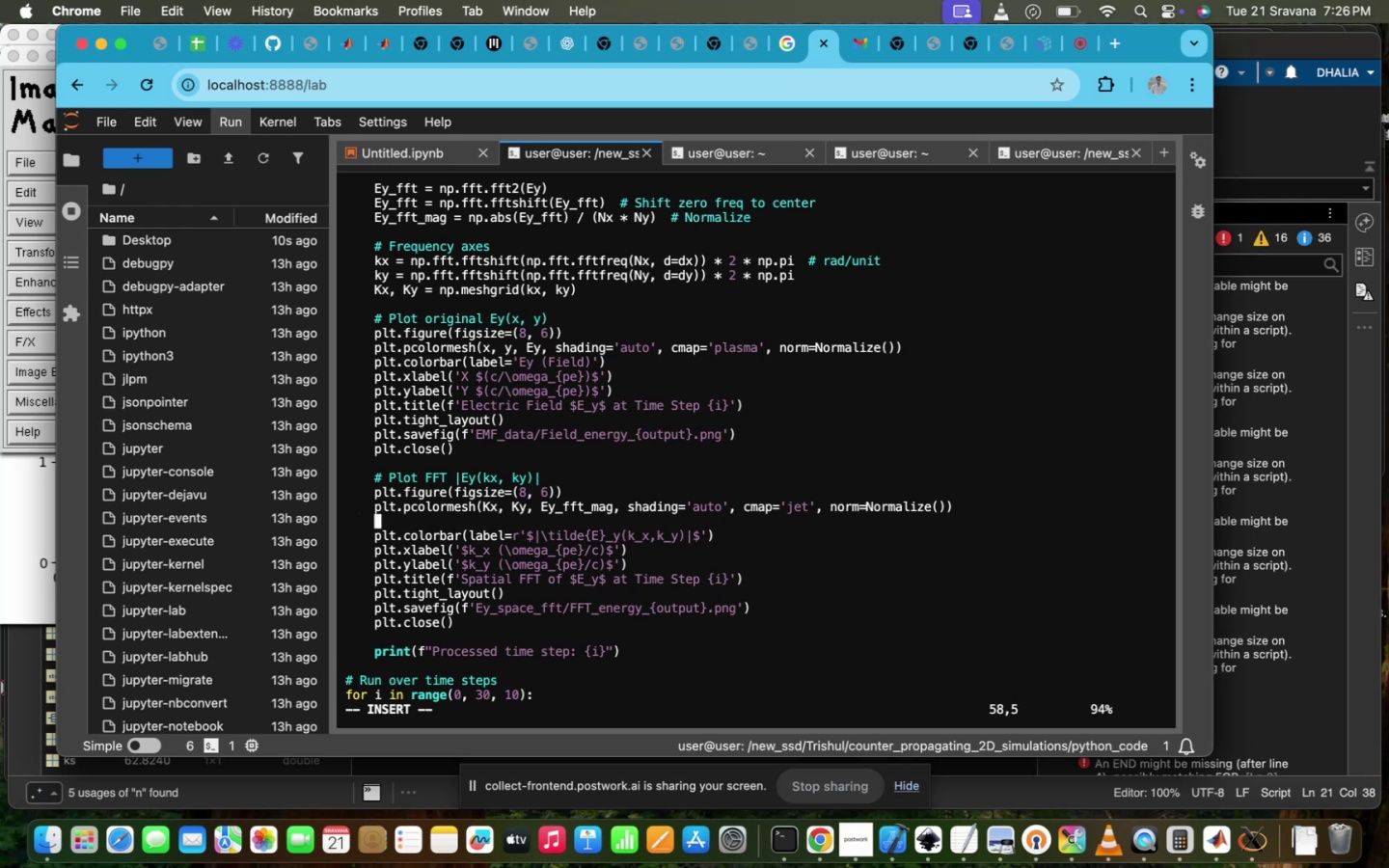 
type(plt.)
key(Backspace)
key(Backspace)
key(Backspace)
 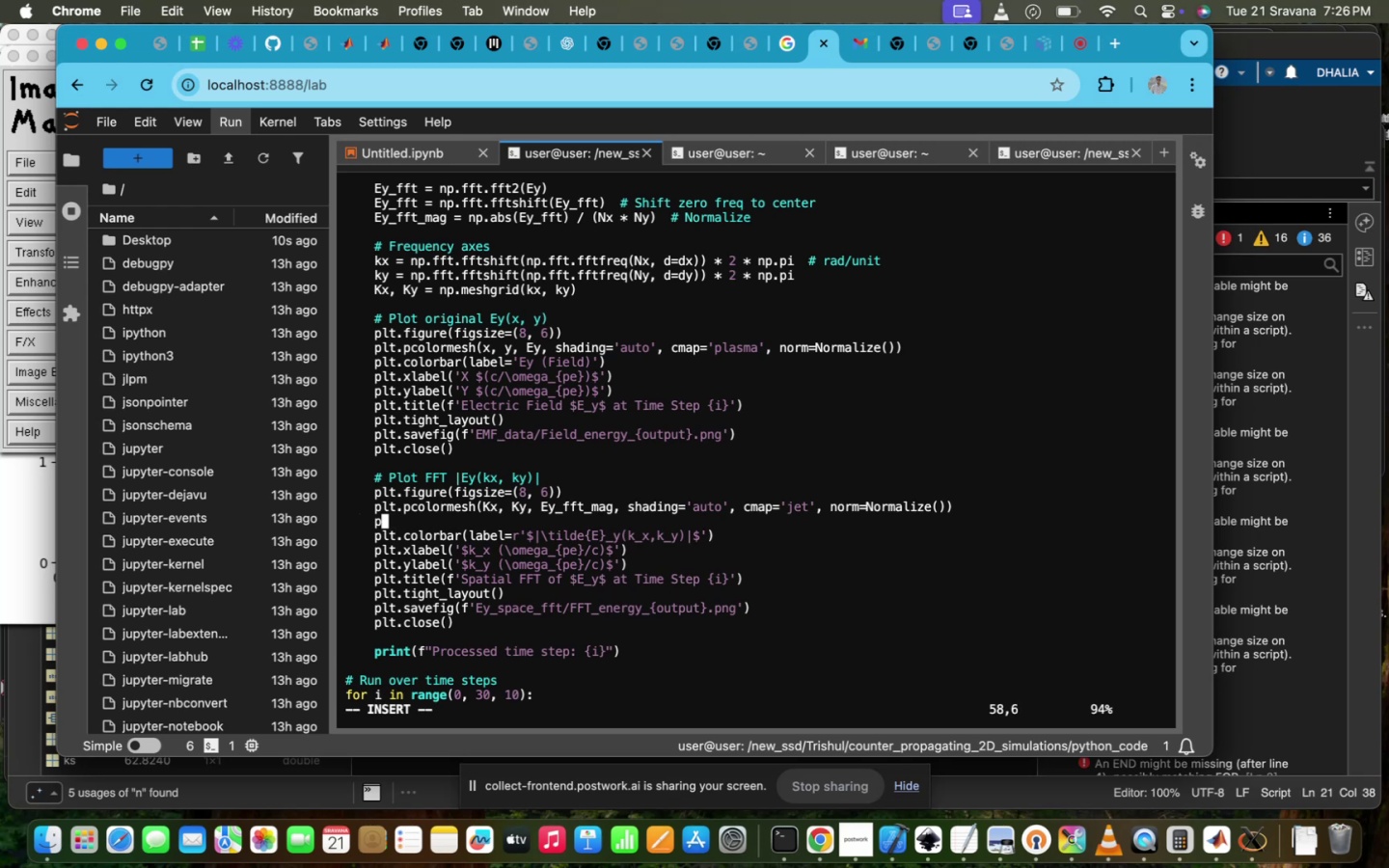 
scroll: coordinate [935, 514], scroll_direction: up, amount: 26.0
 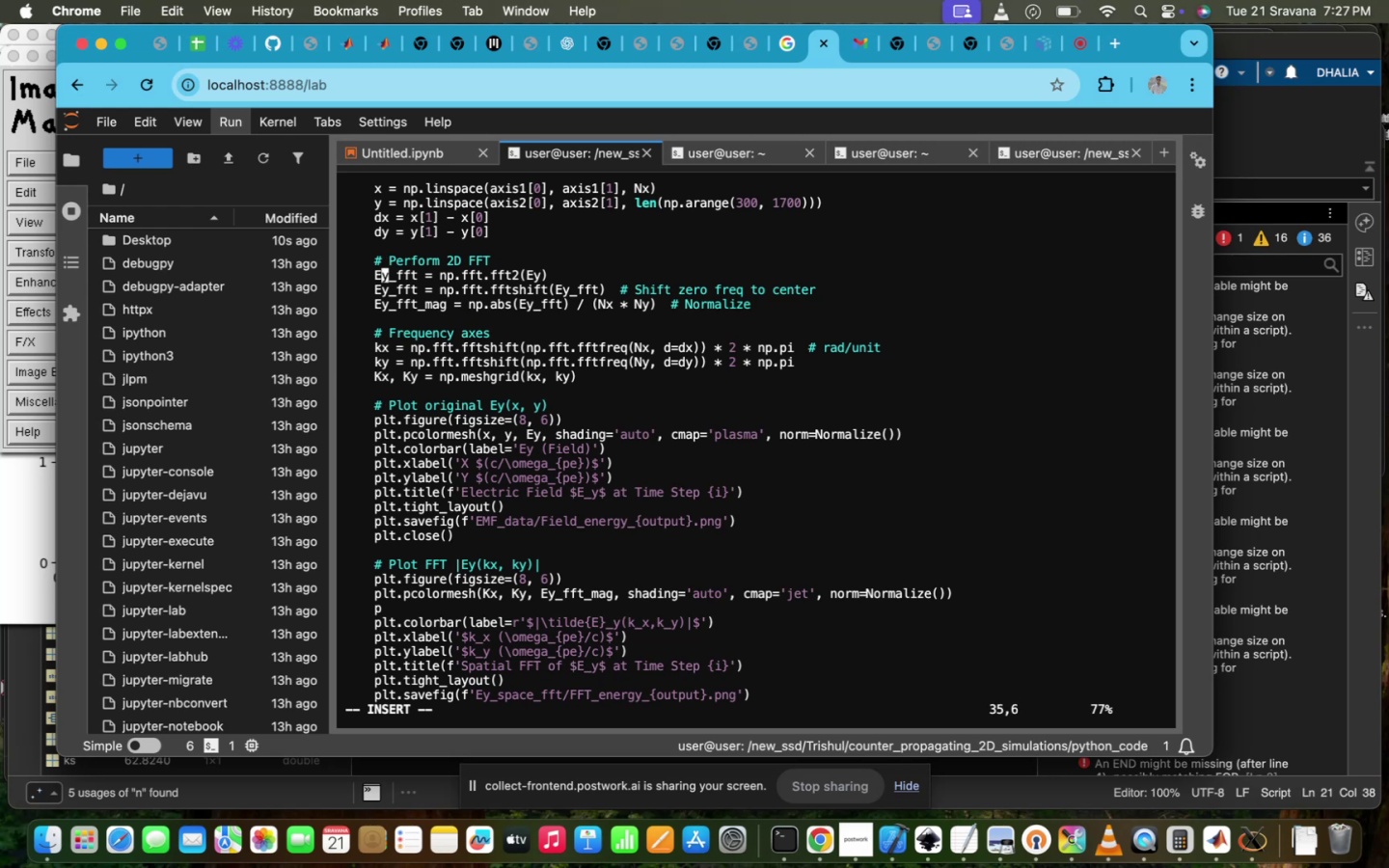 
scroll: coordinate [935, 514], scroll_direction: down, amount: 4.0
 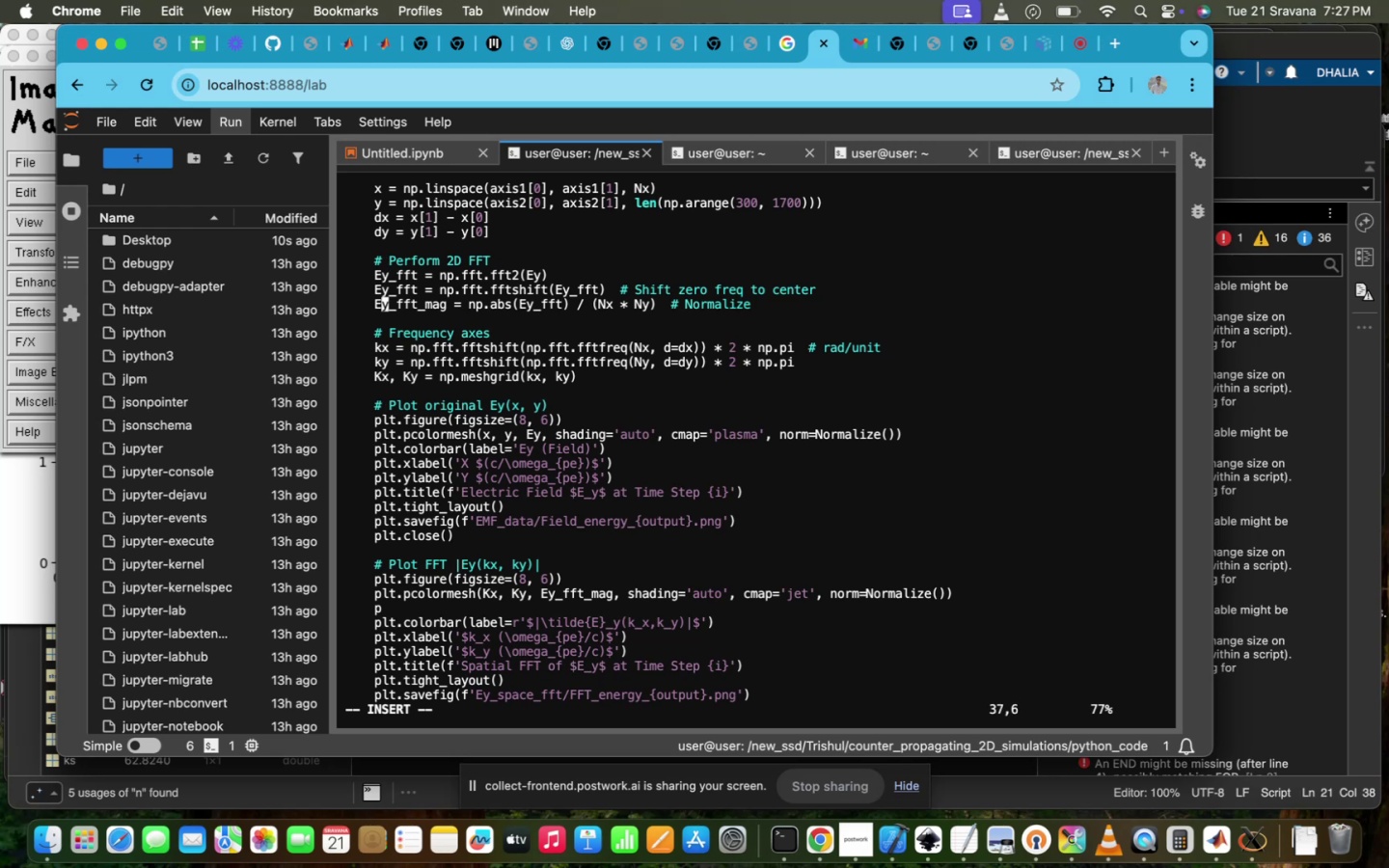 
wait(5.09)
 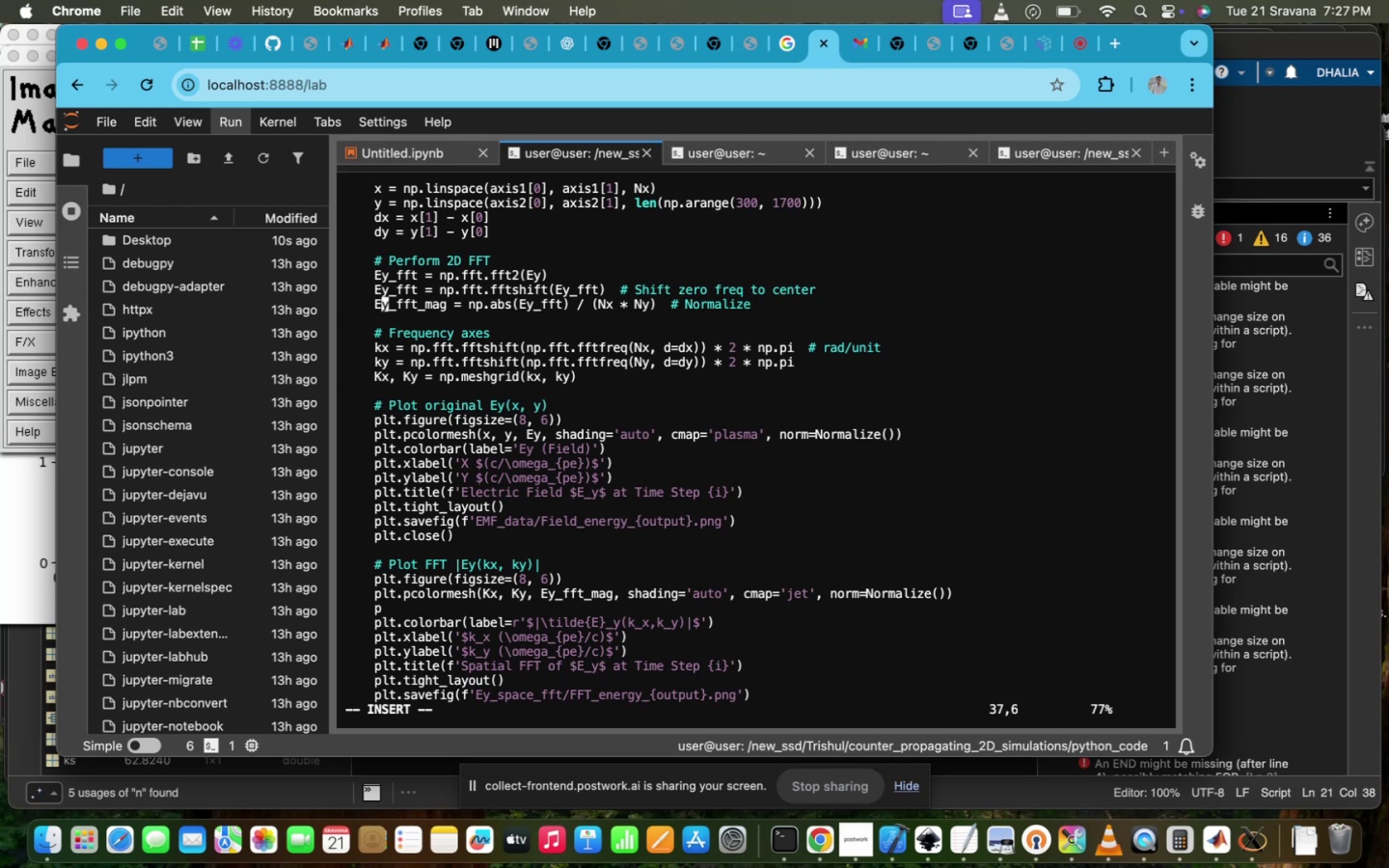 
scroll: coordinate [935, 514], scroll_direction: down, amount: 12.0
 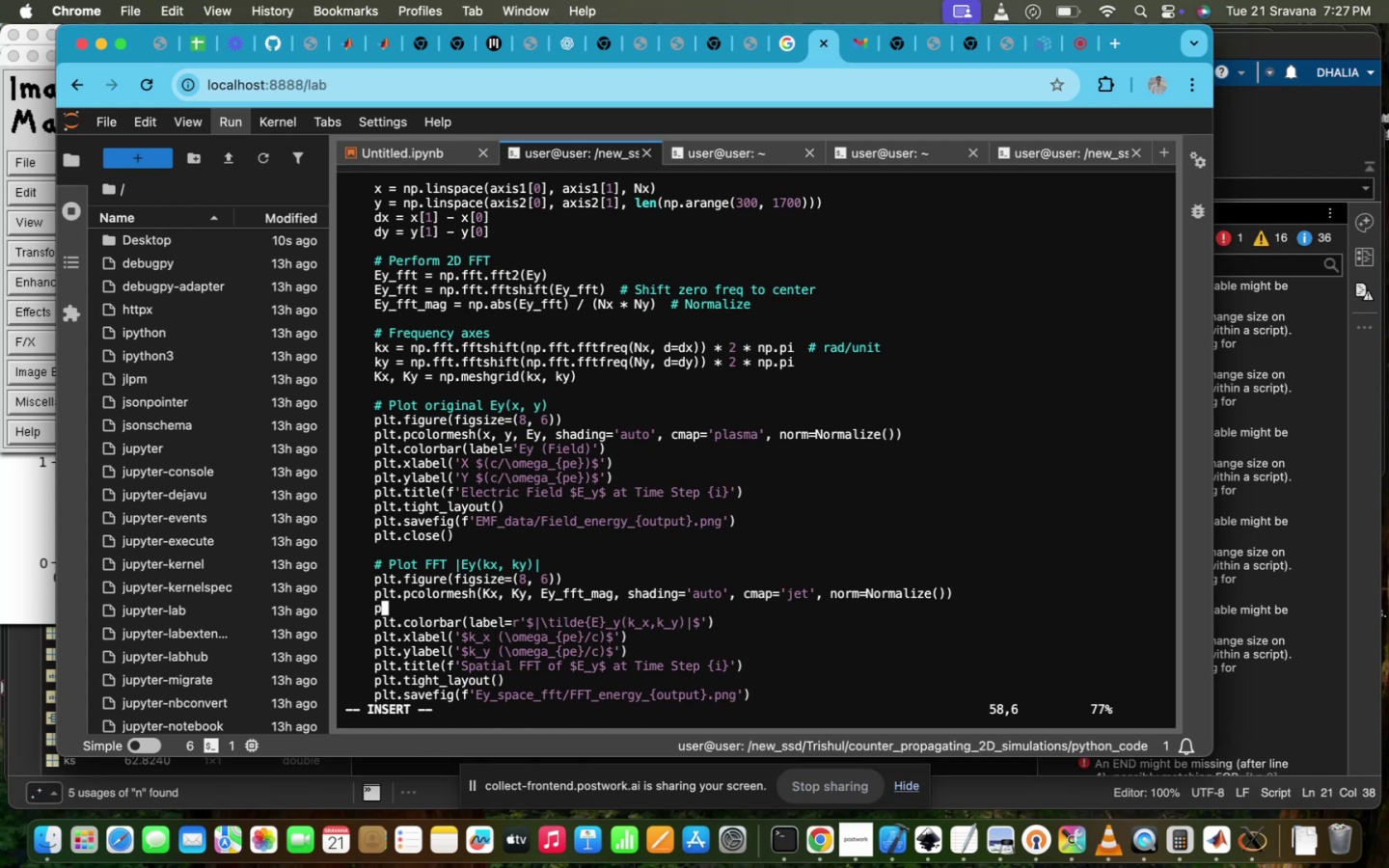 
scroll: coordinate [935, 514], scroll_direction: up, amount: 18.0
 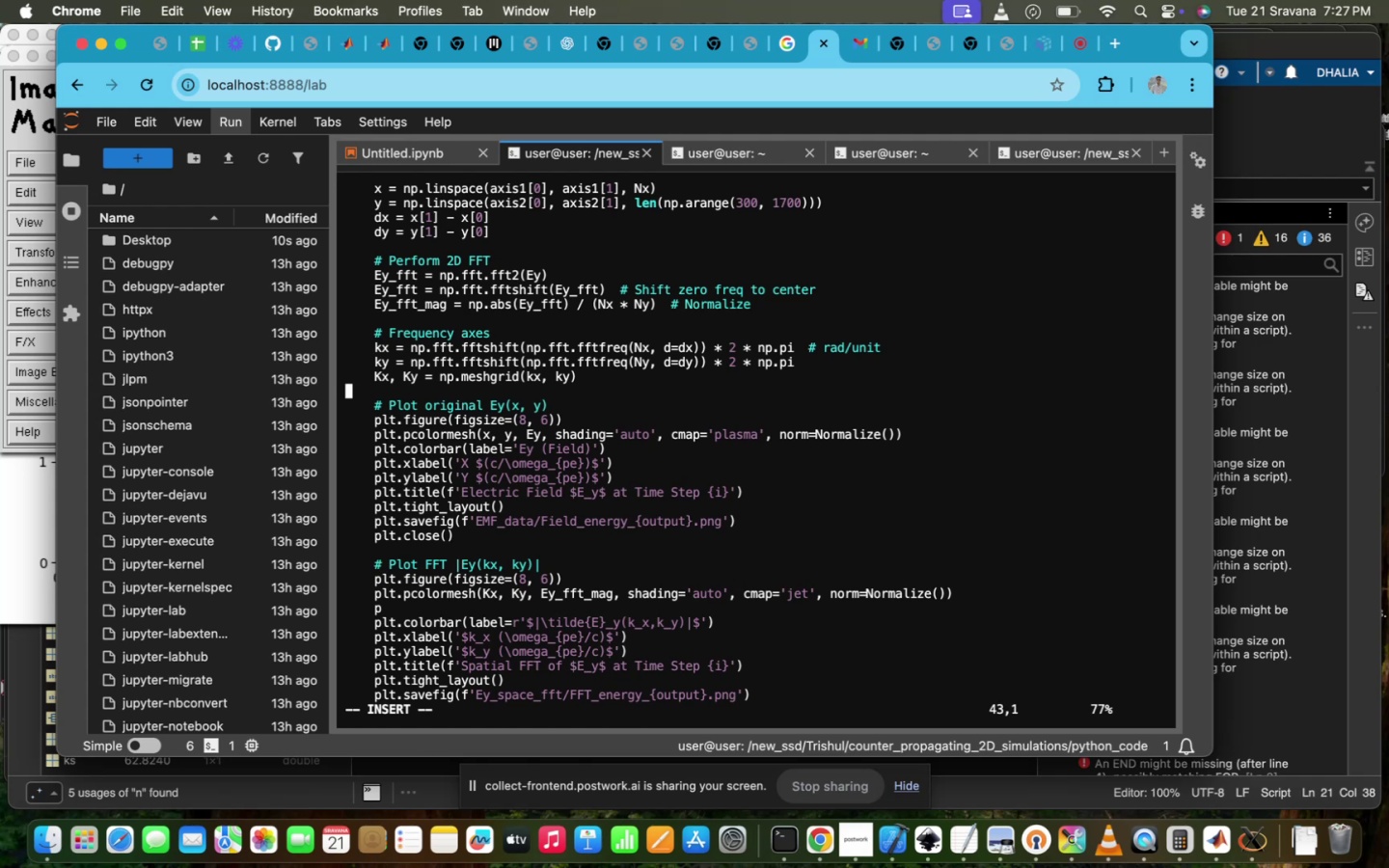 
scroll: coordinate [935, 514], scroll_direction: down, amount: 6.0
 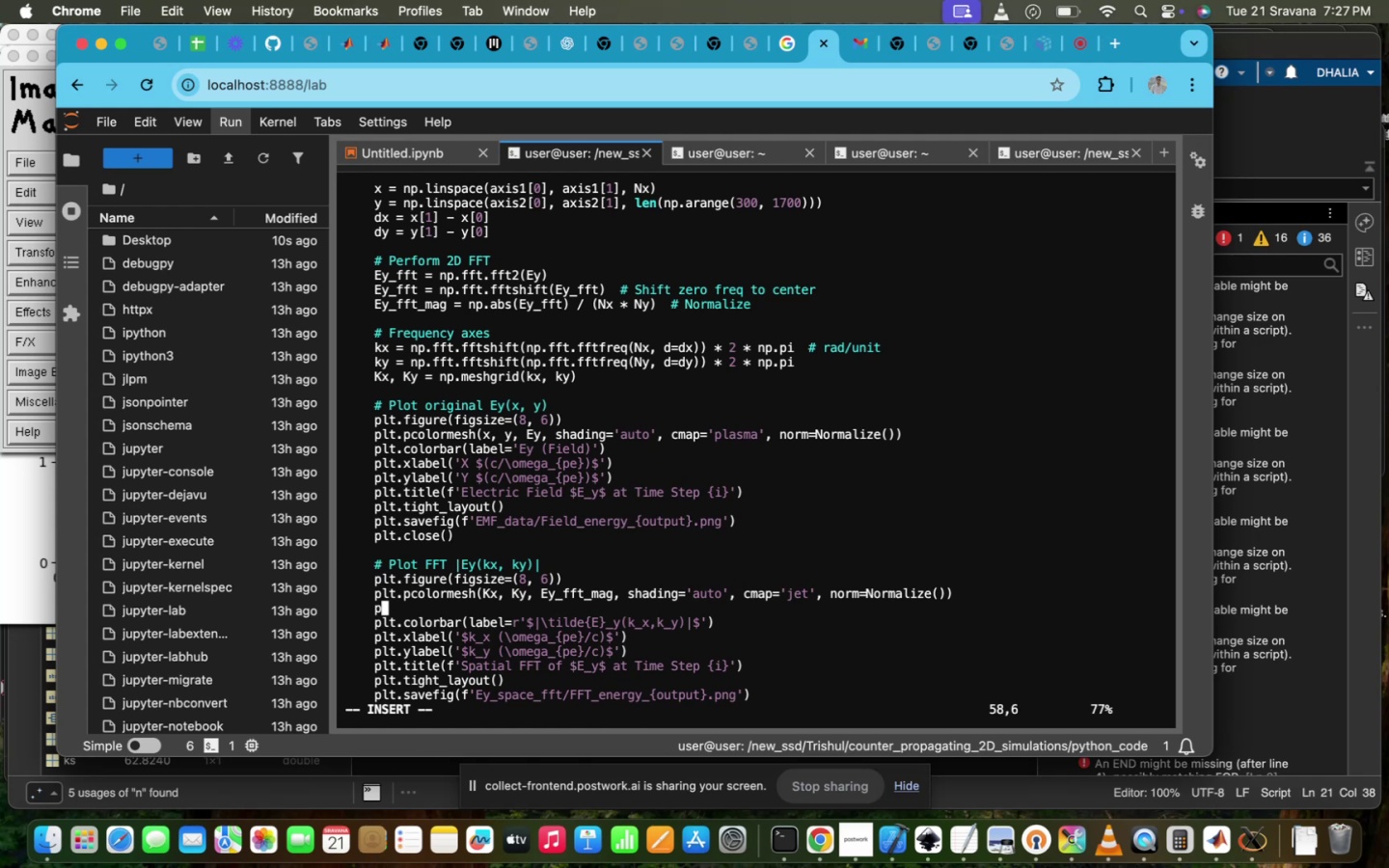 
type(lt.xlim(0,2))
 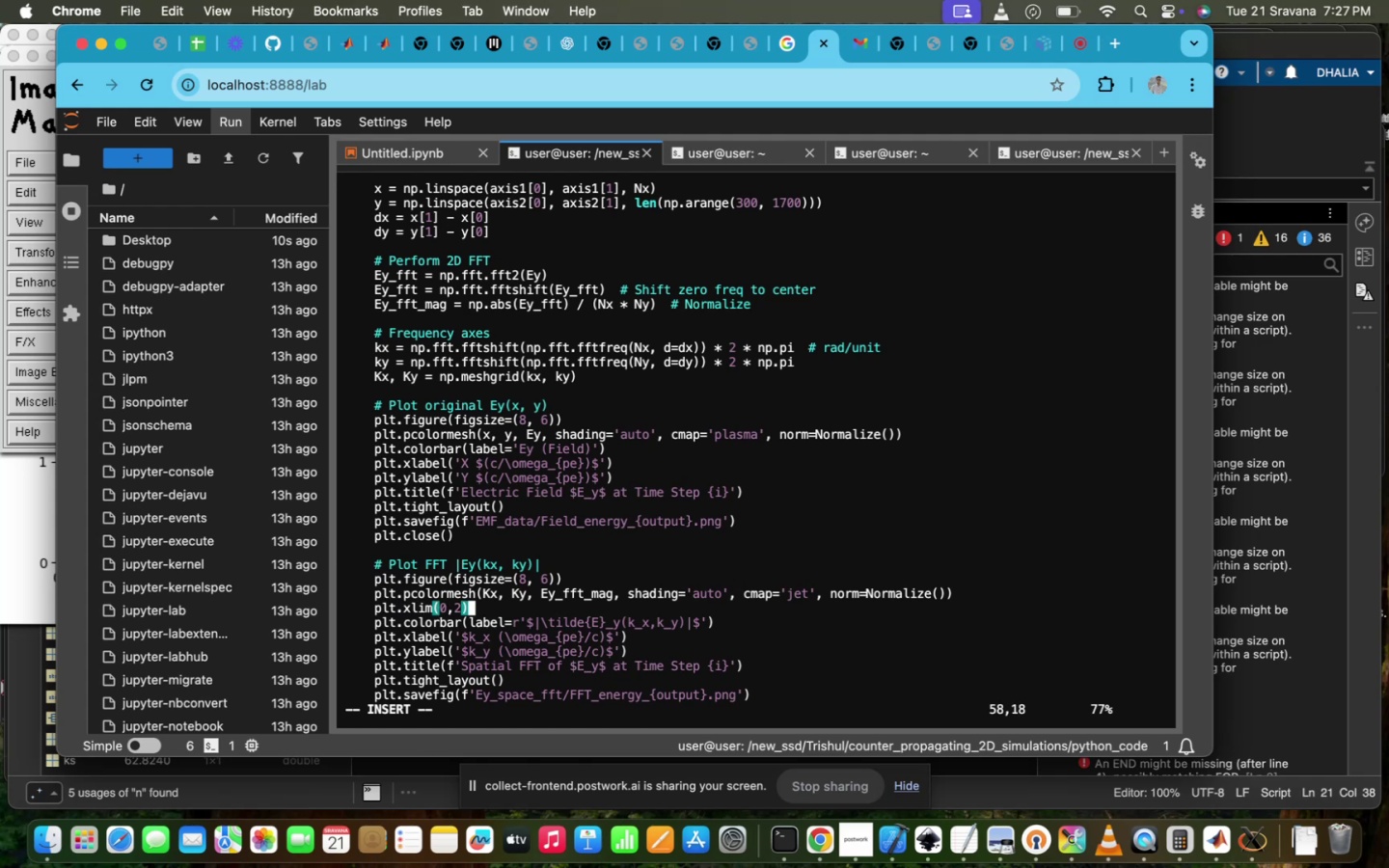 
key(Enter)
 